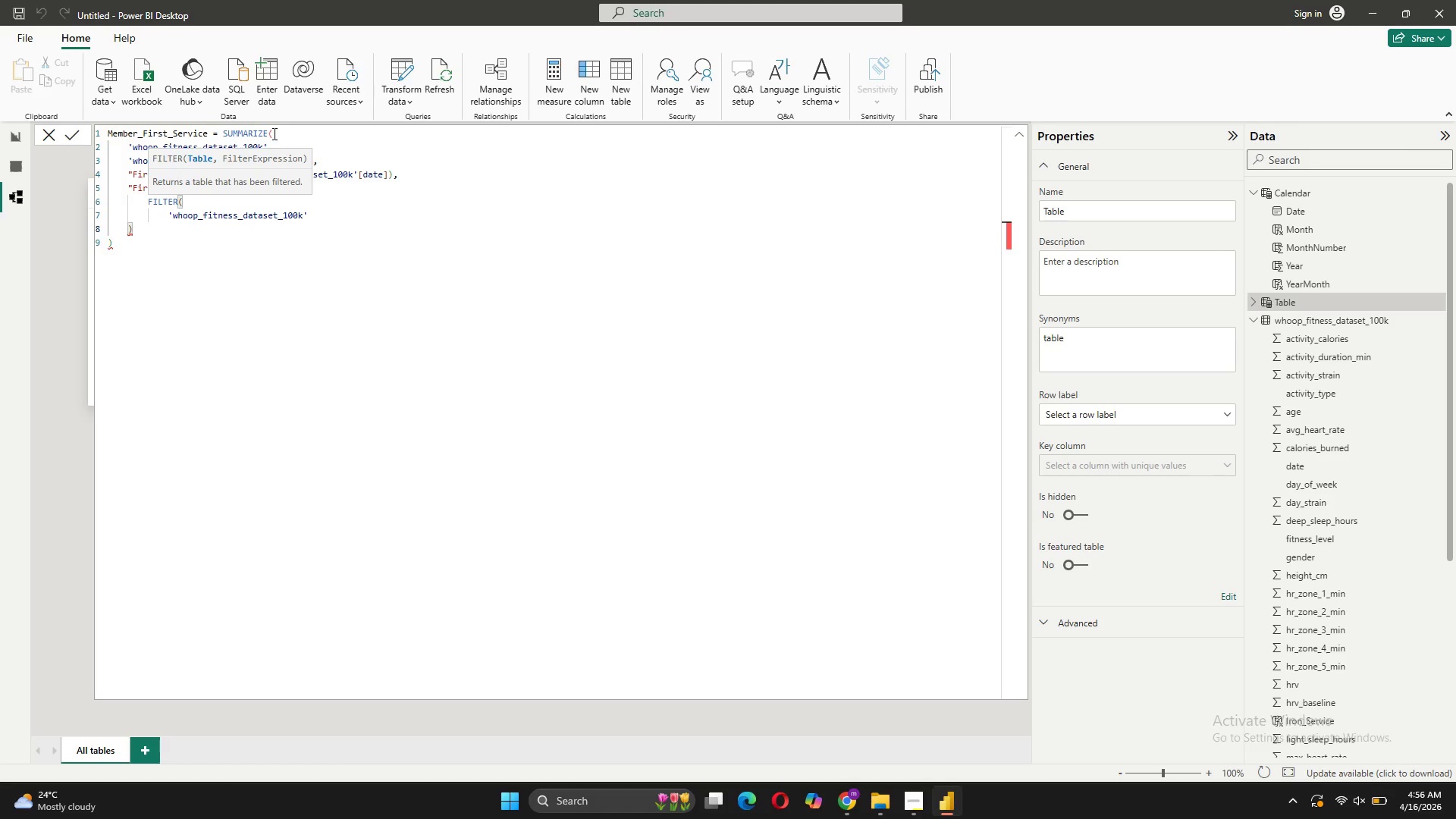 
key(ArrowLeft)
 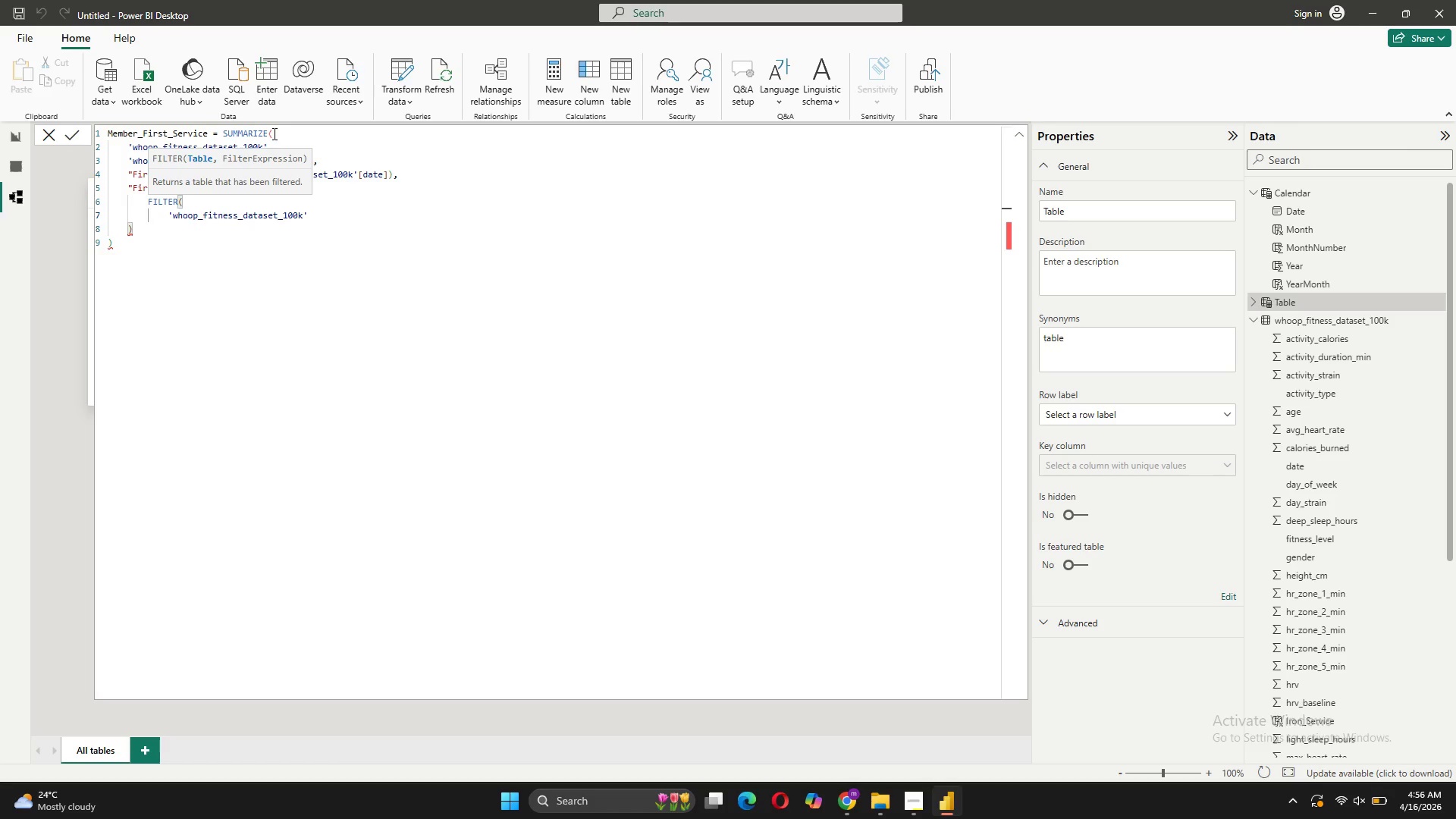 
key(Comma)
 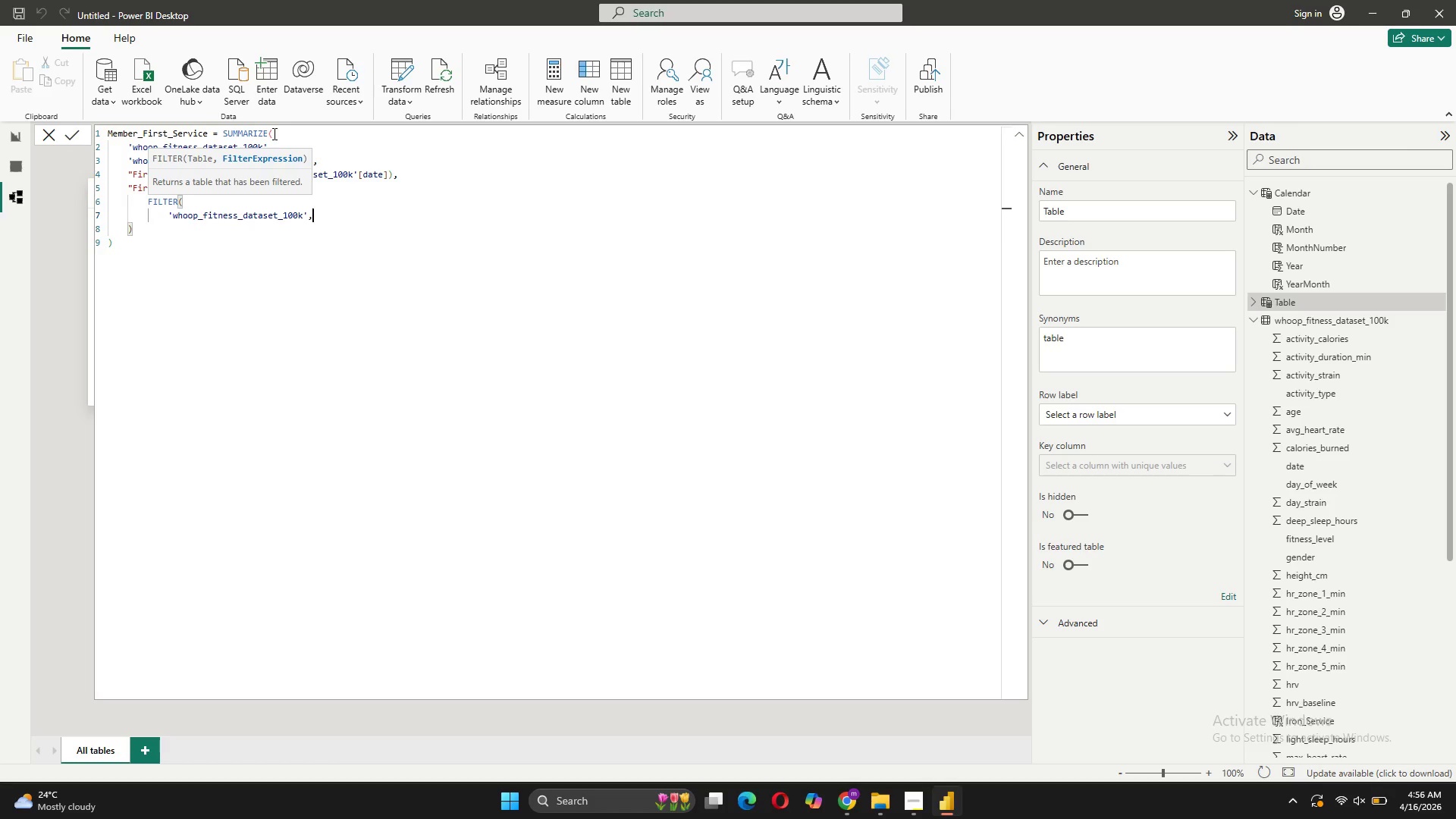 
key(Shift+ShiftRight)
 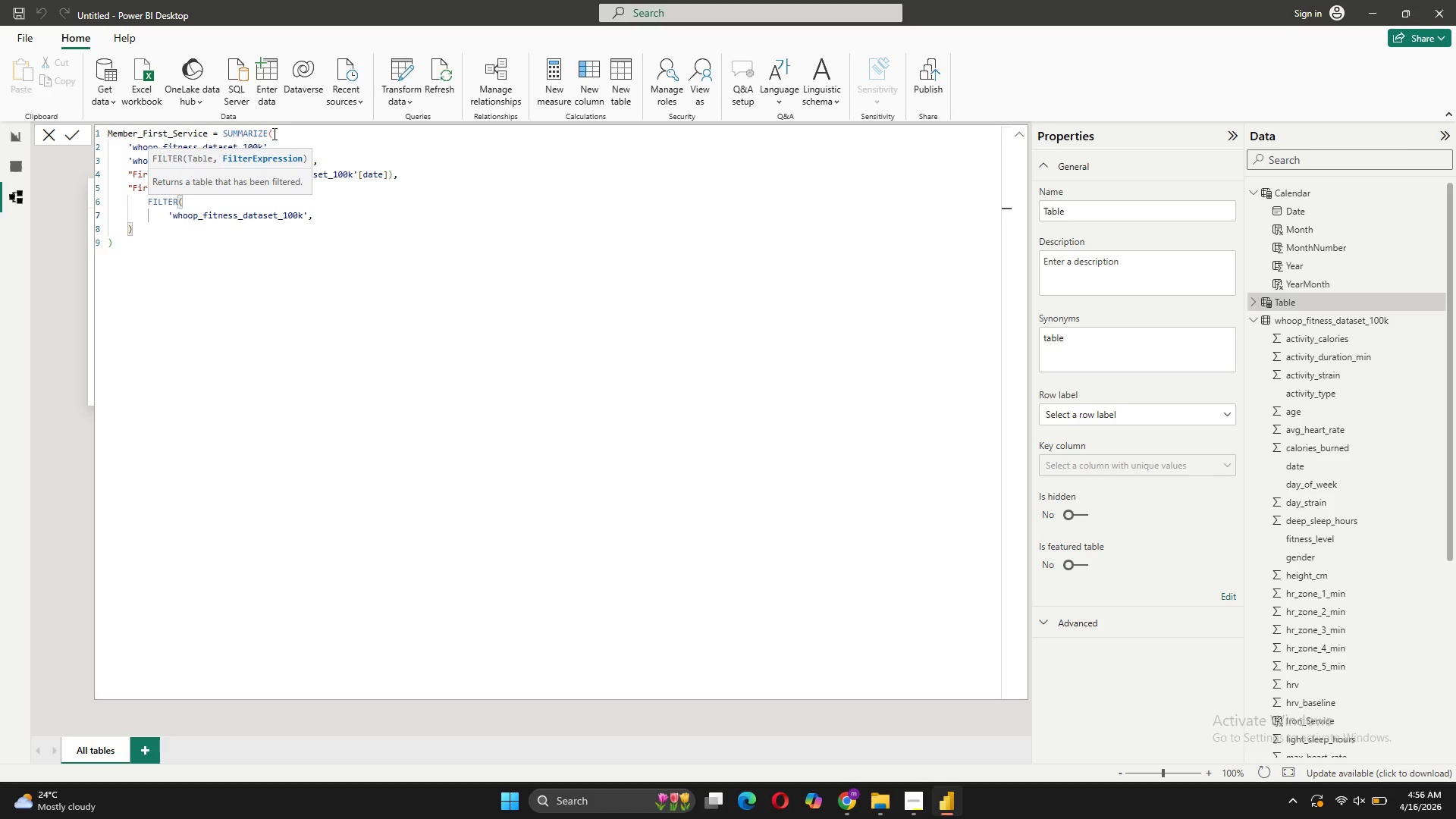 
key(Shift+Enter)
 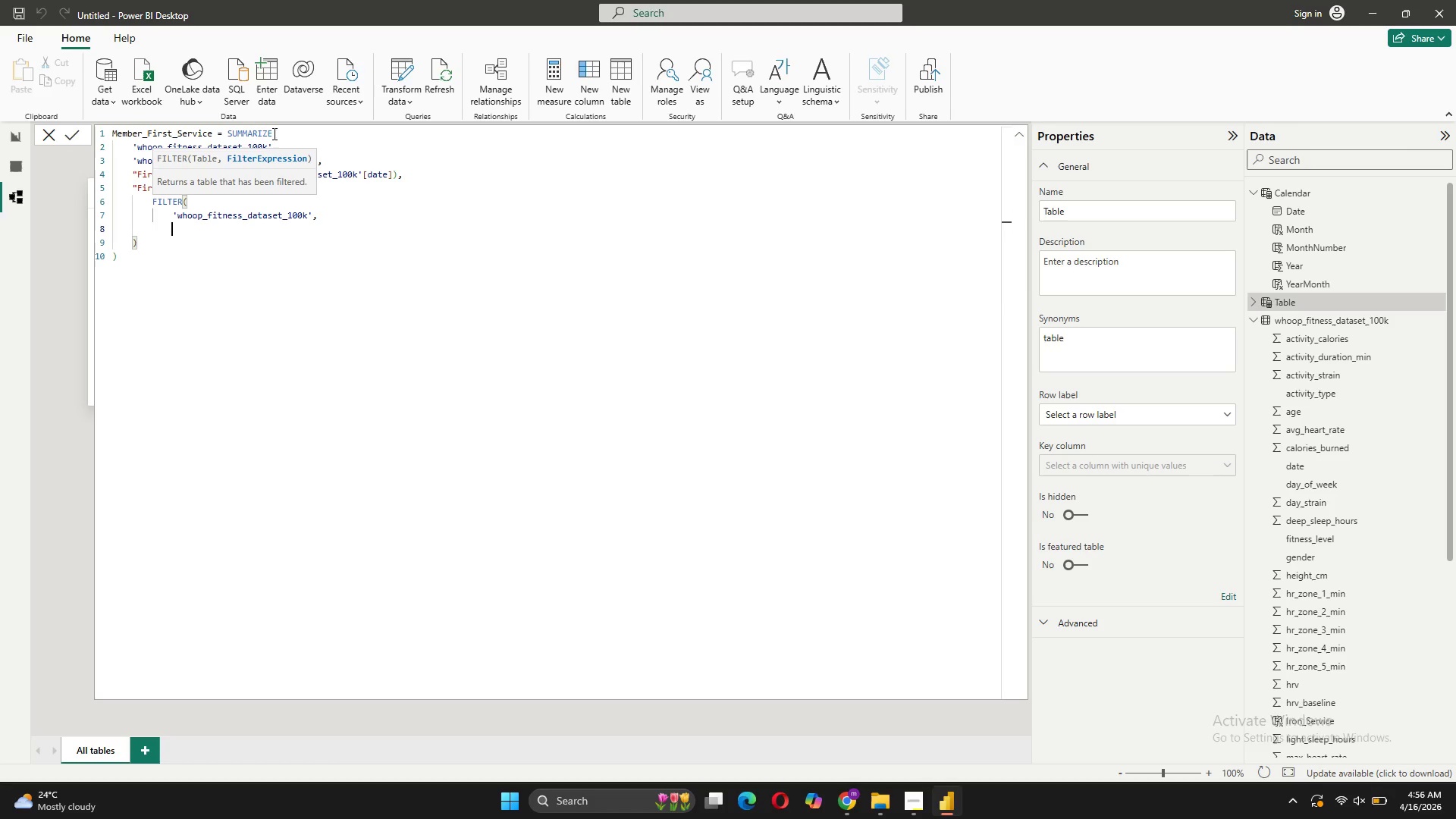 
type('wh)
key(Tab)
type([)
 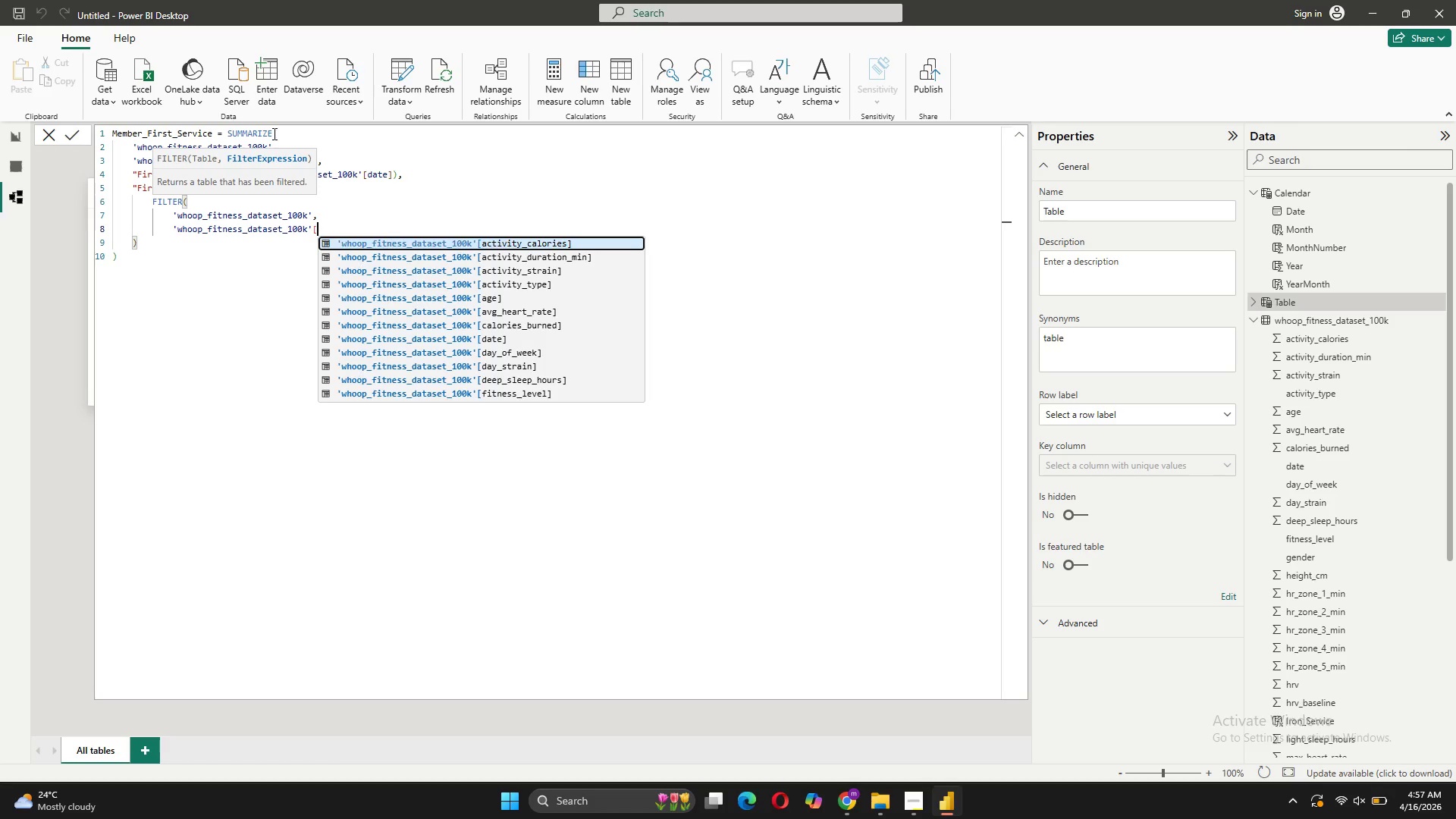 
key(ArrowDown)
 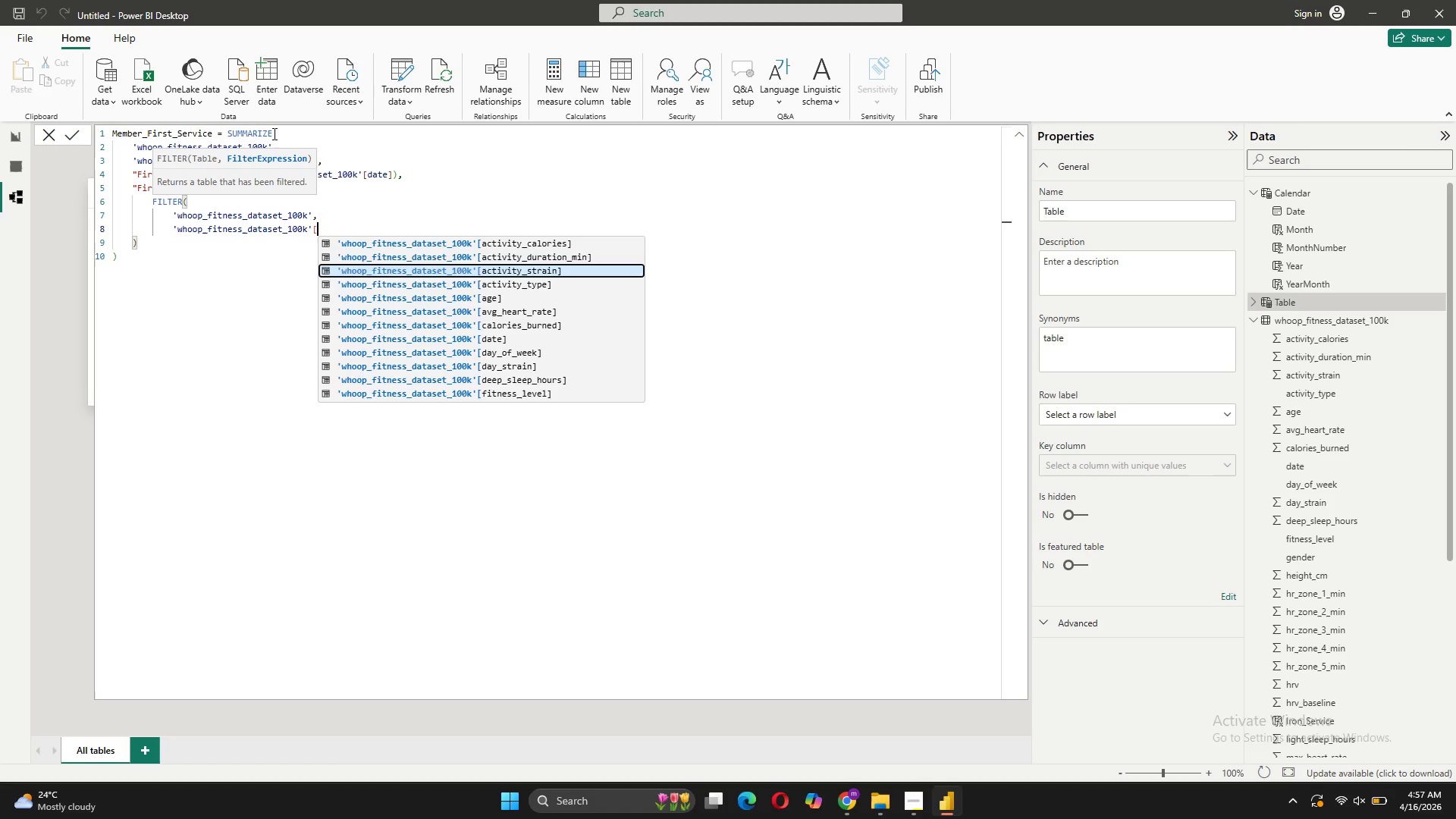 
key(ArrowDown)
 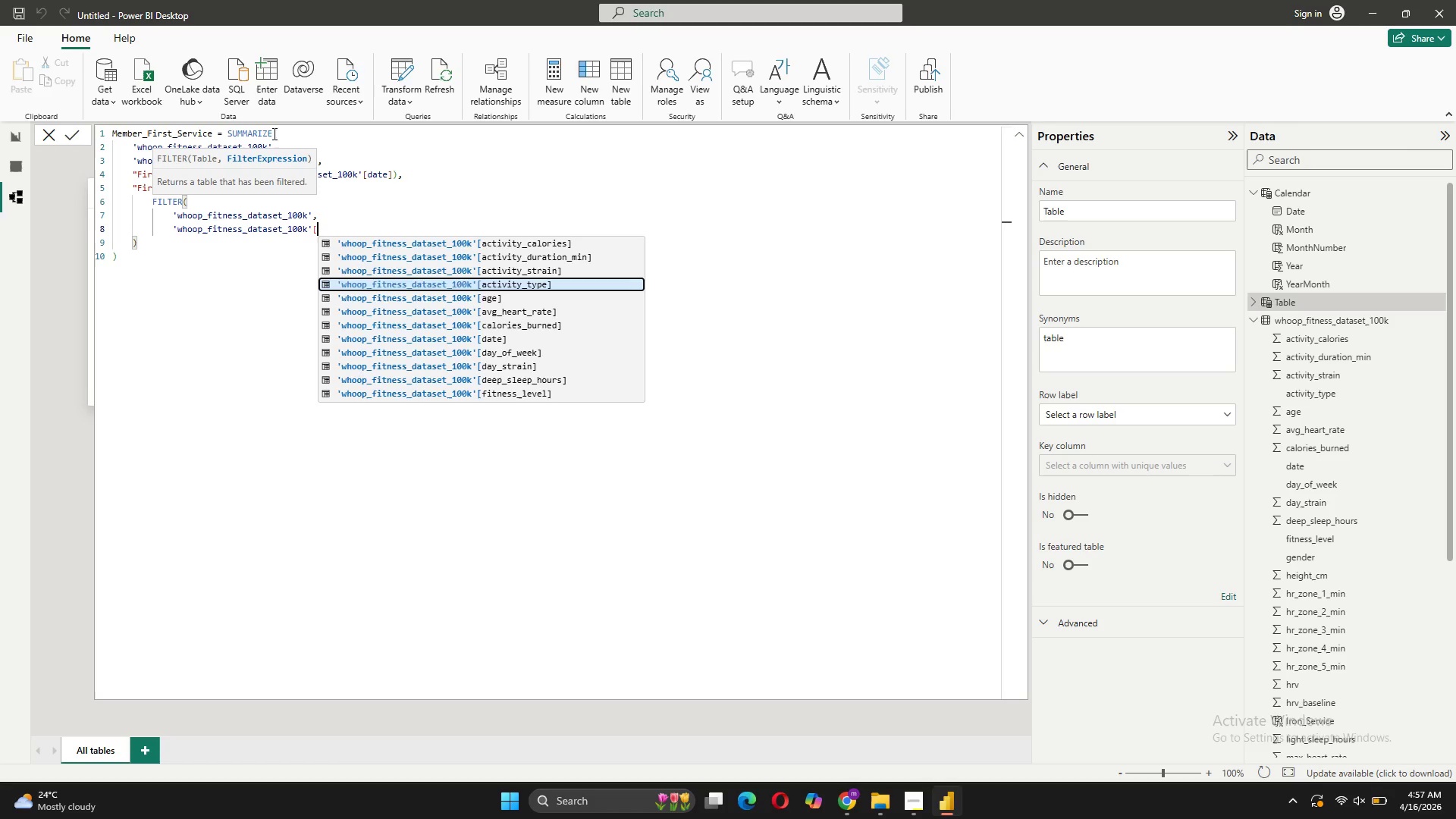 
key(ArrowDown)
 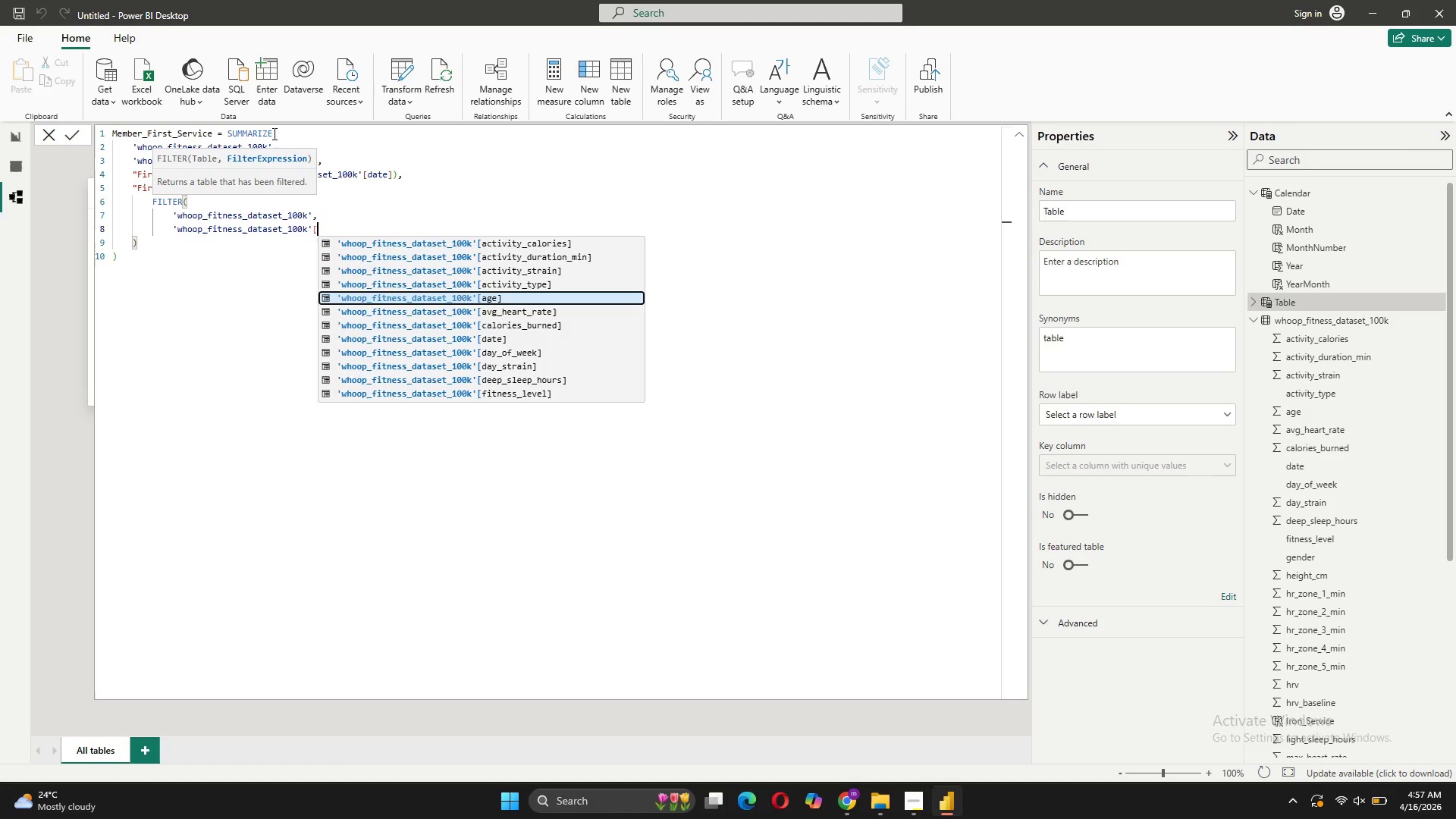 
key(ArrowDown)
 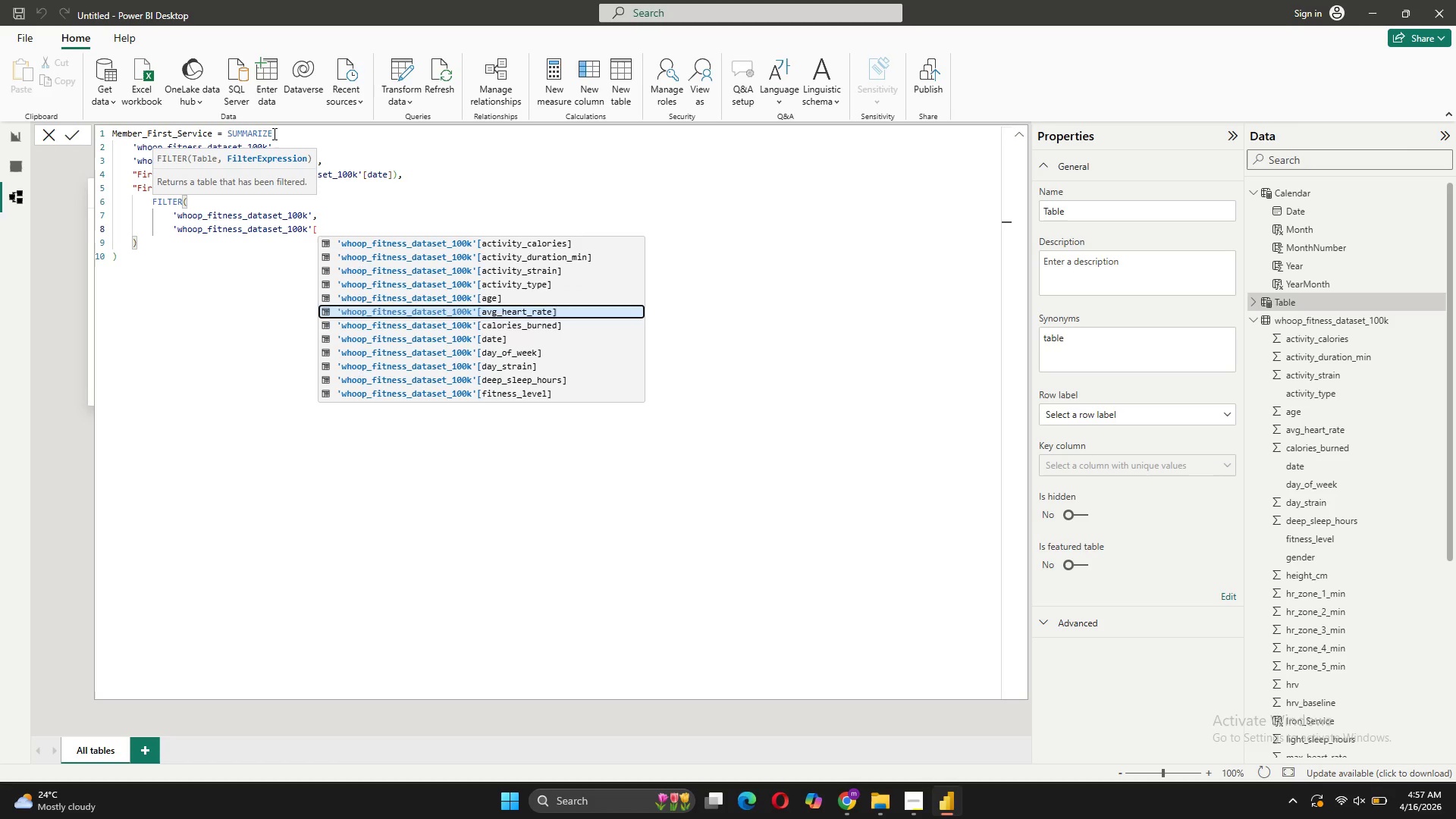 
key(ArrowDown)
 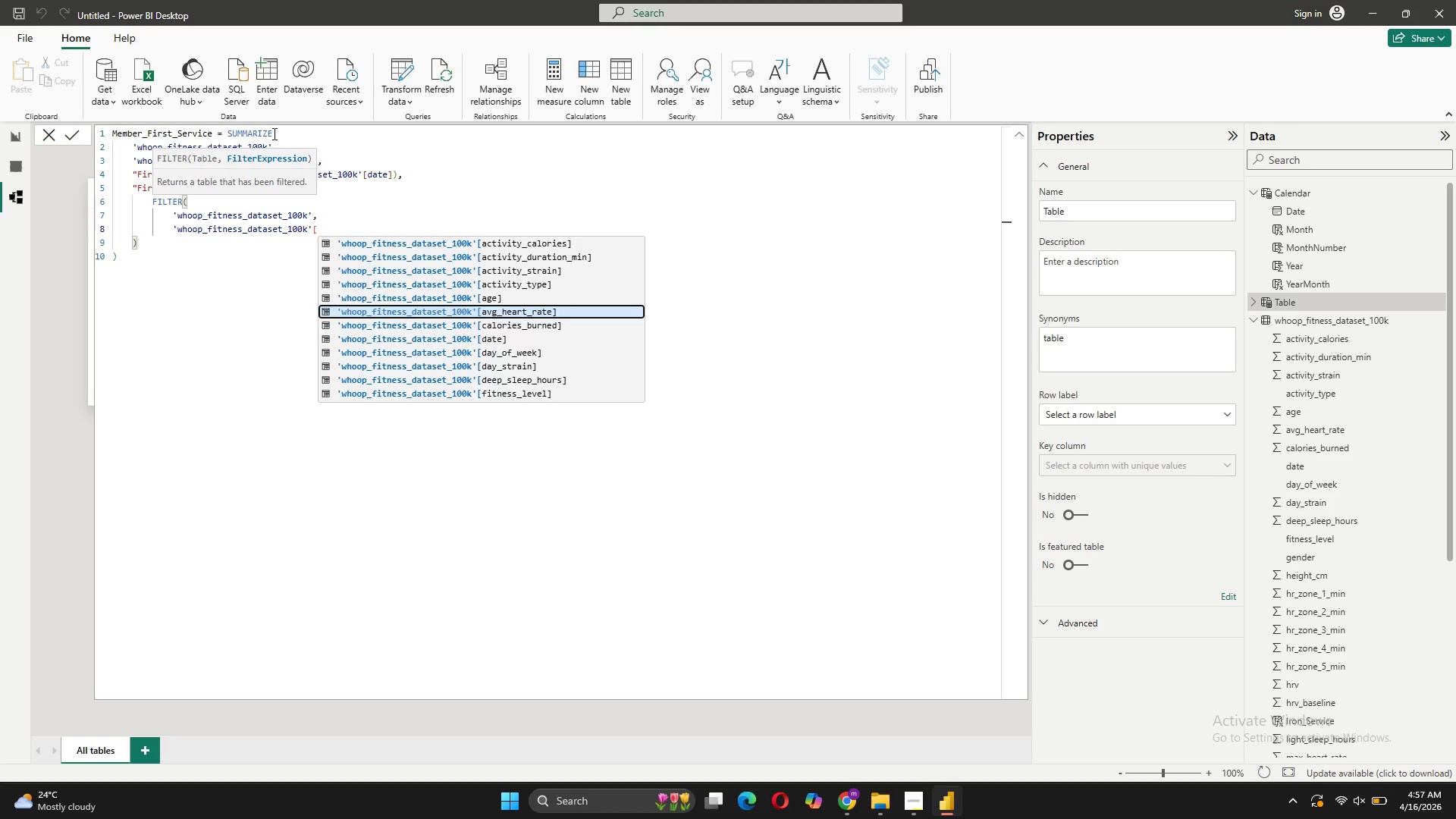 
key(ArrowDown)
 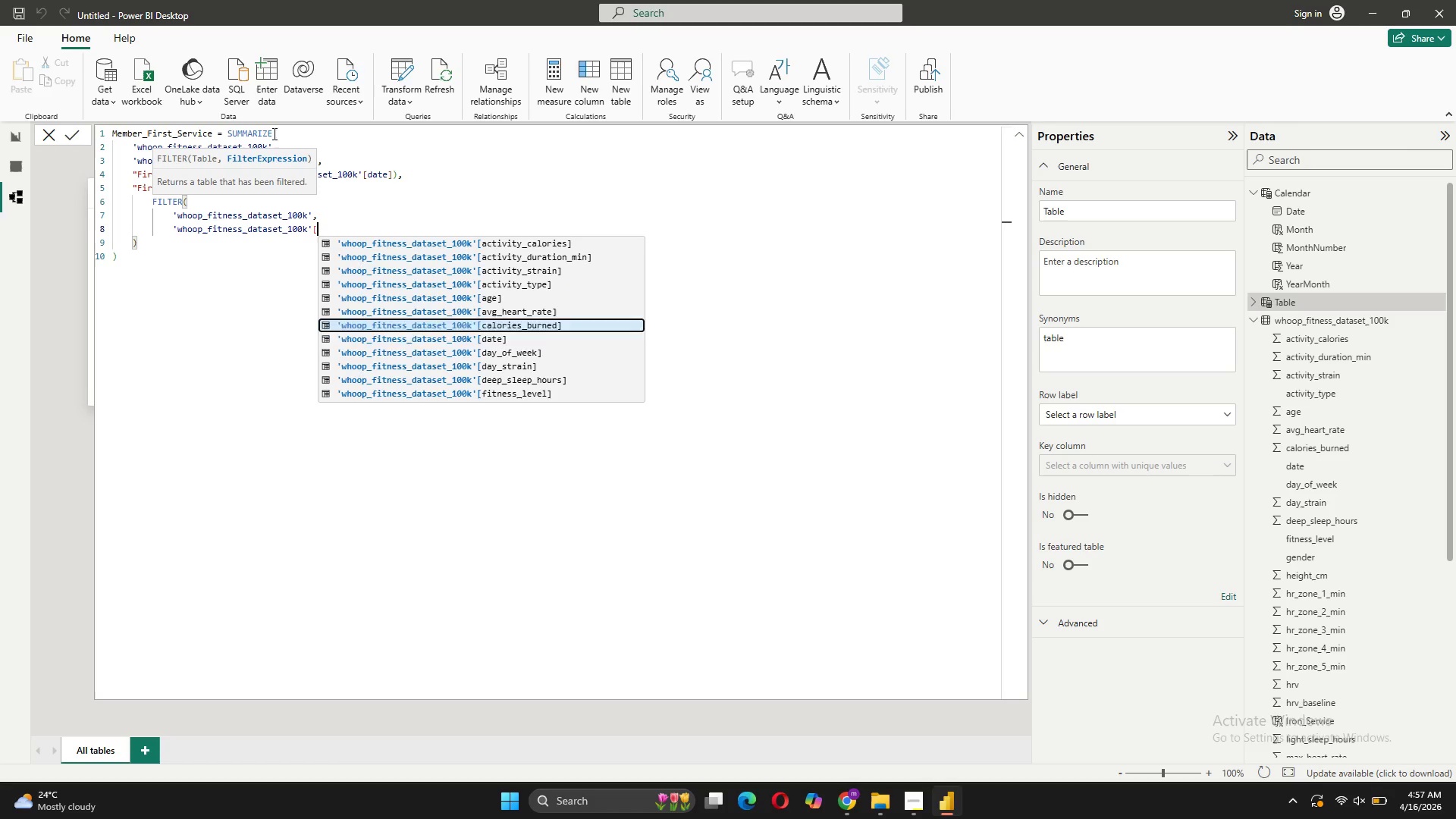 
key(ArrowDown)
 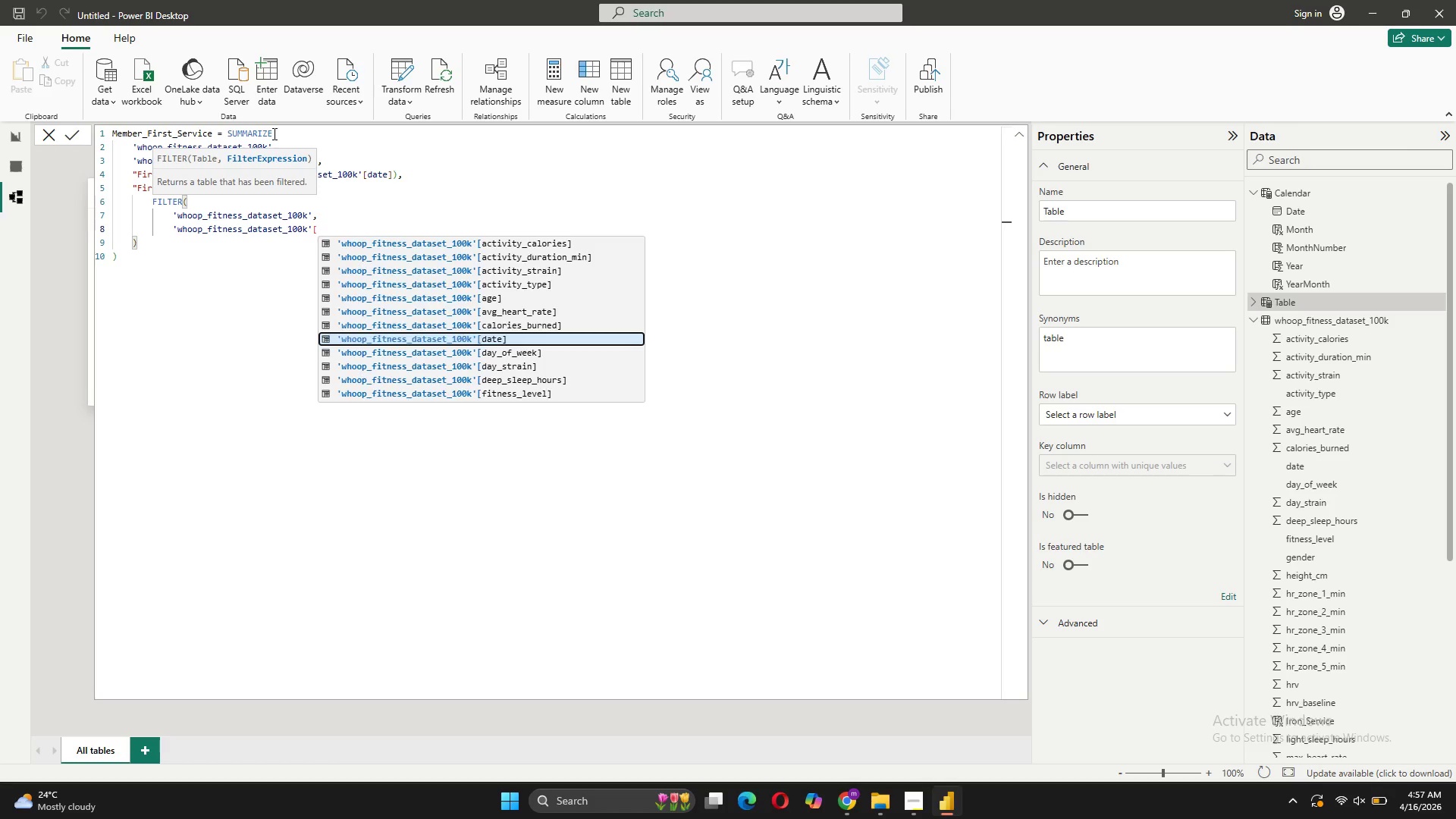 
key(Tab)
type(=)
key(Backspace)
type( = MIN(')
 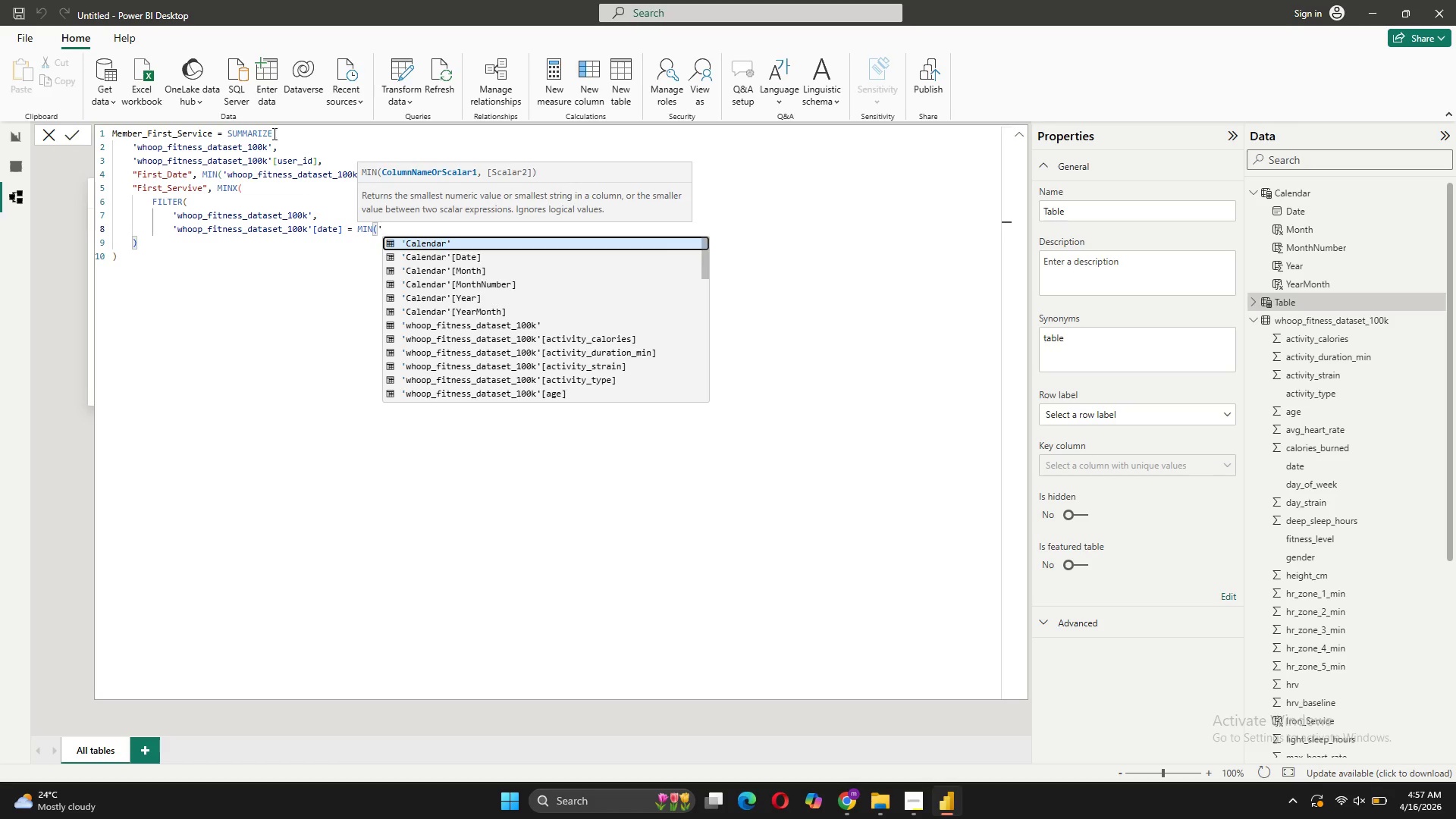 
key(ArrowDown)
 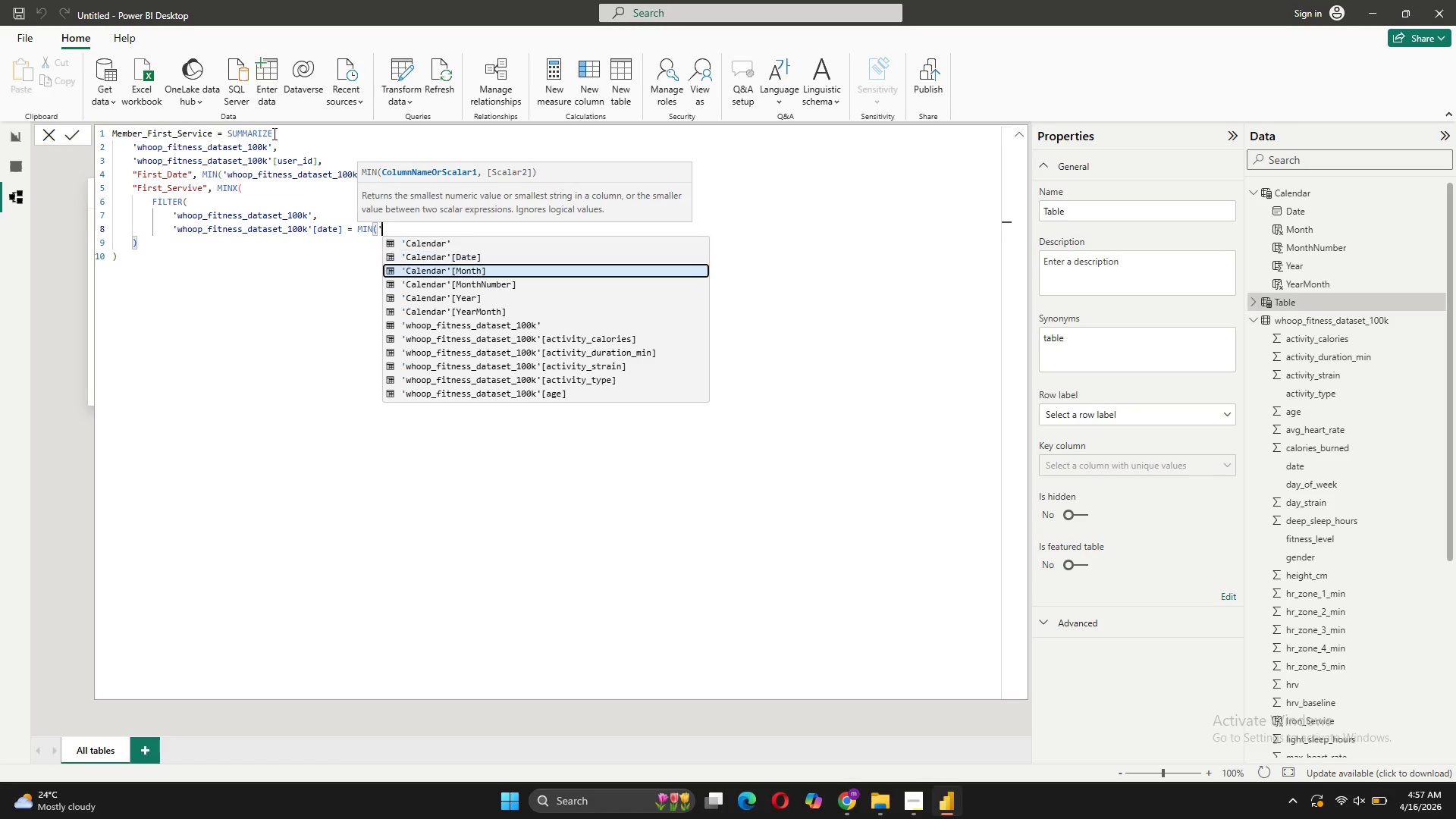 
key(ArrowDown)
 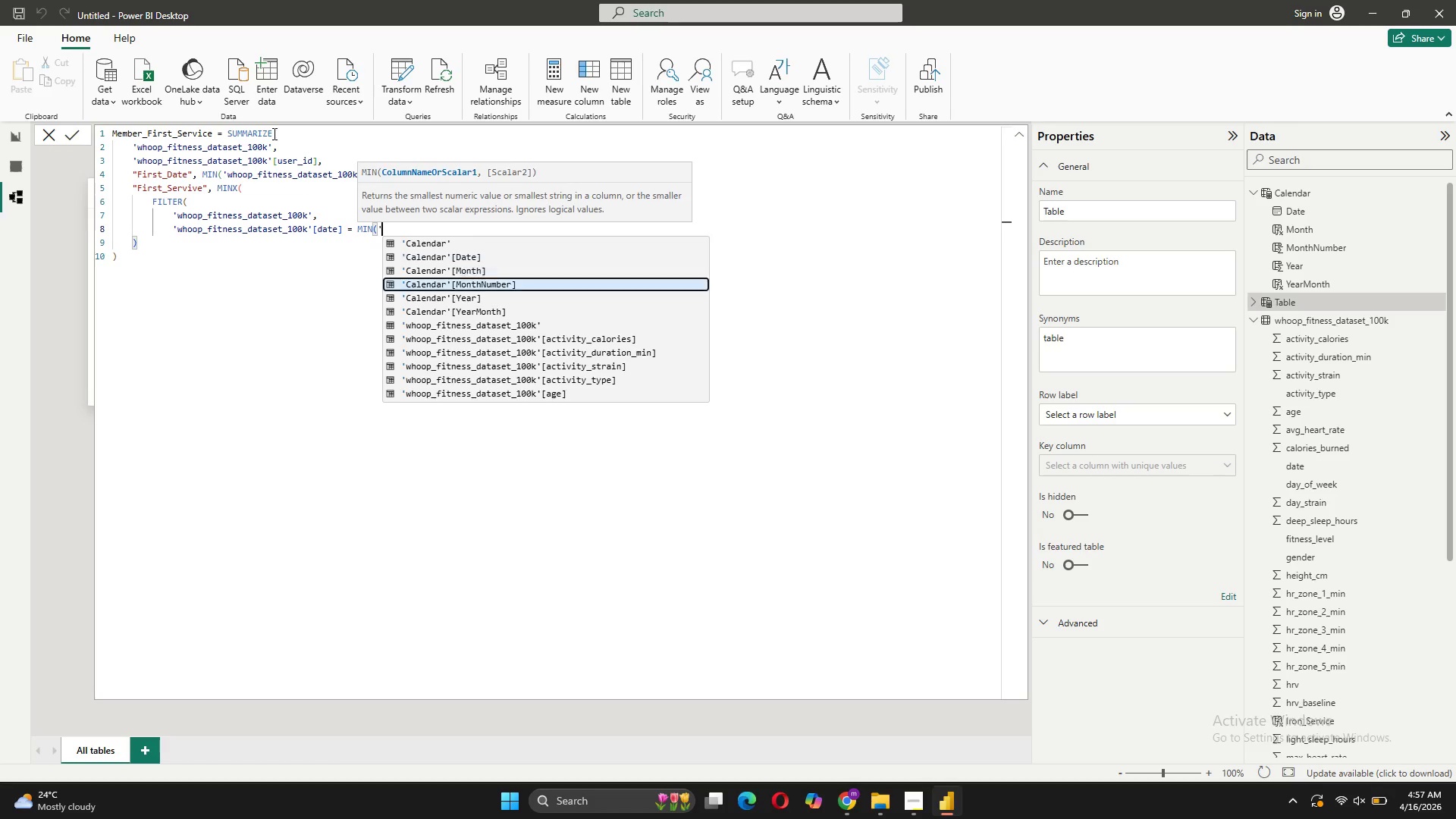 
key(ArrowDown)
 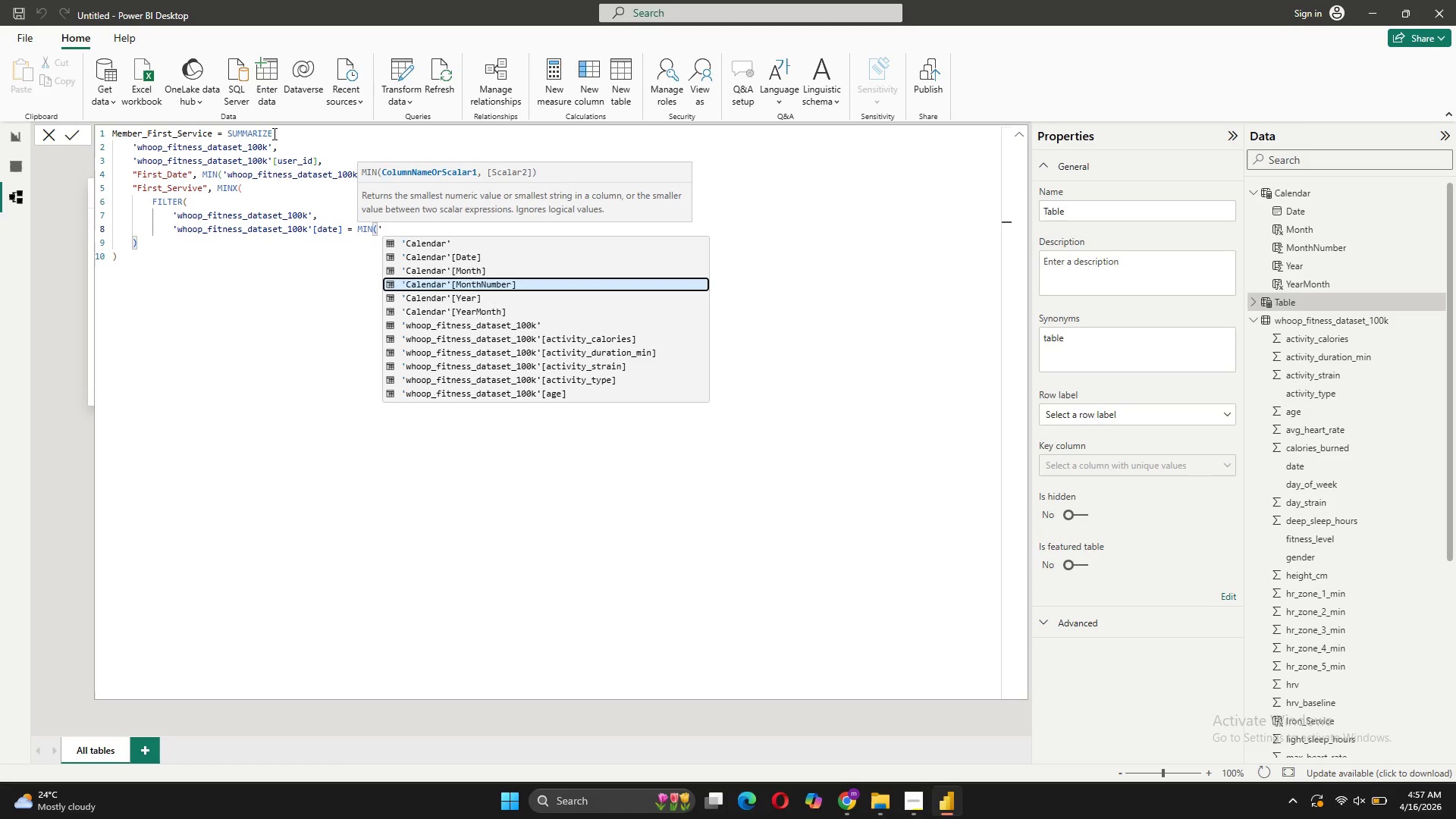 
key(ArrowDown)
 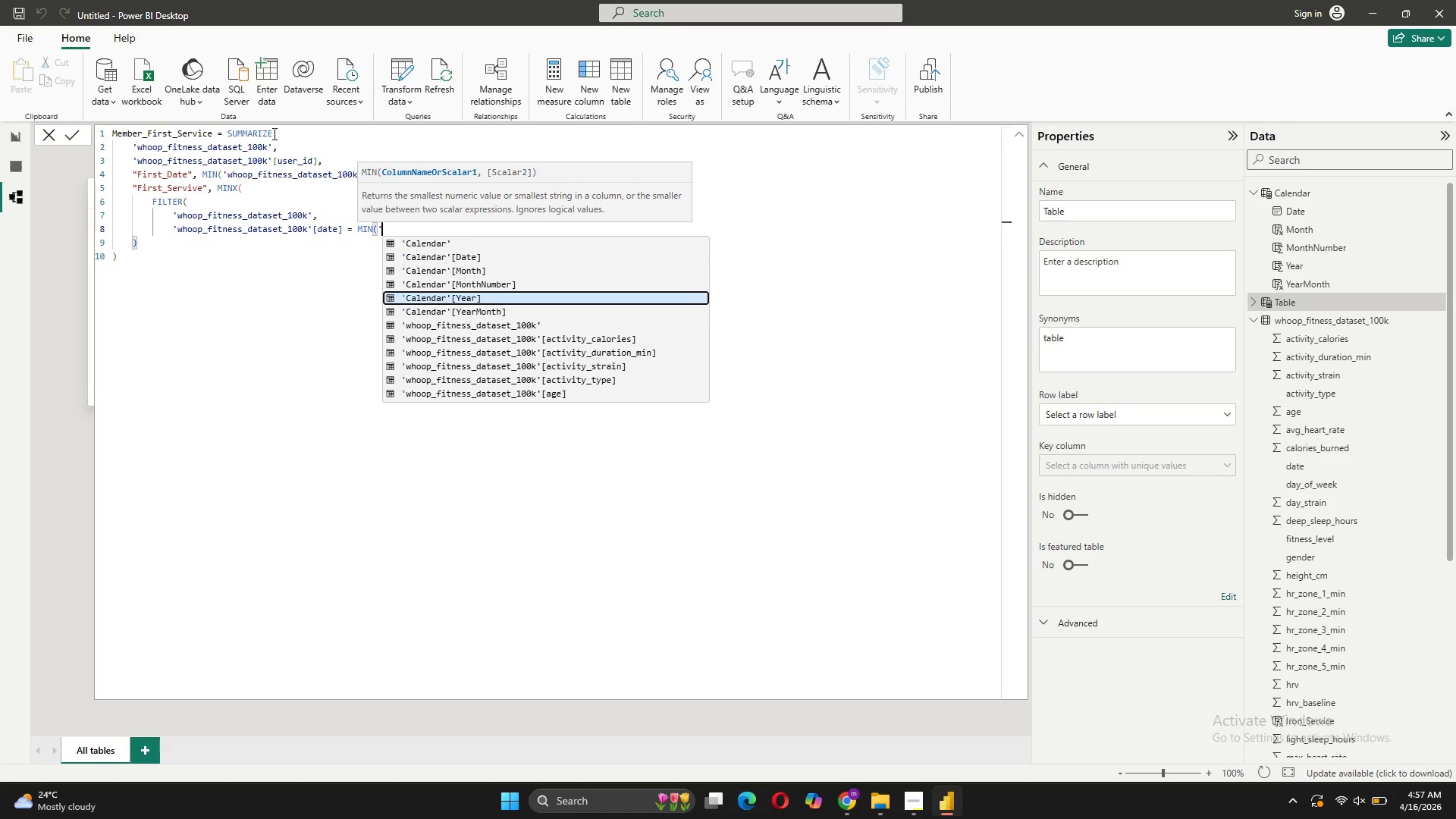 
key(ArrowDown)
 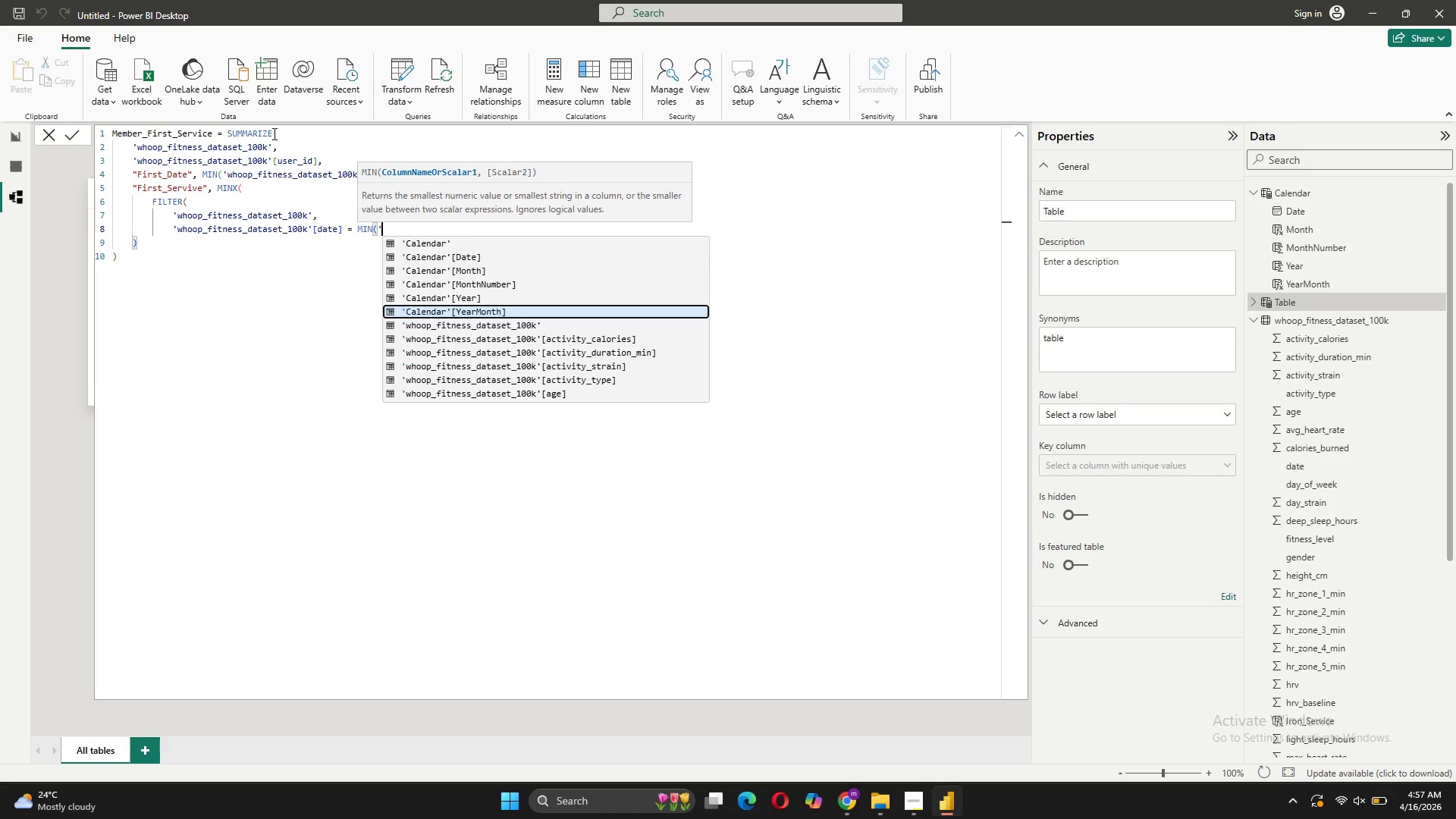 
key(ArrowDown)
 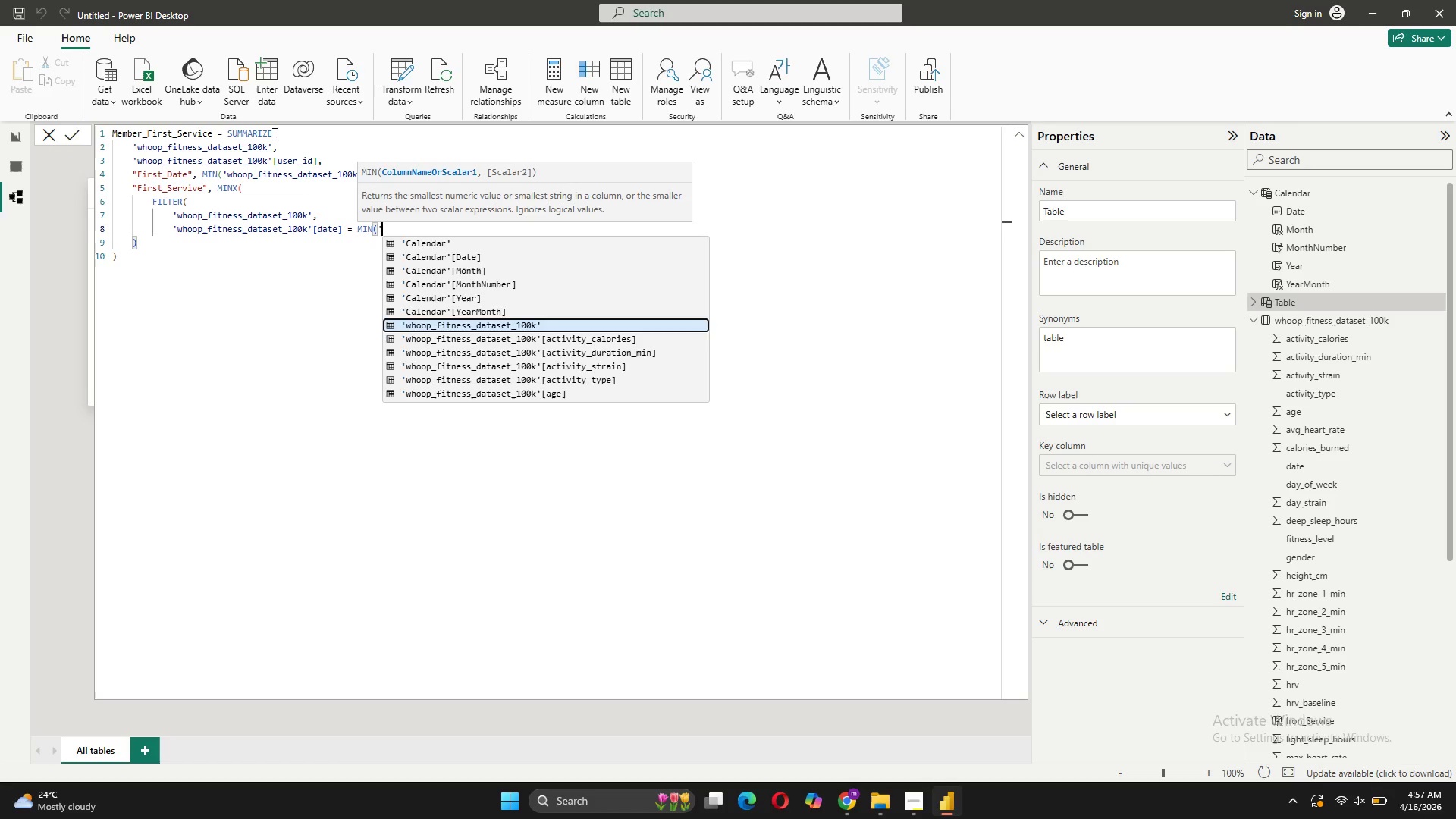 
key(Tab)
 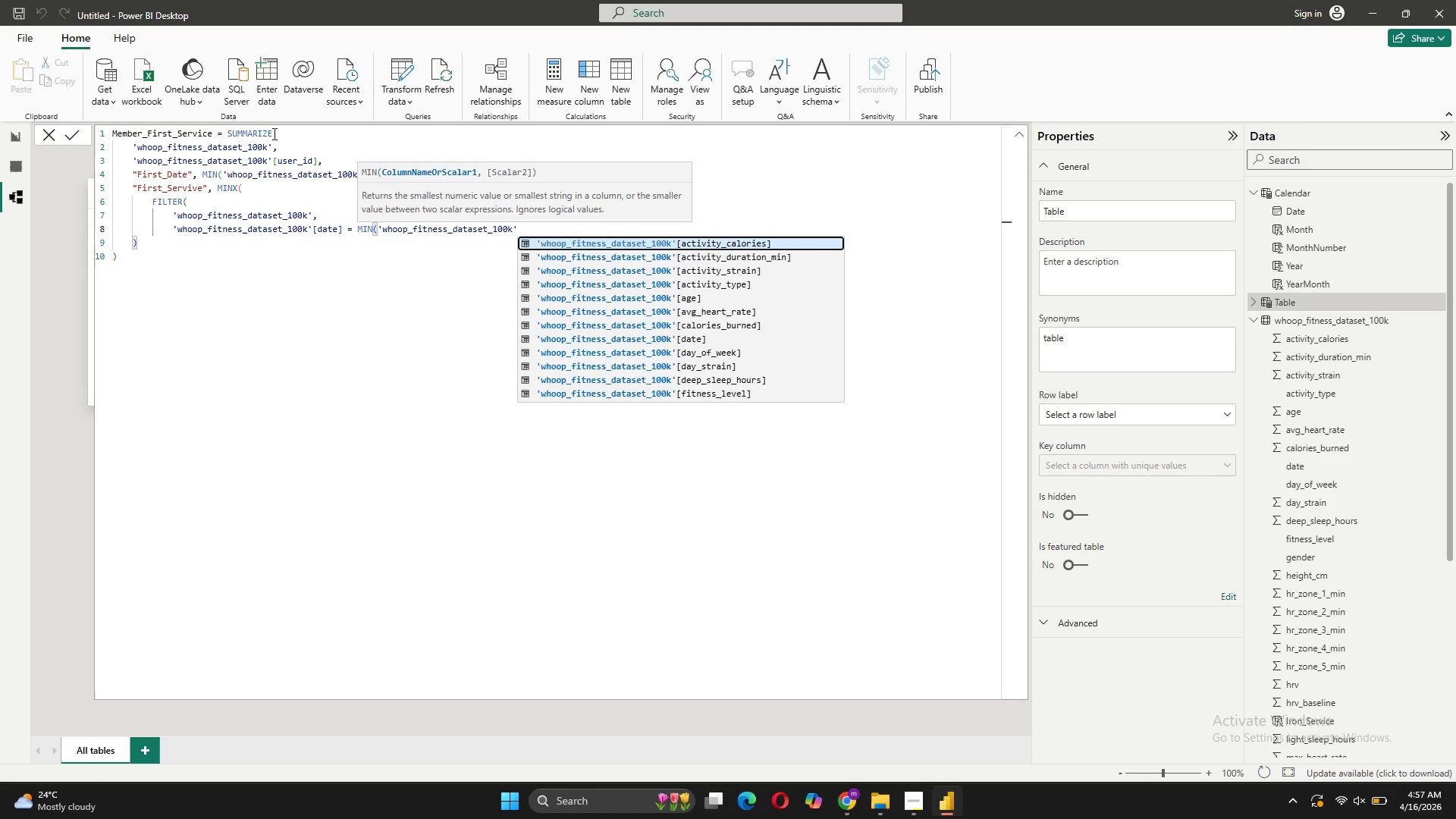 
key(ArrowDown)
 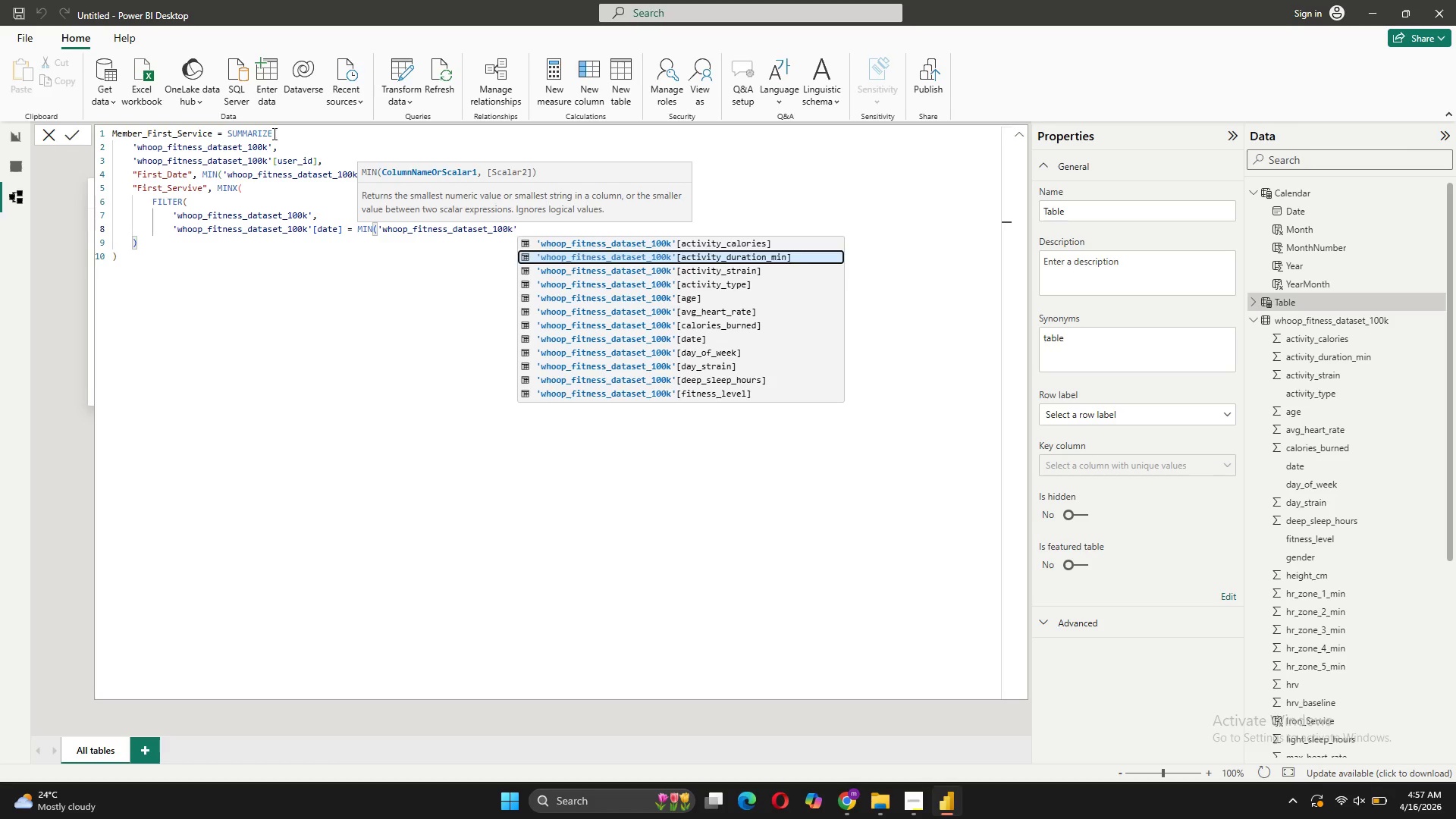 
key(ArrowDown)
 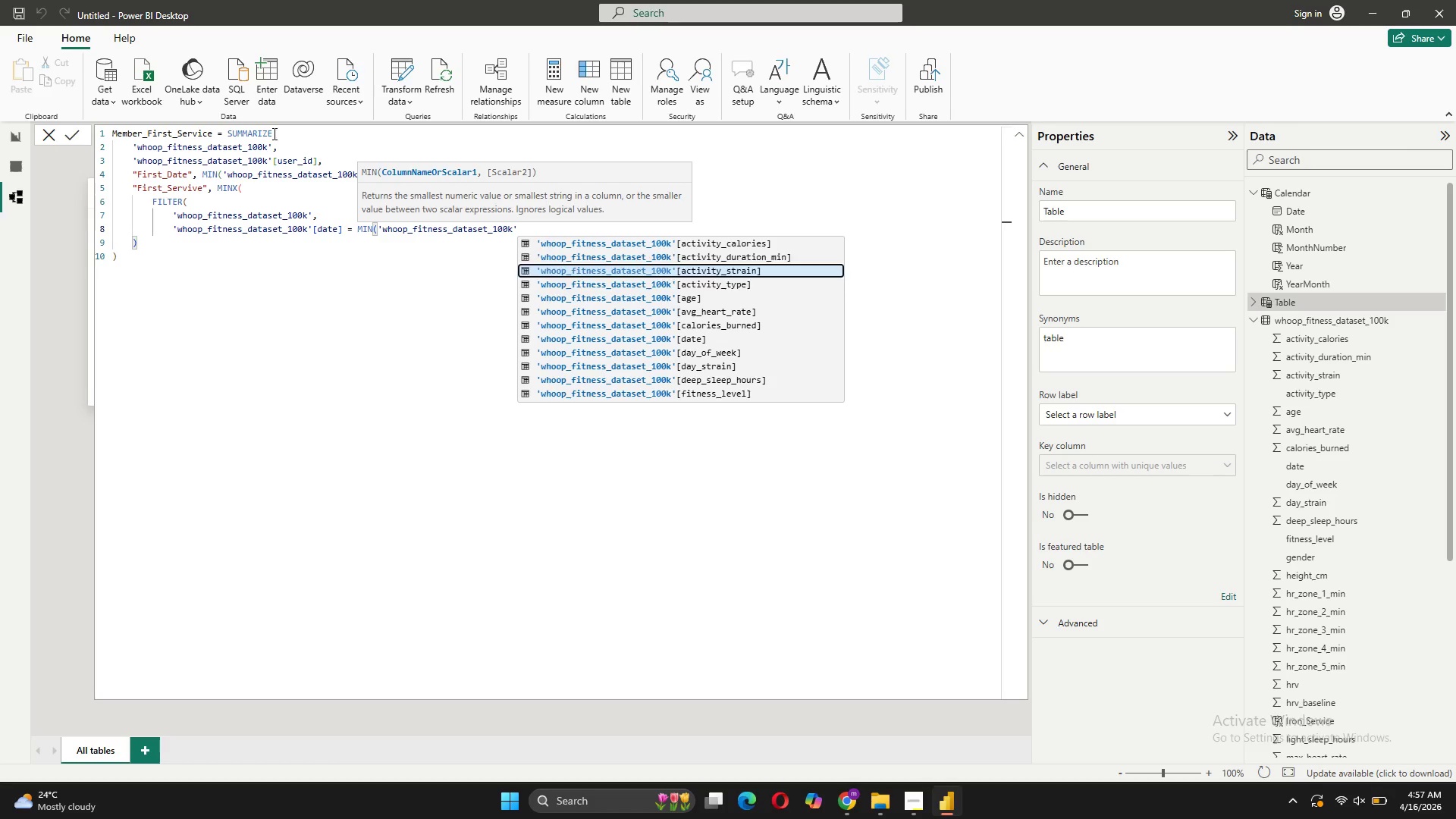 
key(ArrowDown)
 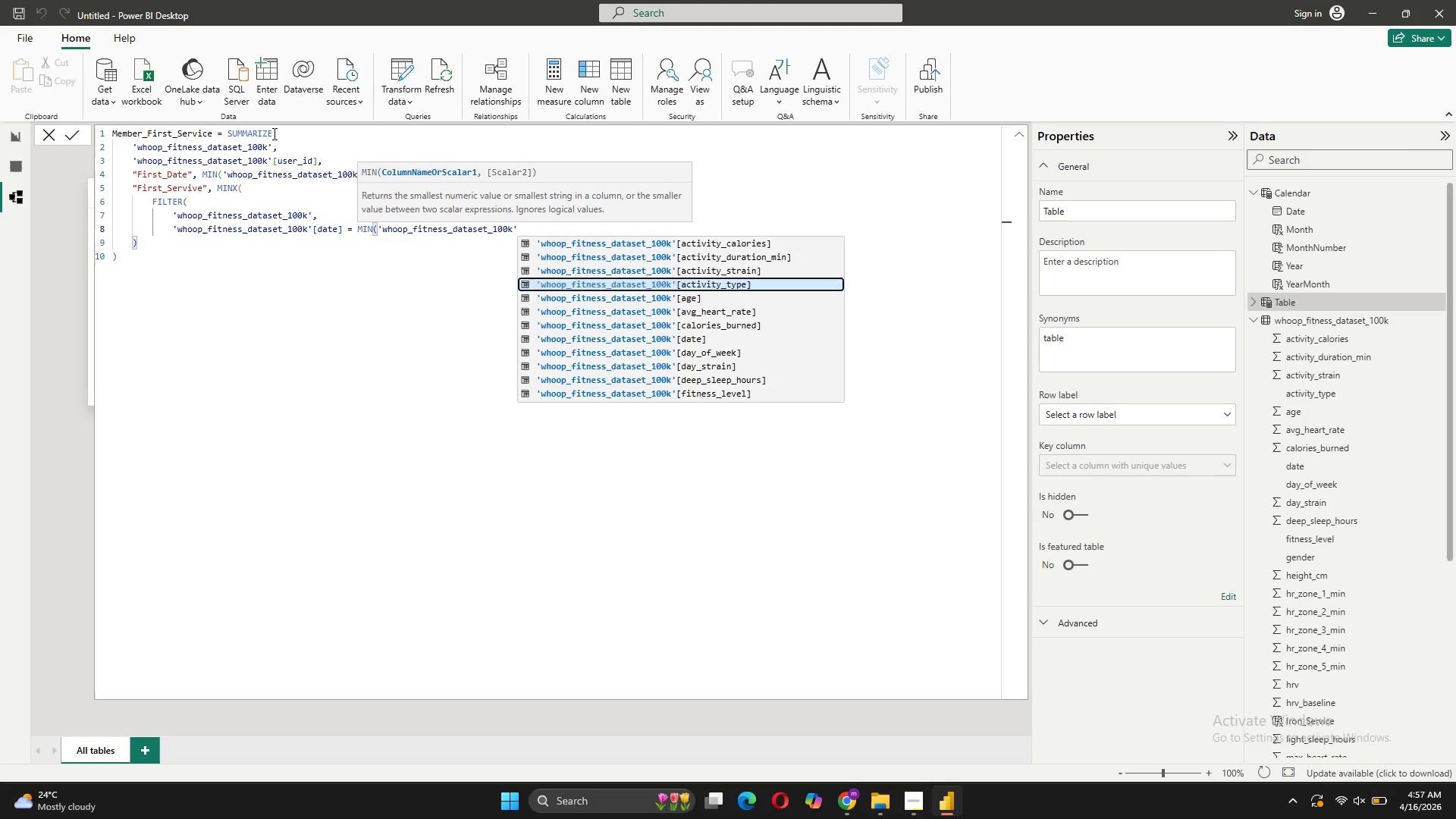 
key(ArrowDown)
 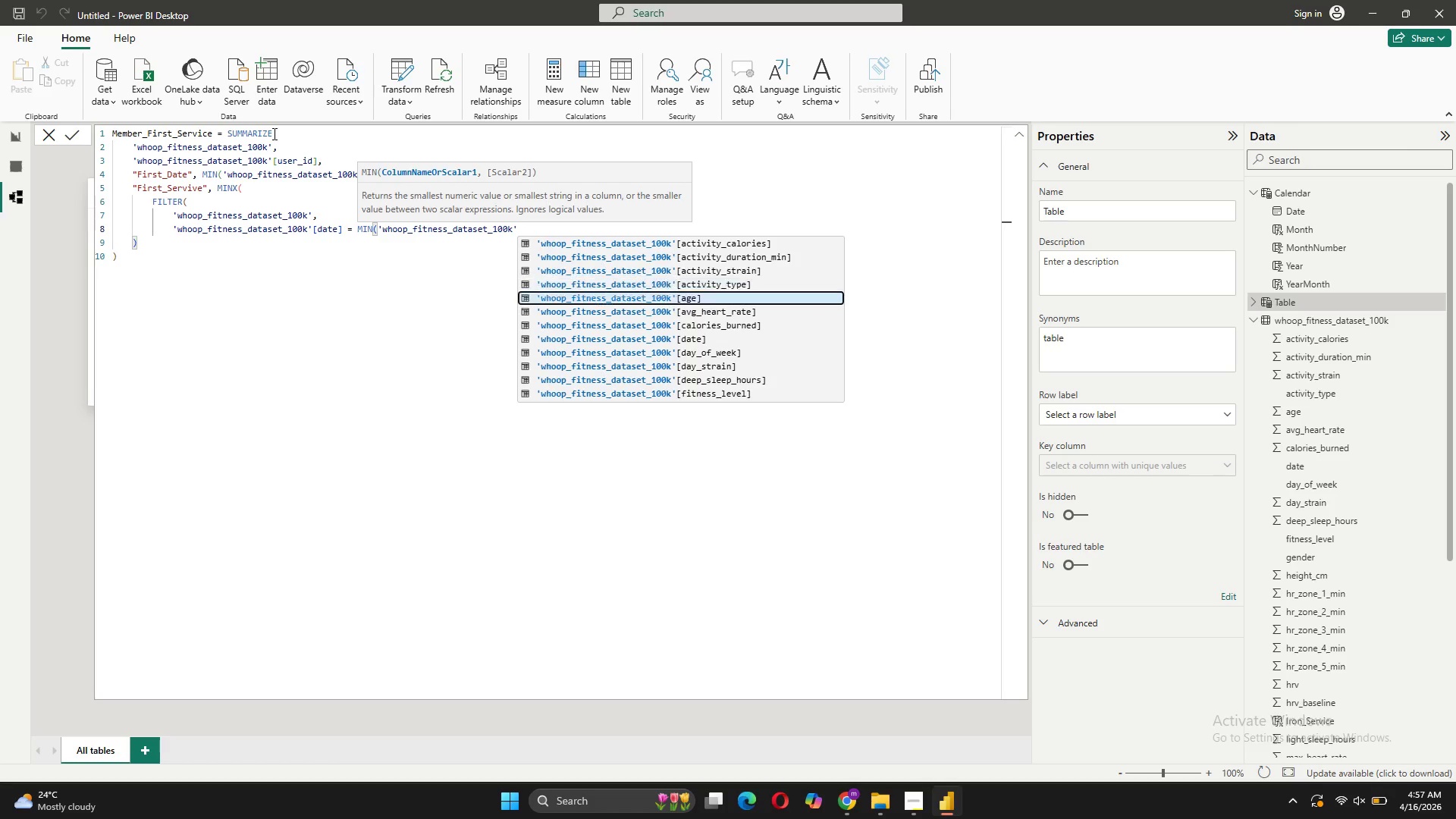 
key(ArrowDown)
 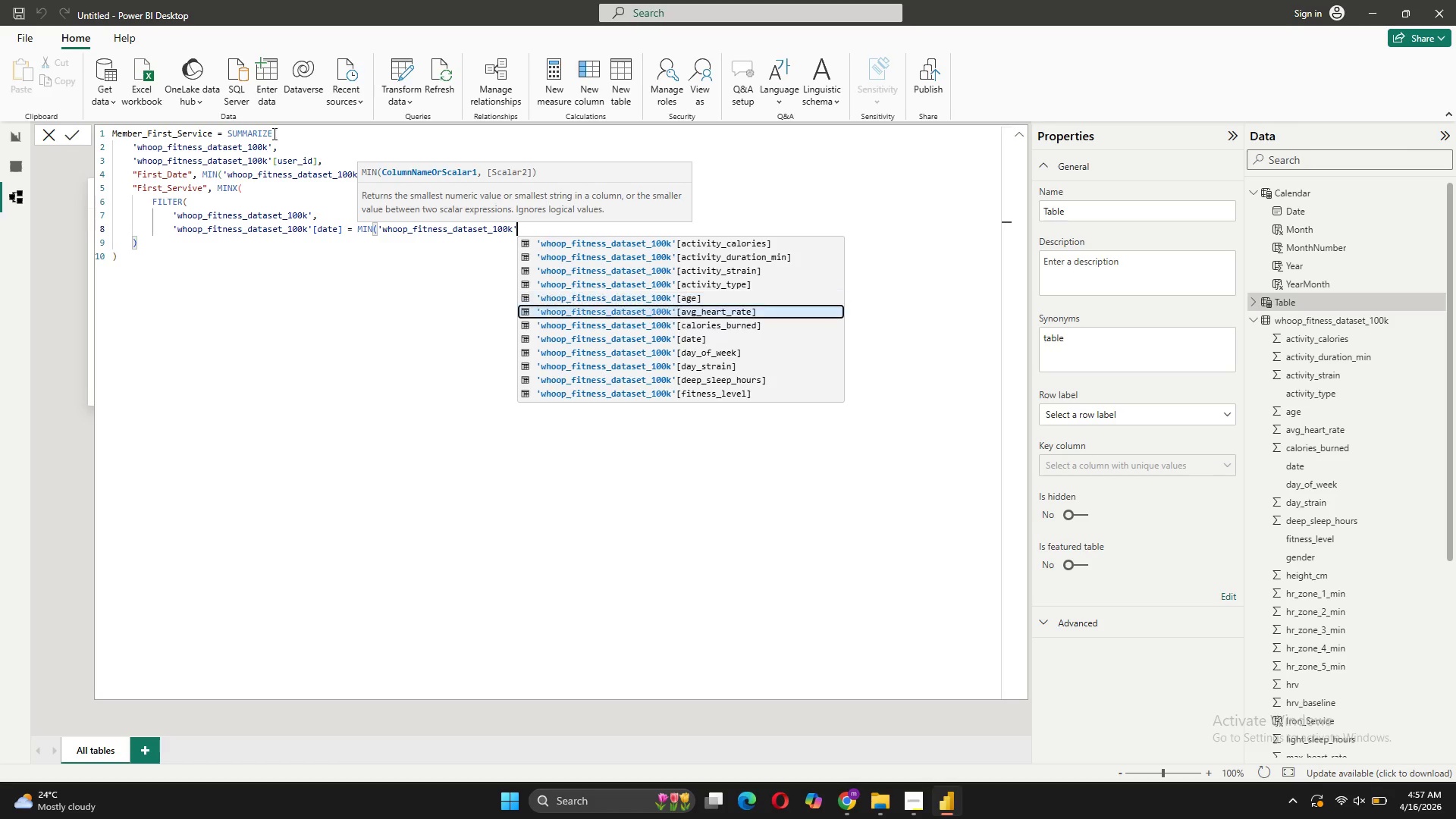 
key(ArrowDown)
 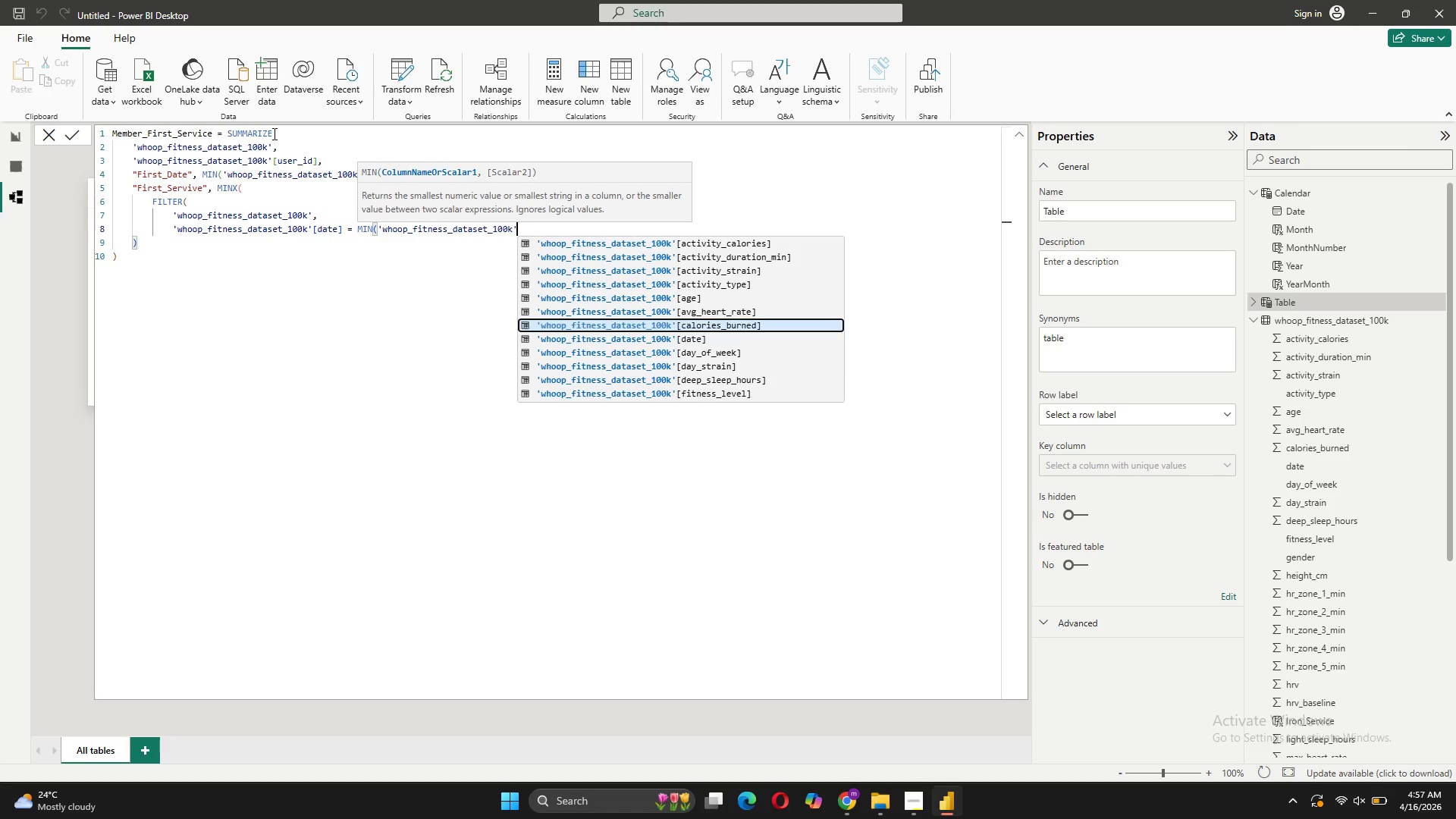 
key(ArrowDown)
 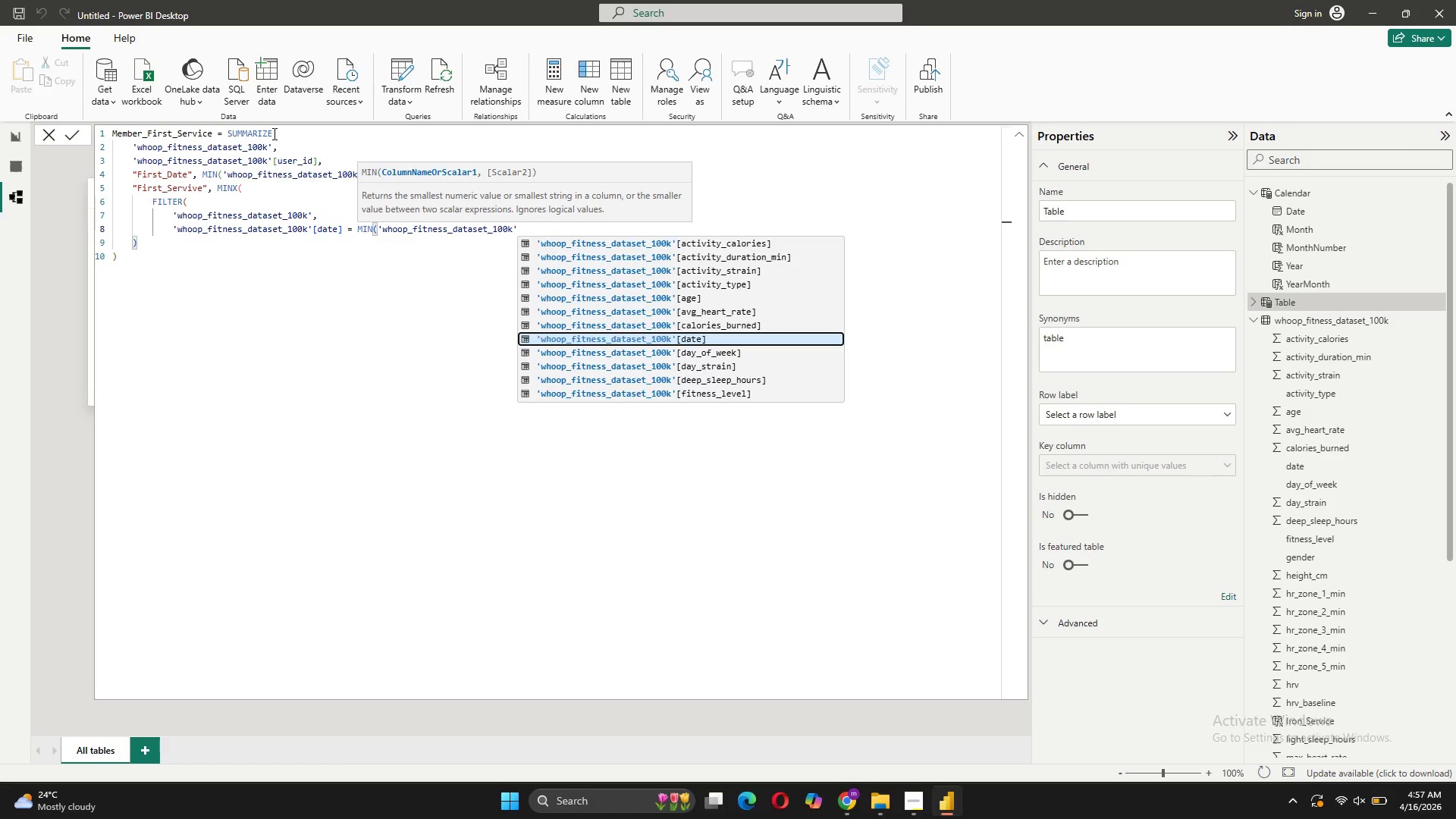 
key(Tab)
 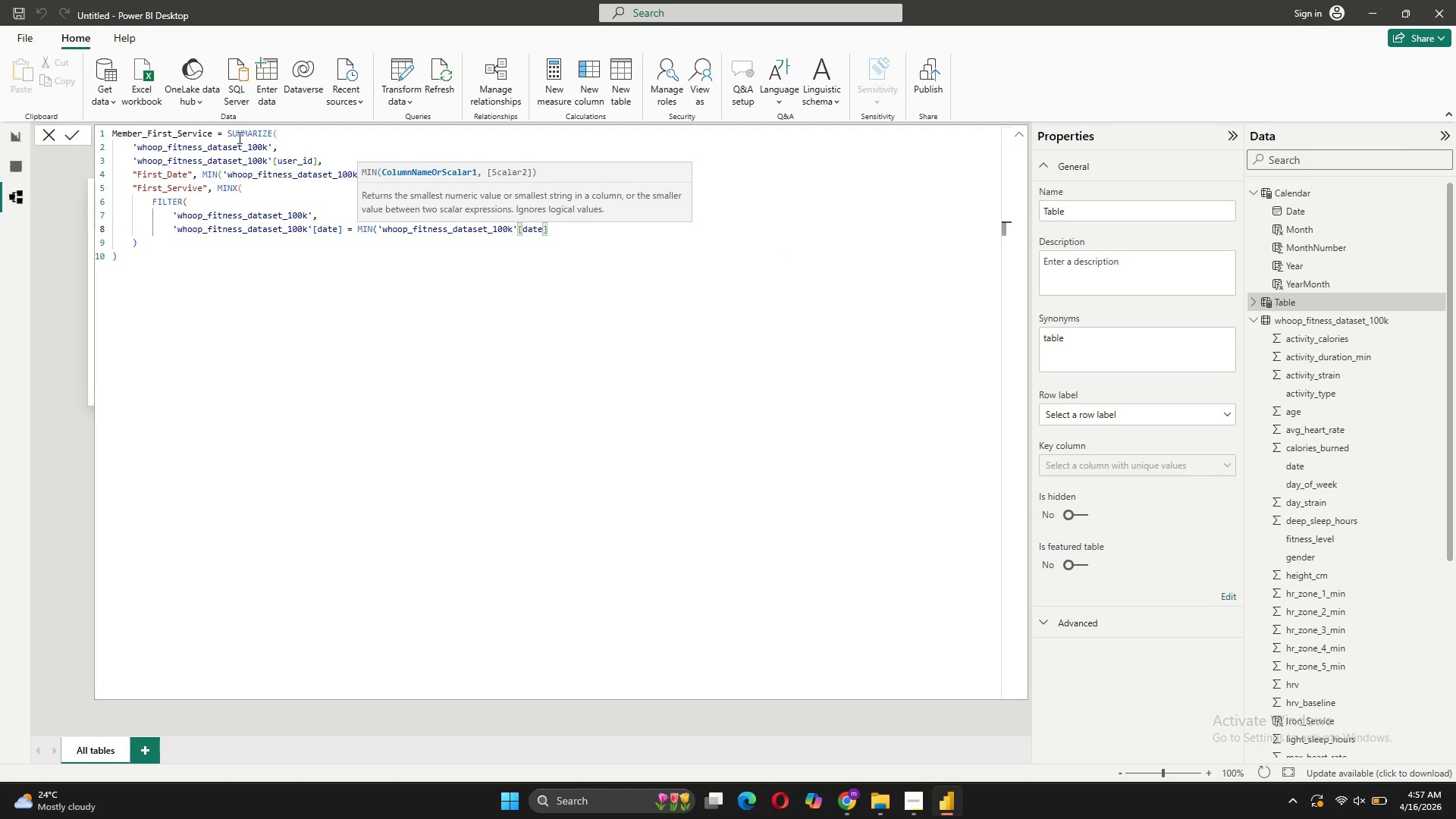 
wait(6.45)
 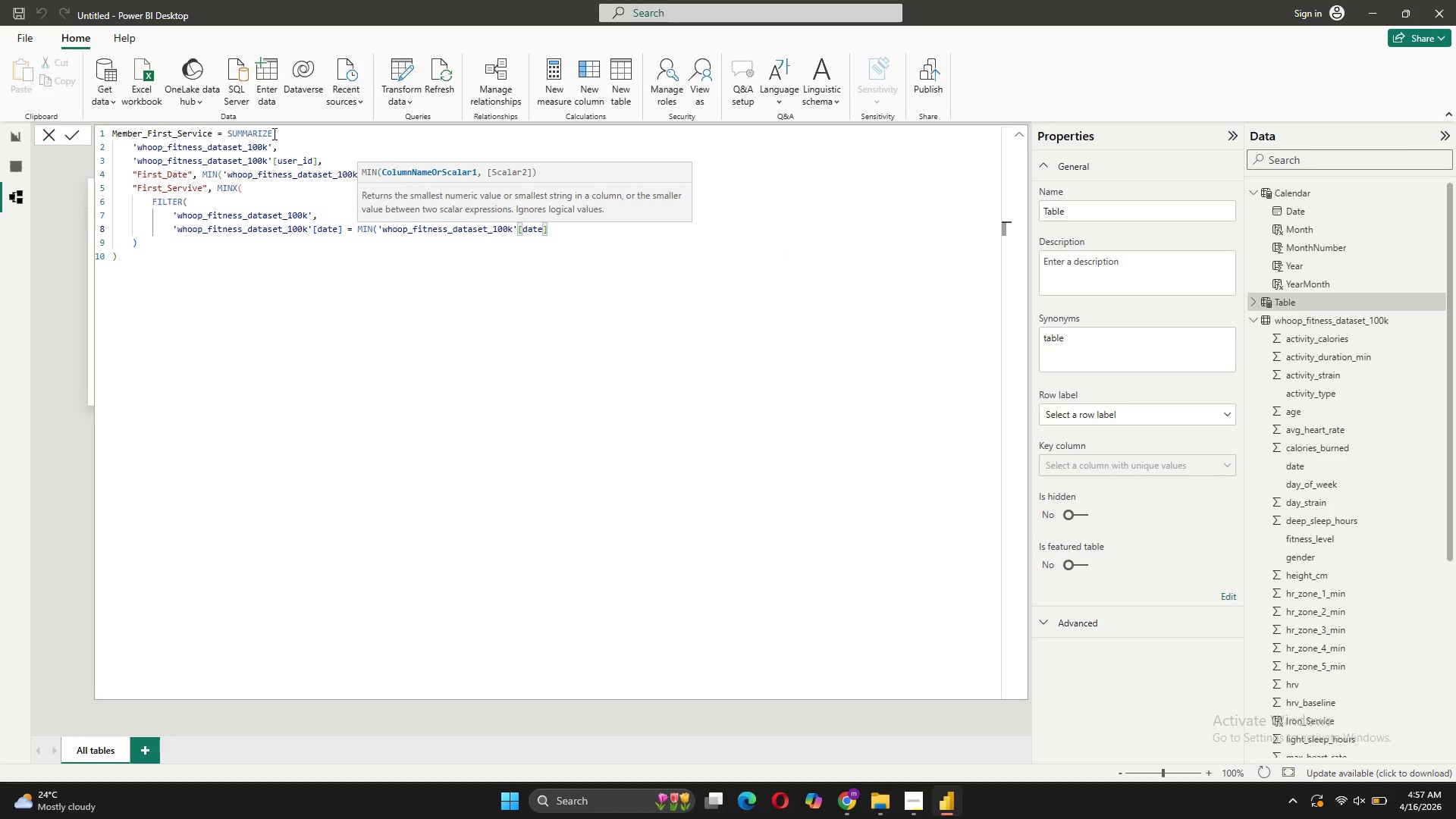 
left_click([149, 243])
 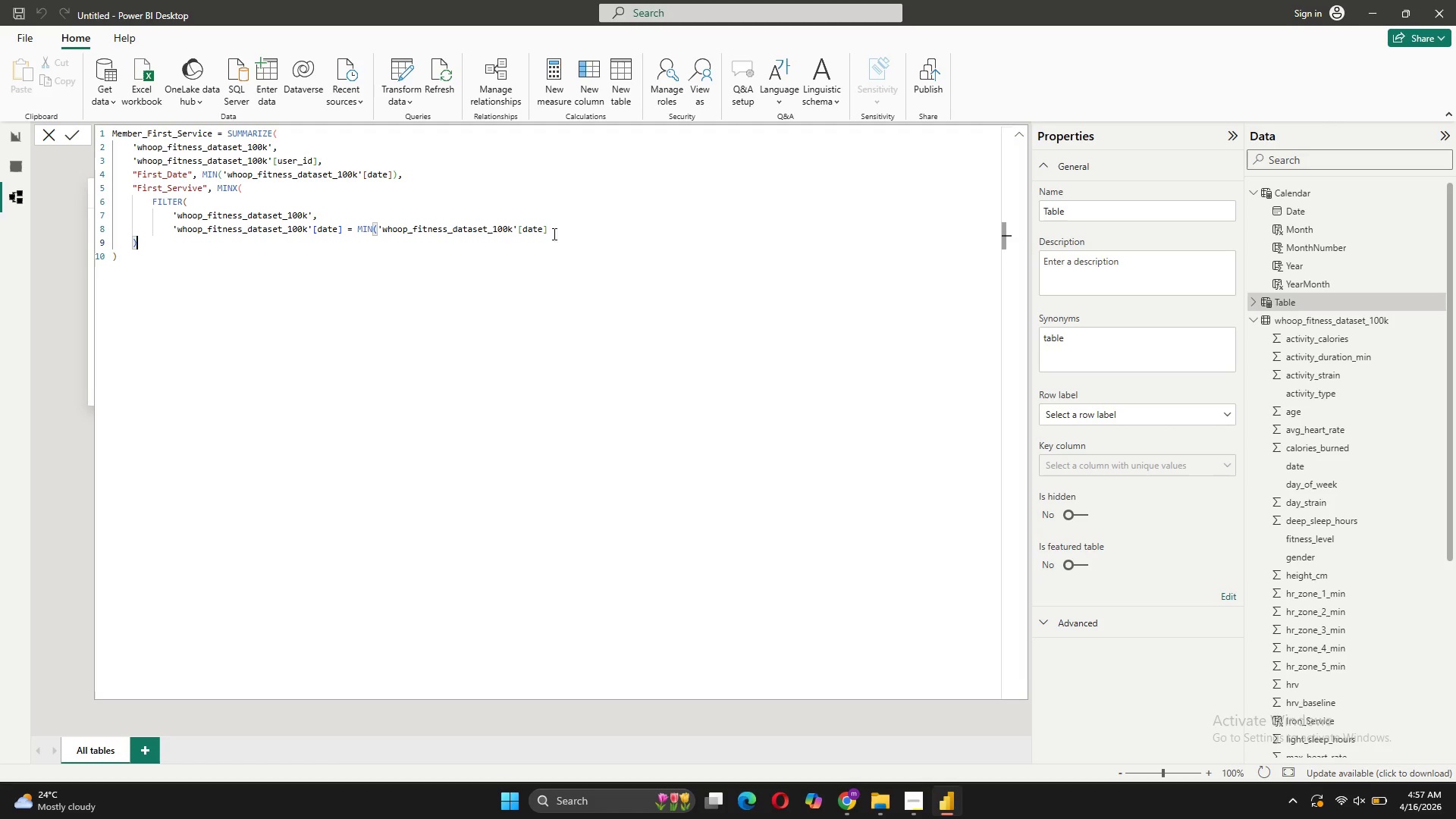 
left_click([566, 228])
 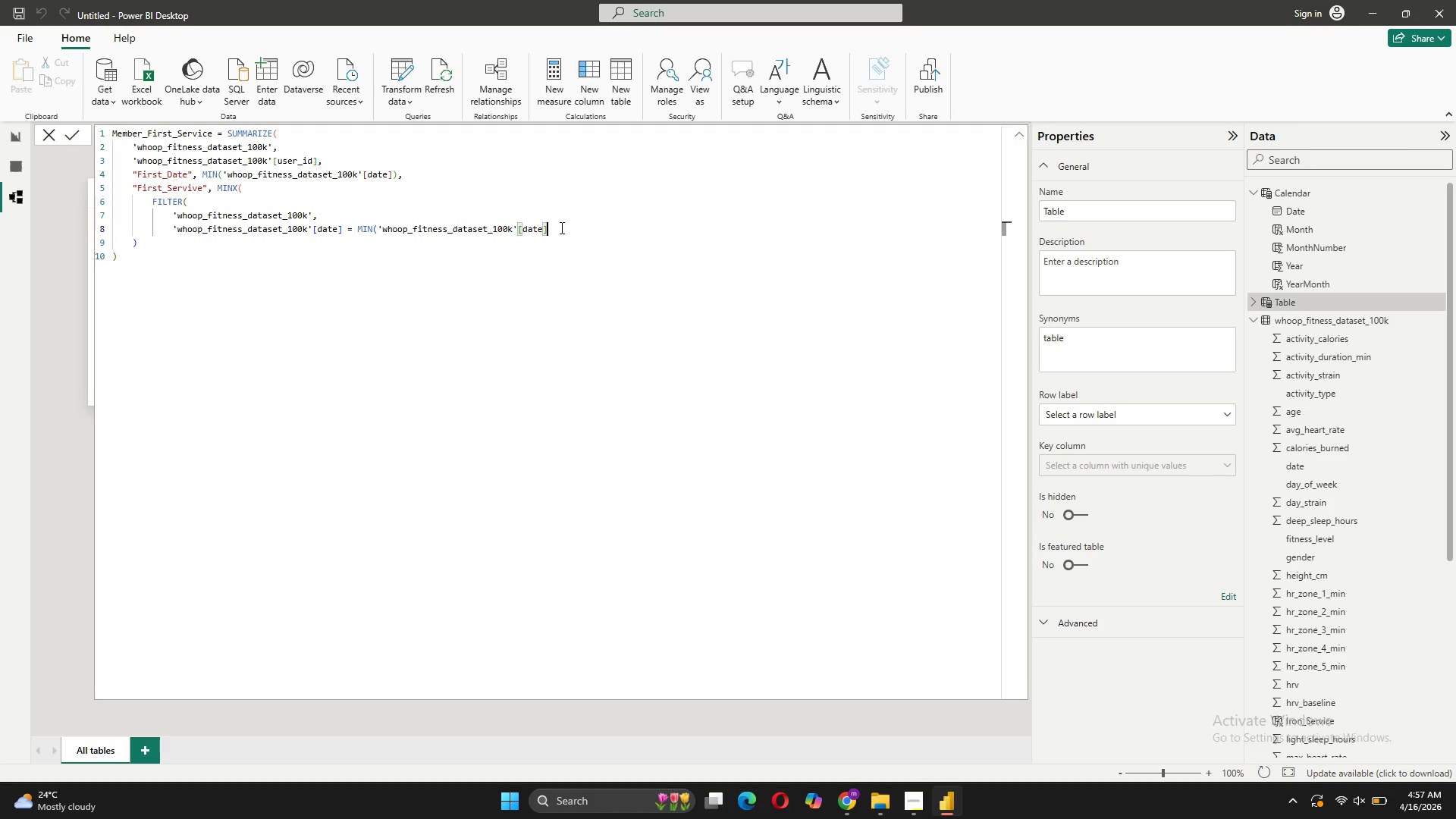 
key(Shift+0)
 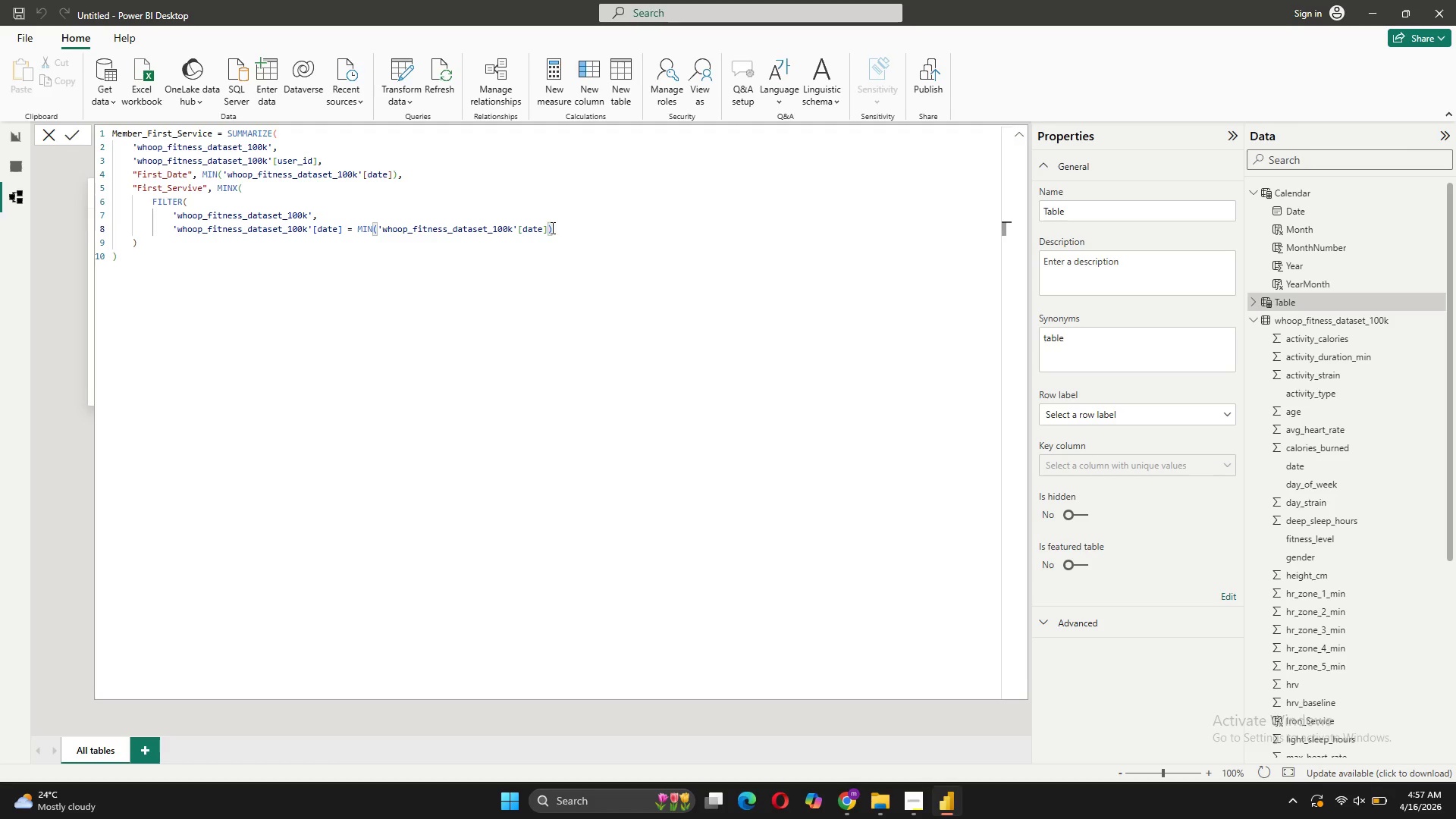 
left_click([547, 228])
 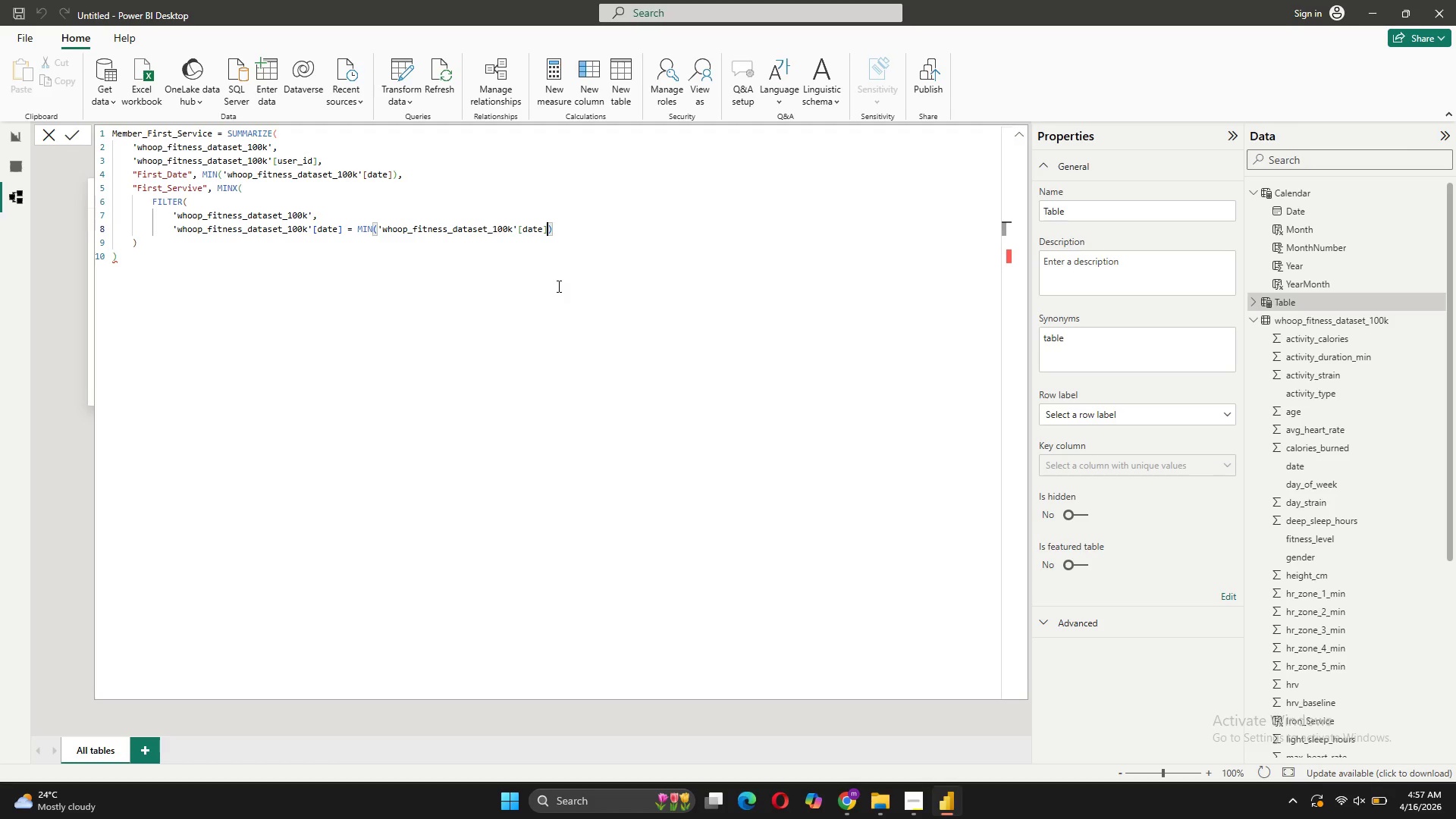 
key(Shift+Enter)
 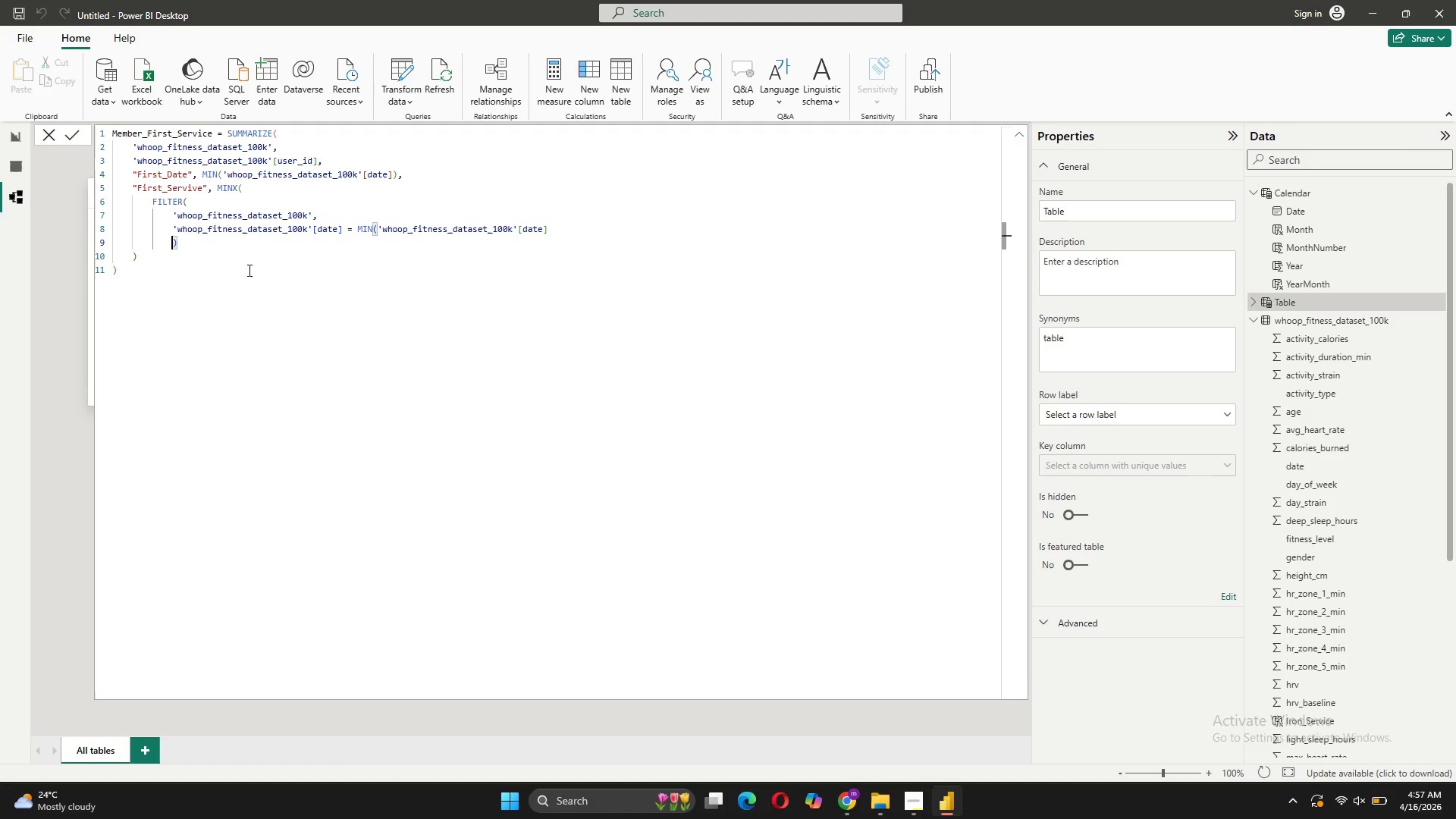 
left_click([202, 247])
 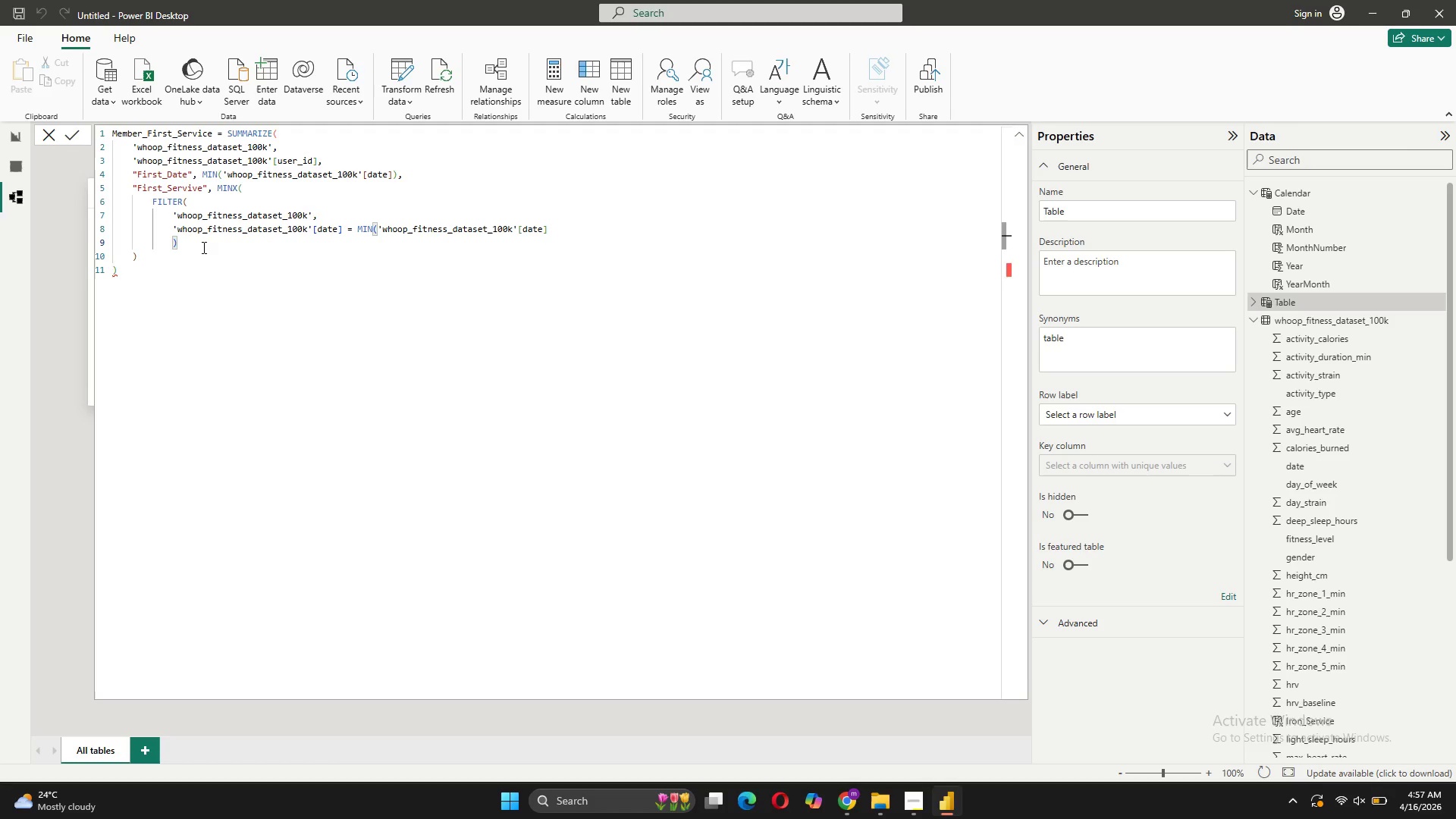 
key(Comma)
 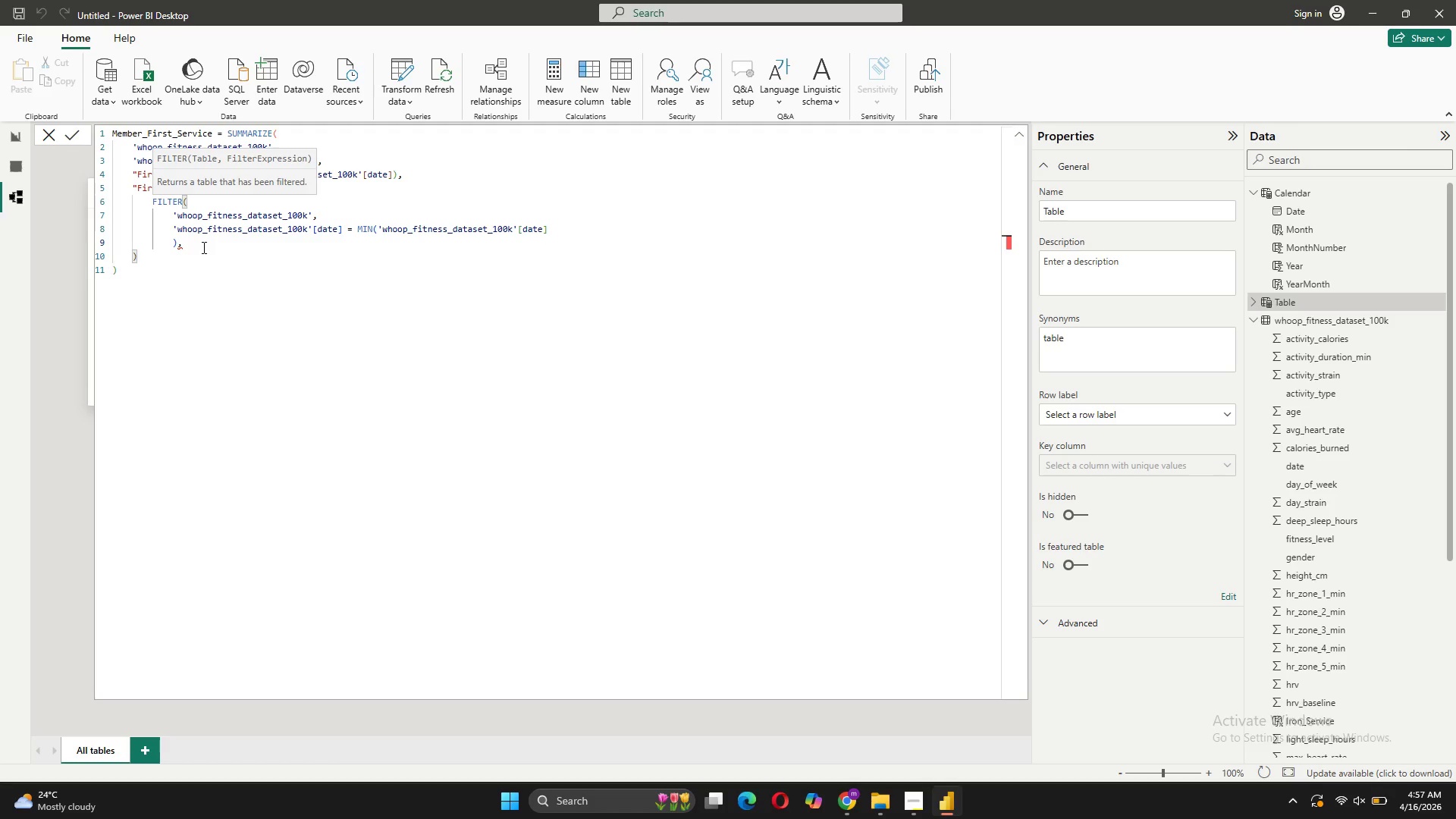 
key(Shift+ShiftRight)
 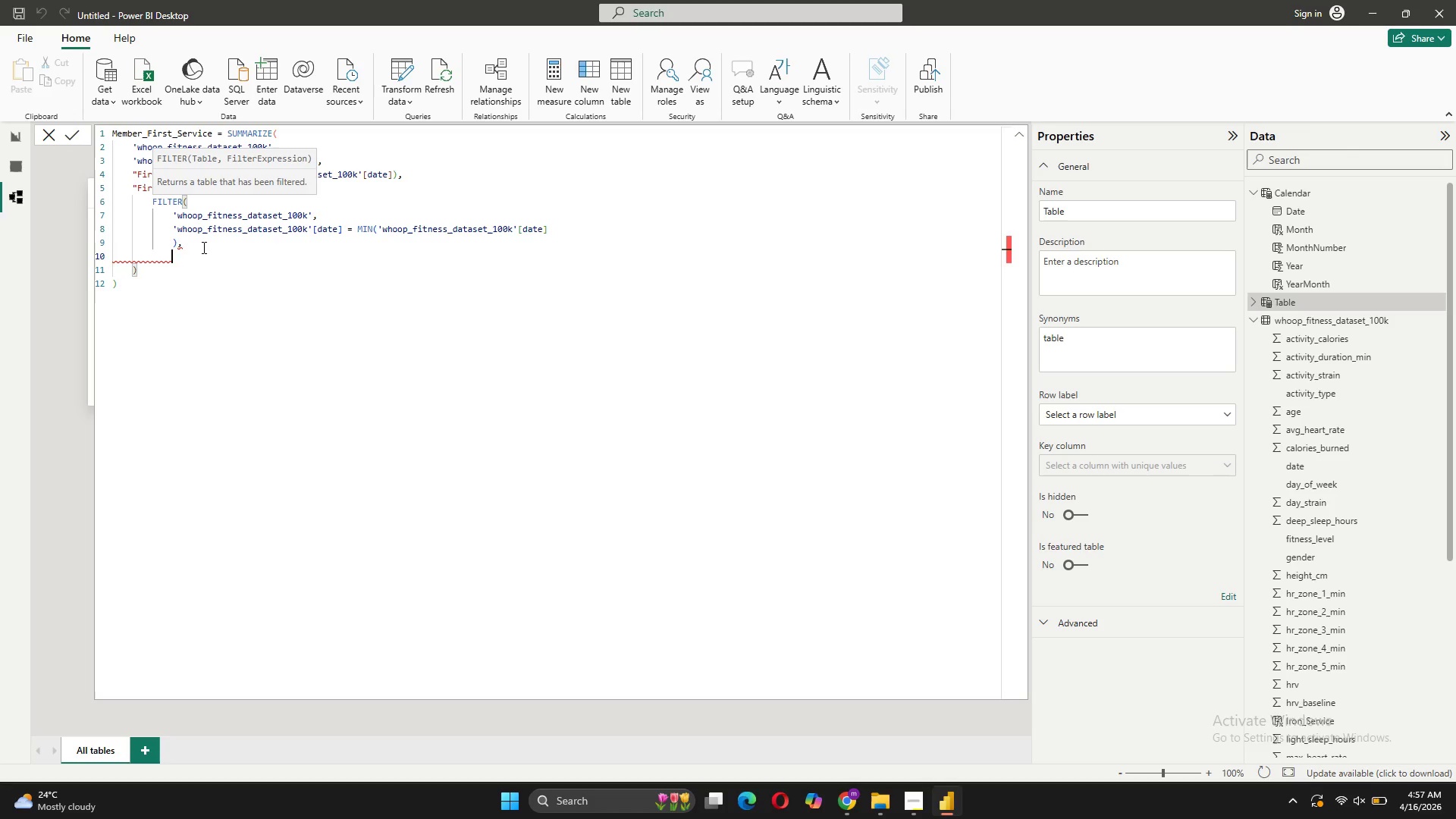 
key(Shift+Enter)
 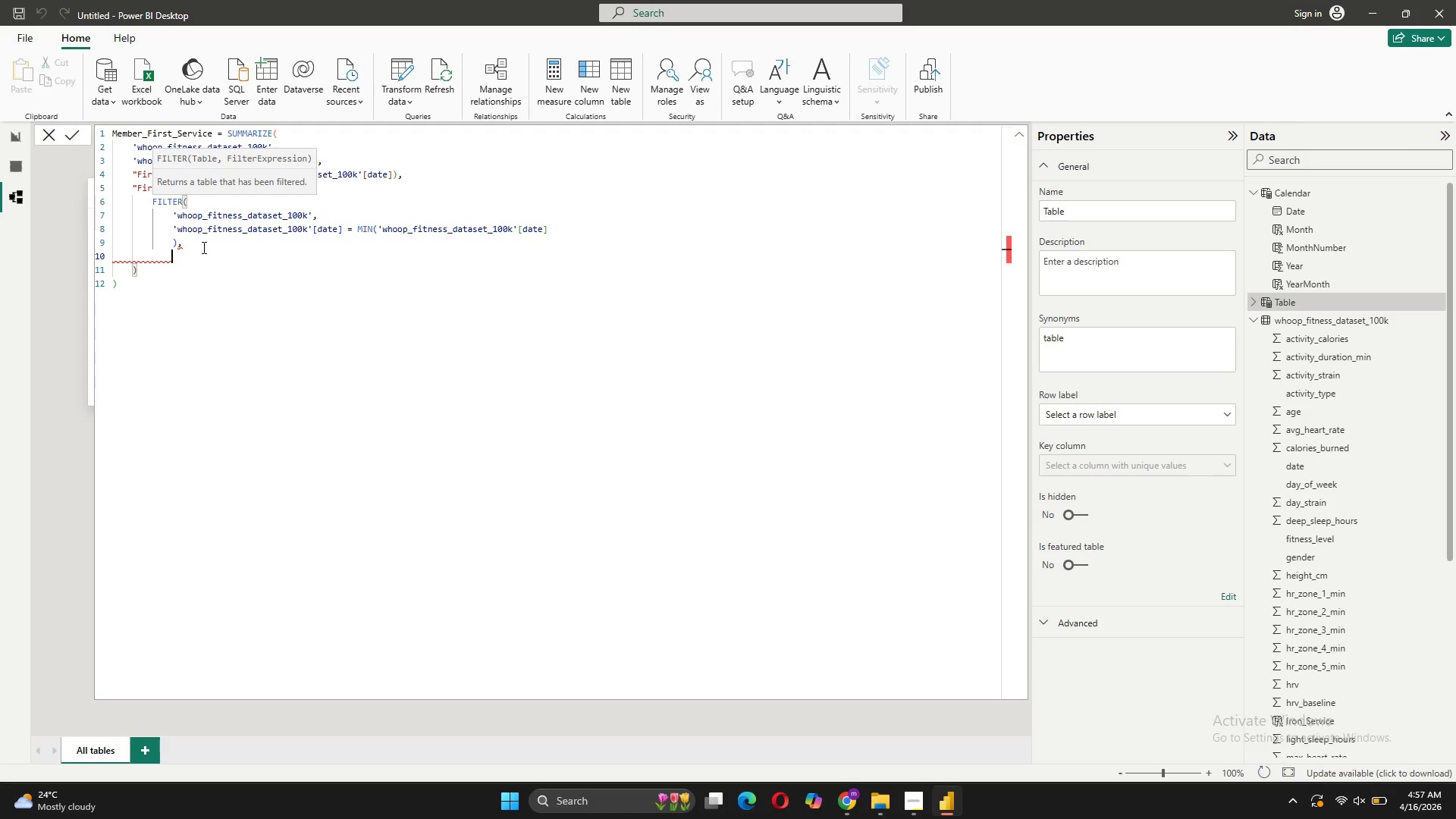 
type(')
key(Tab)
type([Iron_Service])
 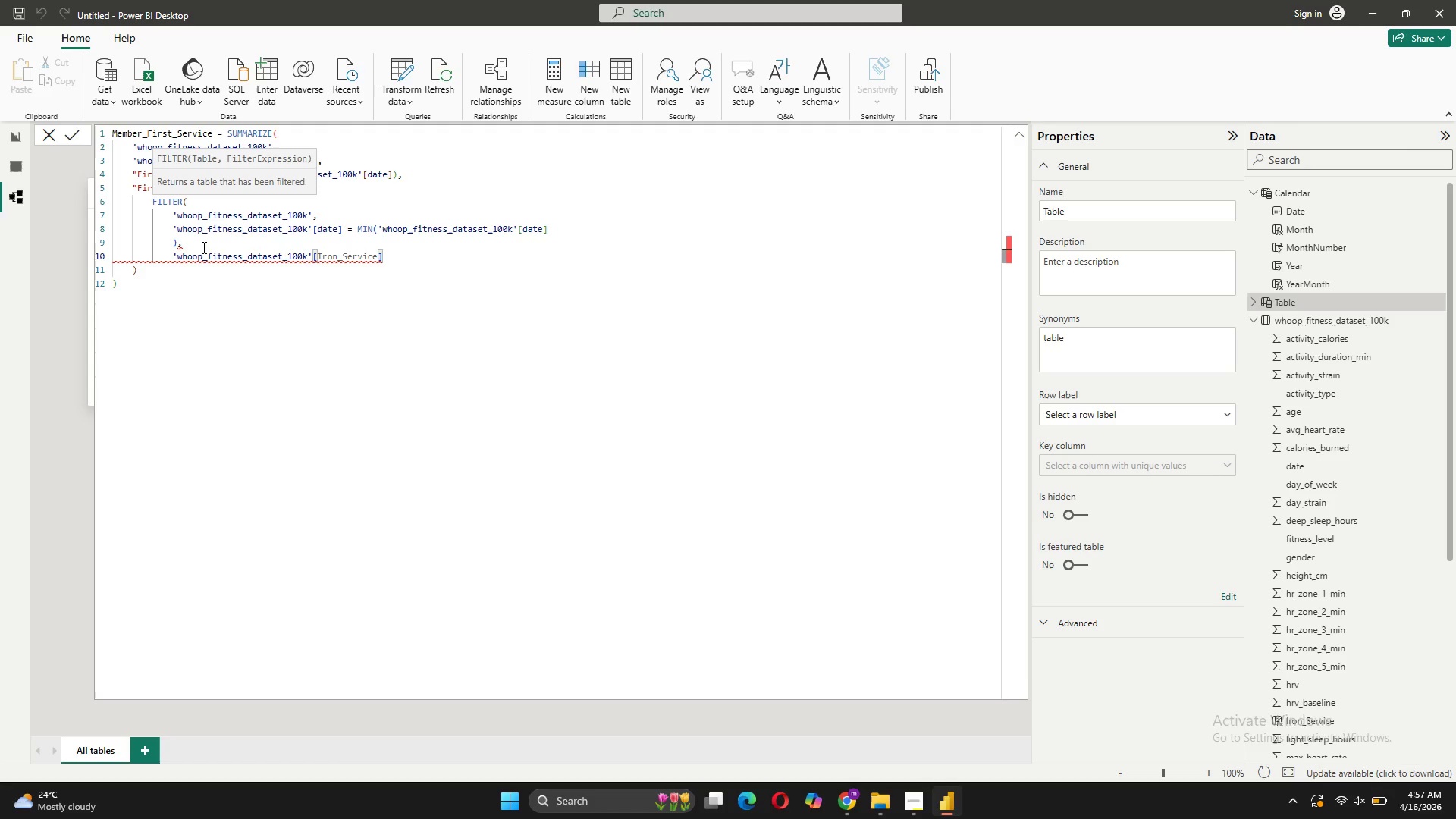 
wait(8.83)
 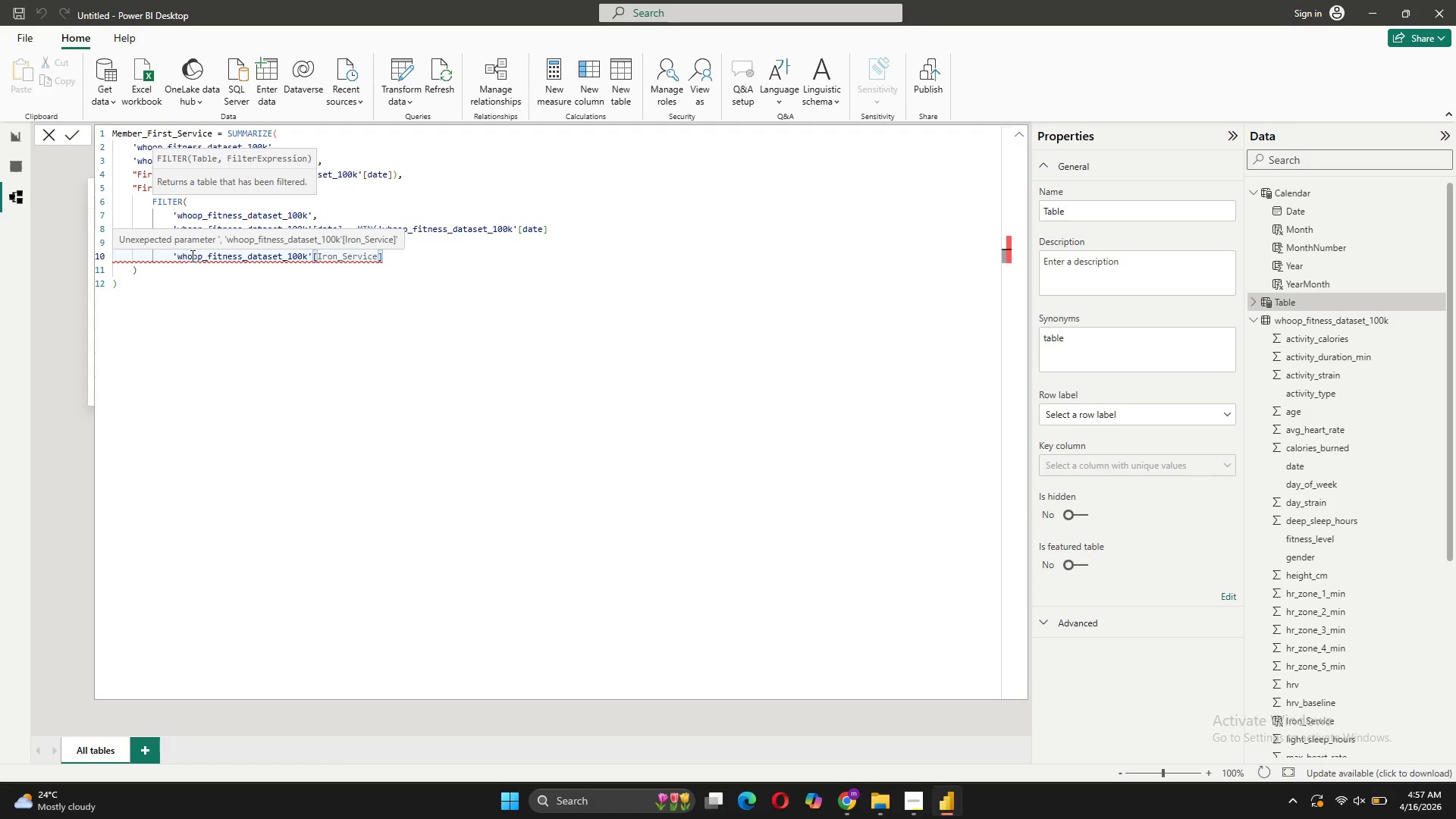 
mouse_move([349, 266])
 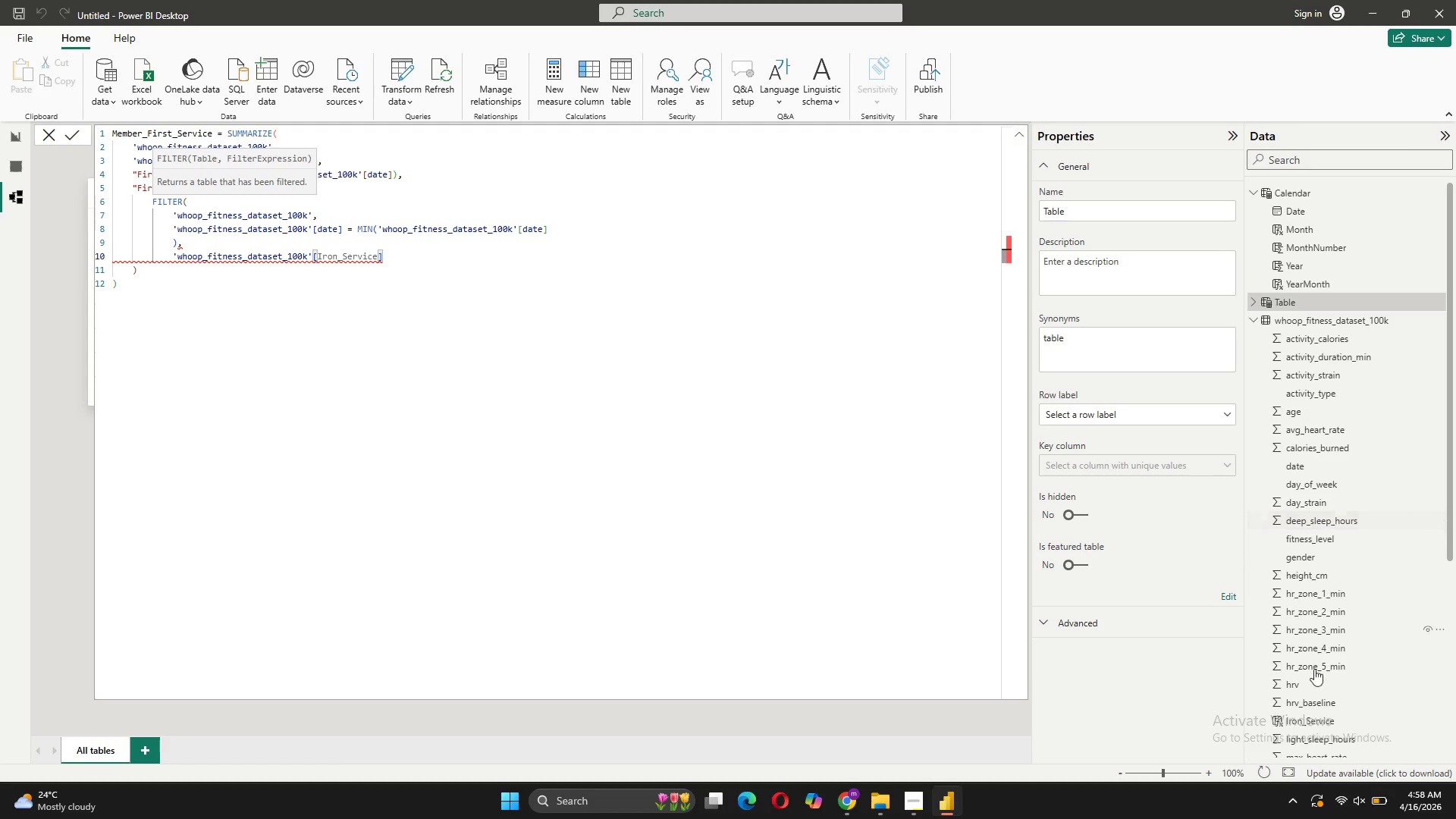 
mouse_move([1305, 699])
 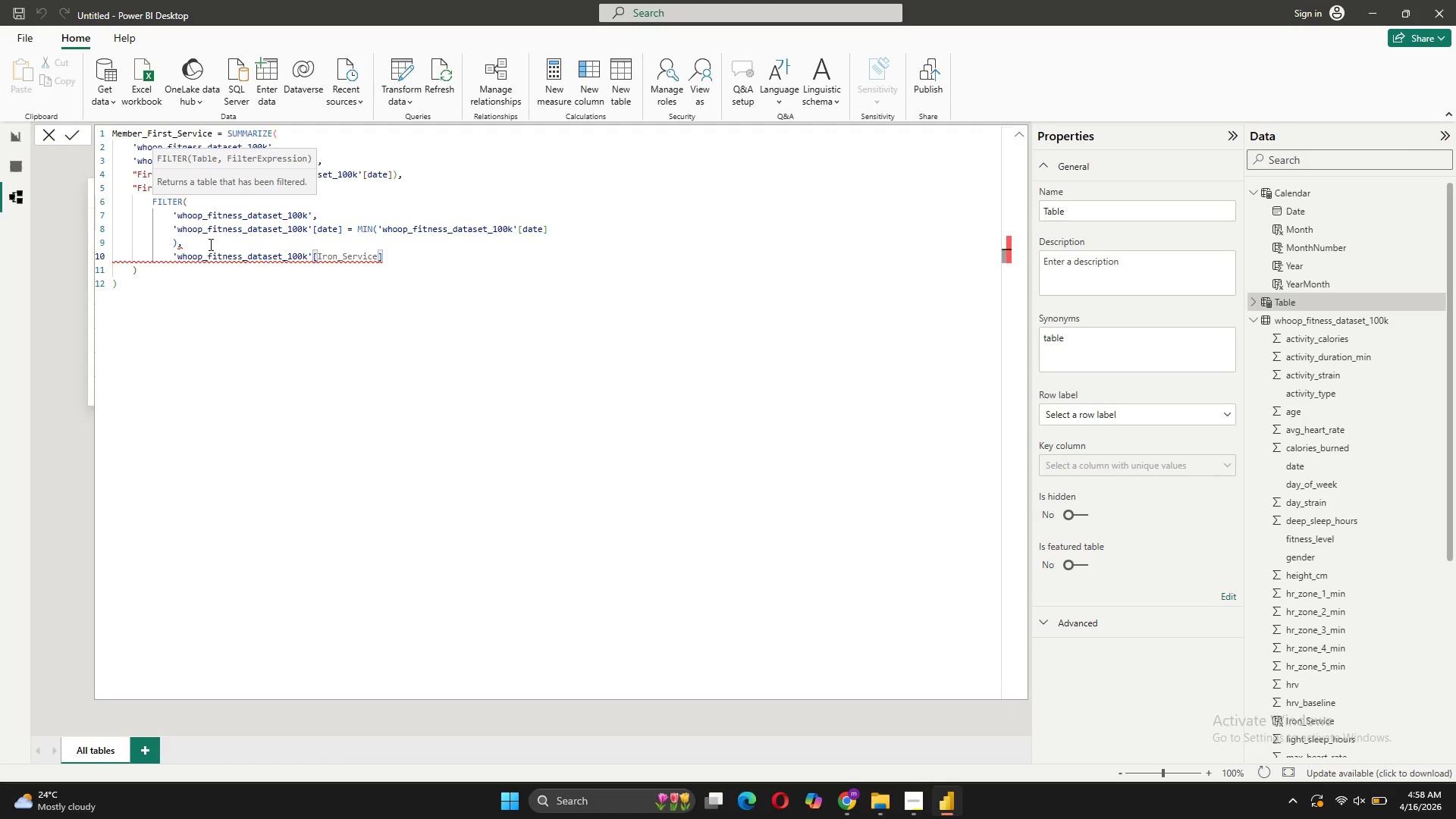 
wait(5.05)
 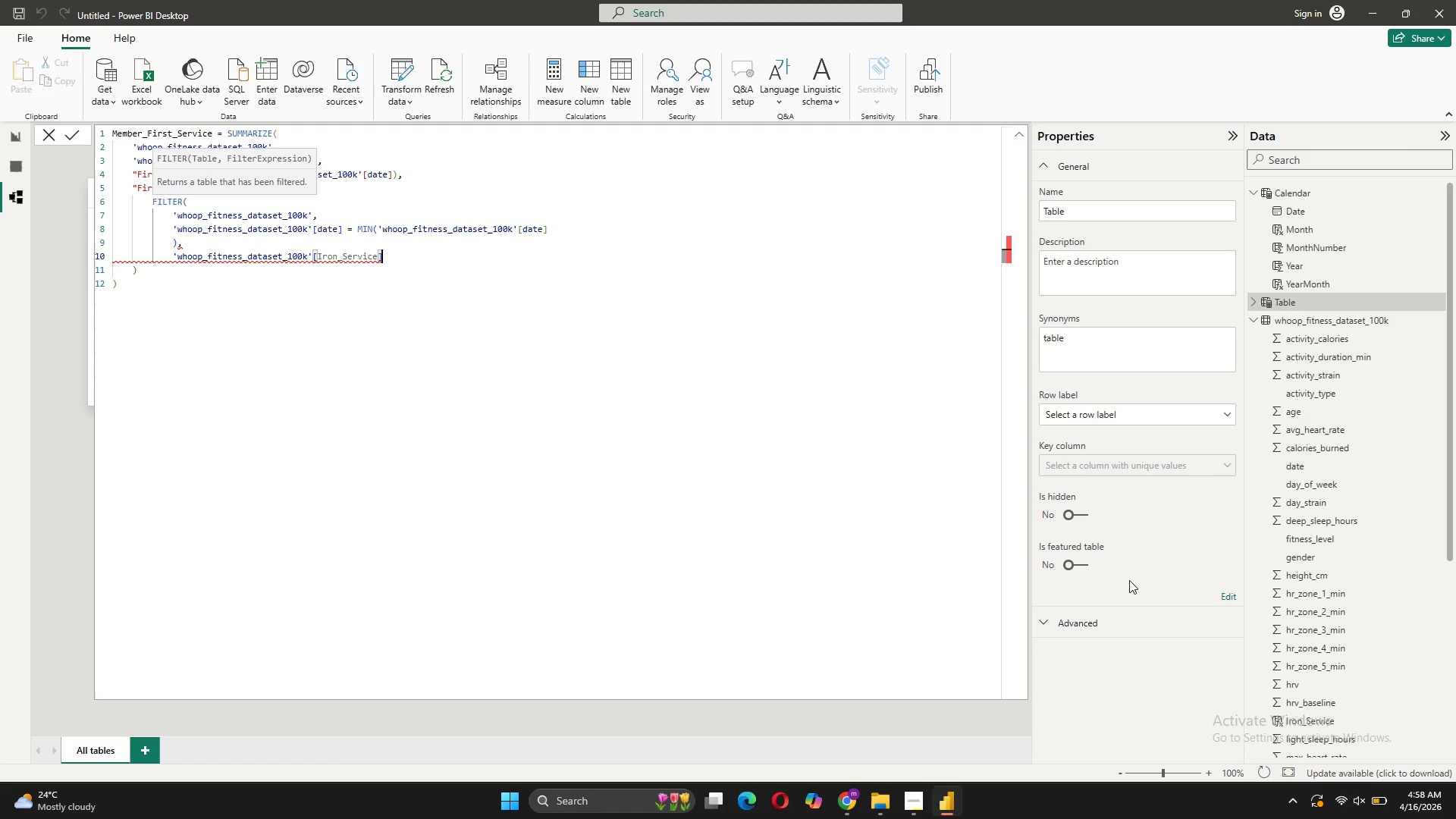 
mouse_move([262, 265])
 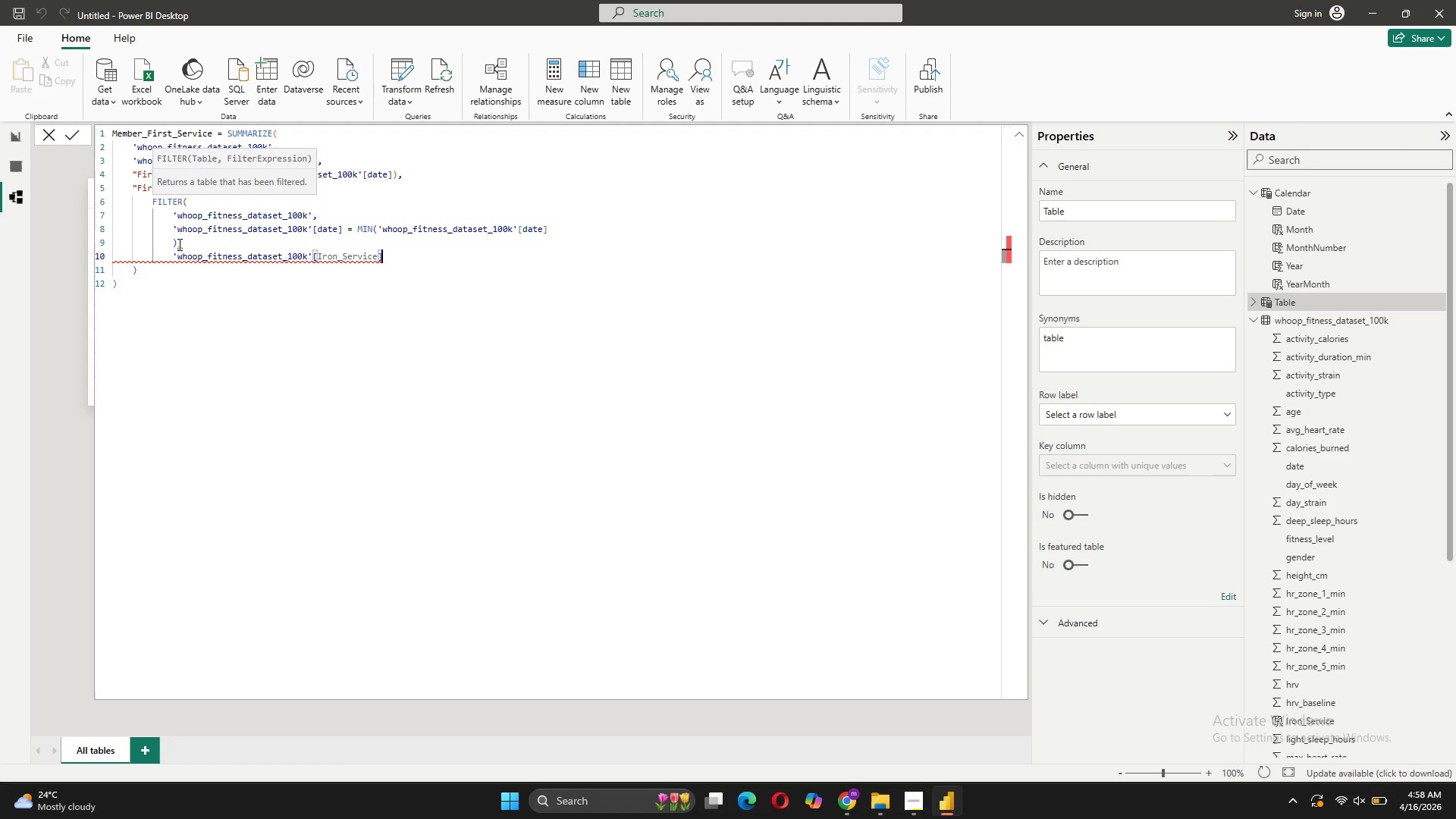 
left_click([178, 244])
 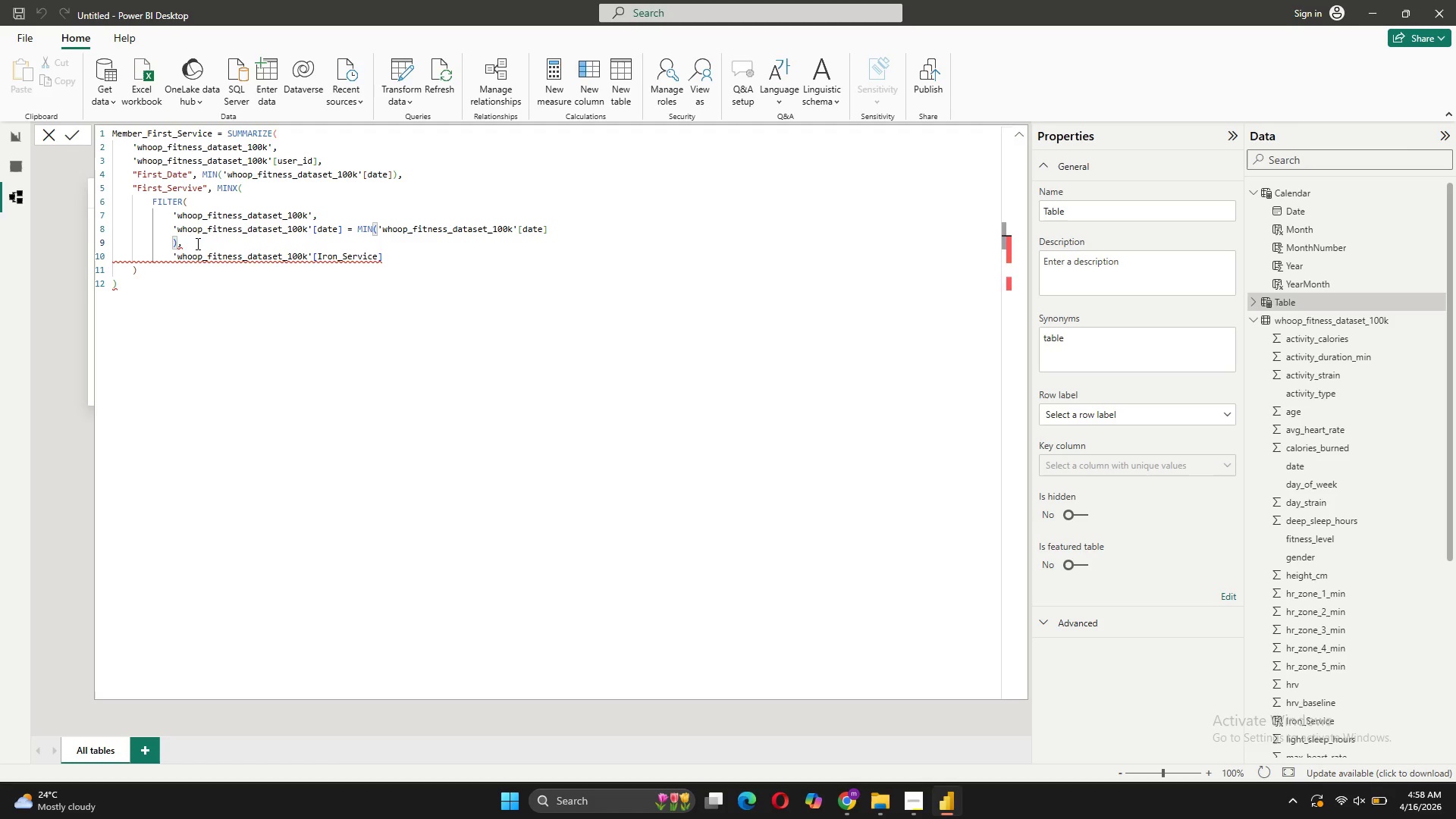 
key(Shift+0)
 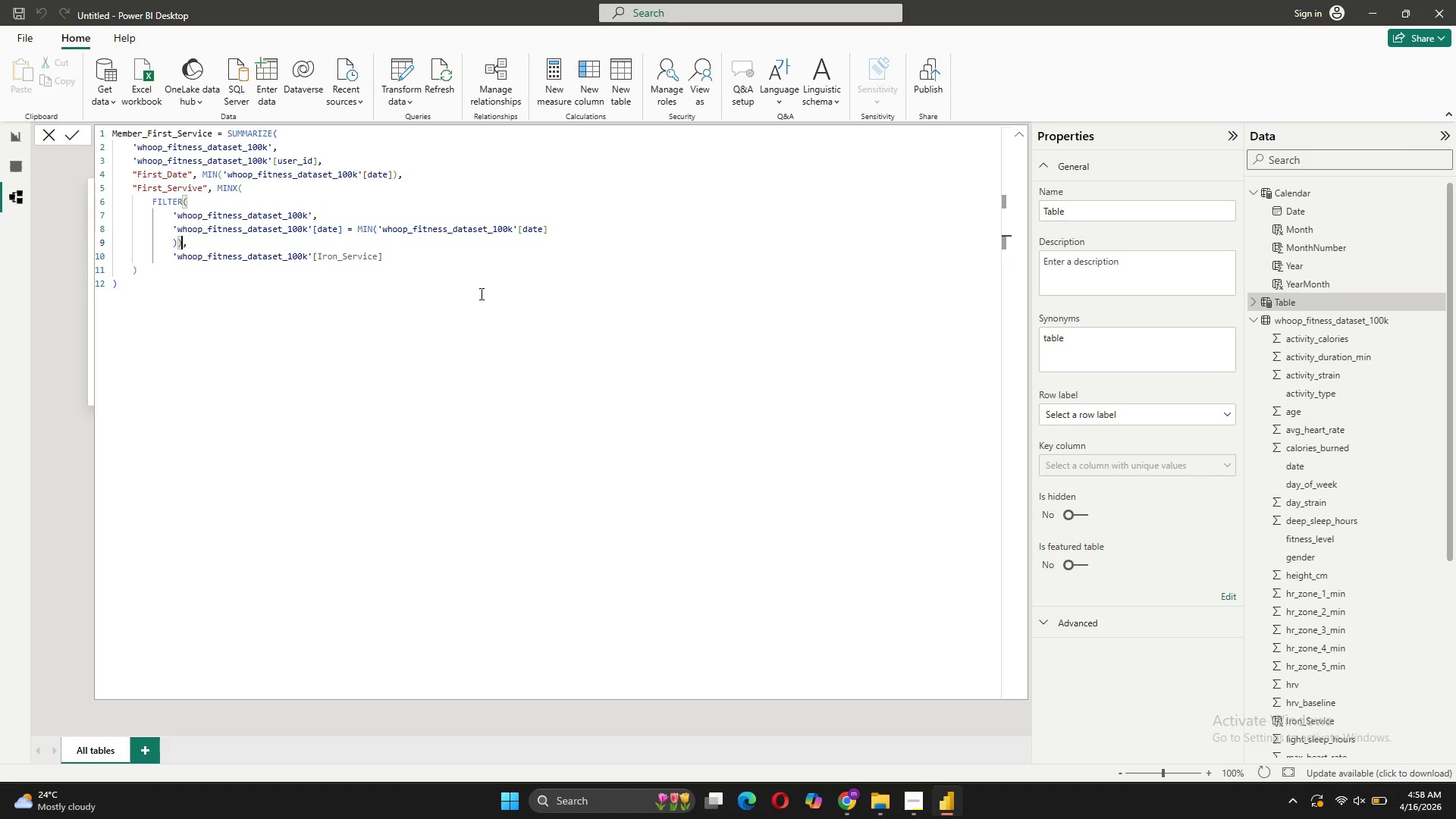 
wait(7.36)
 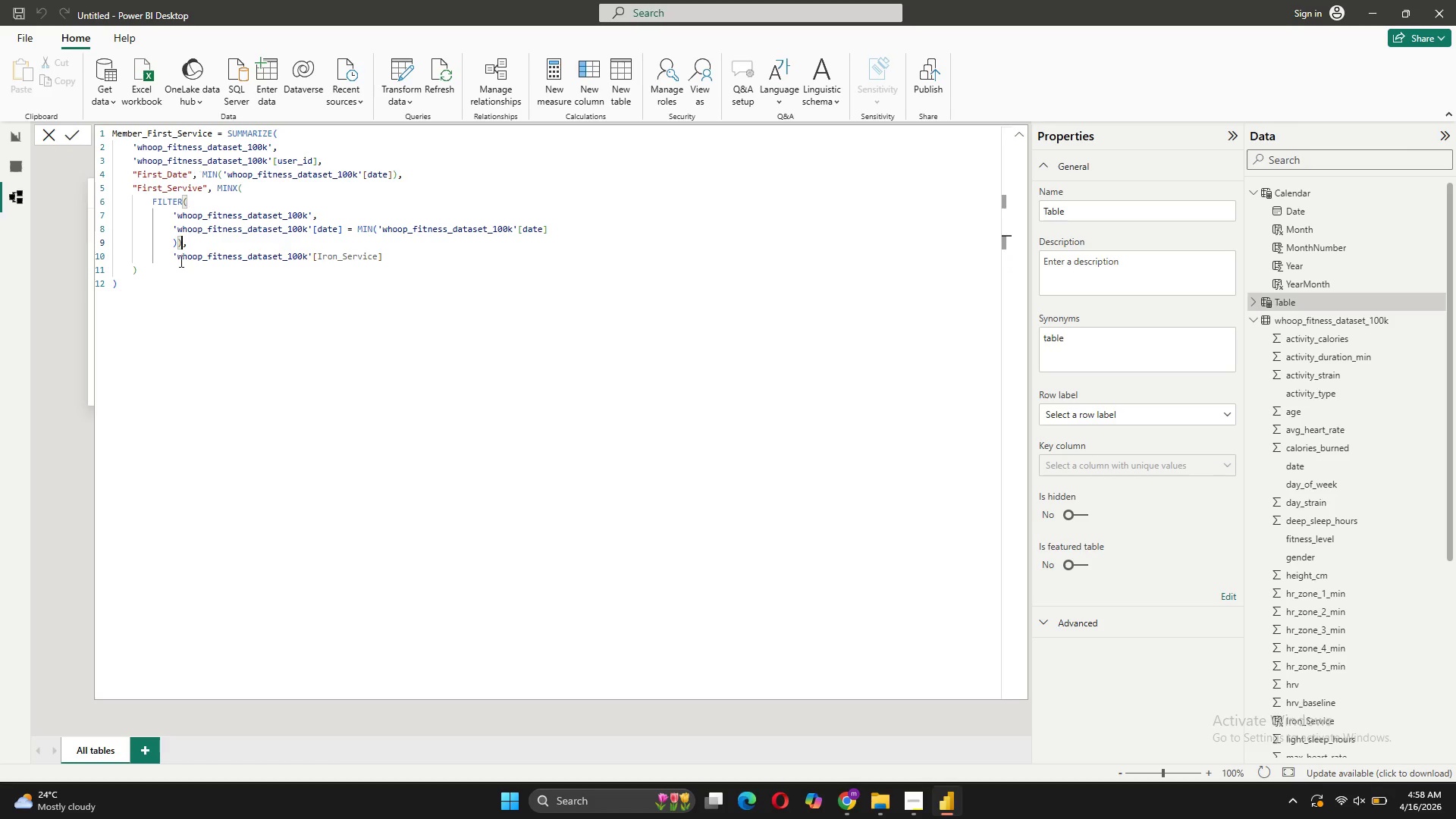 
key(Enter)
 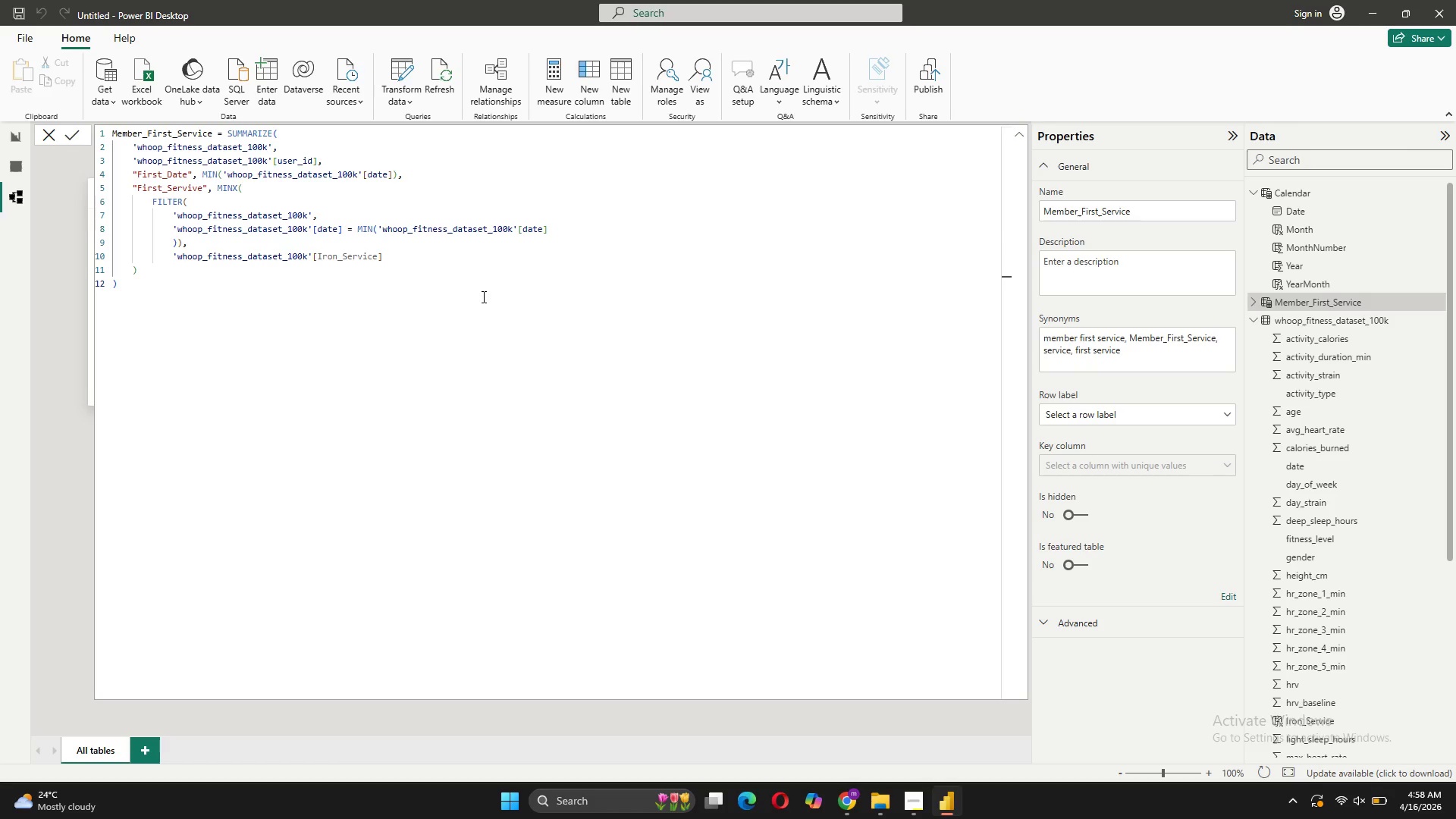 
wait(6.11)
 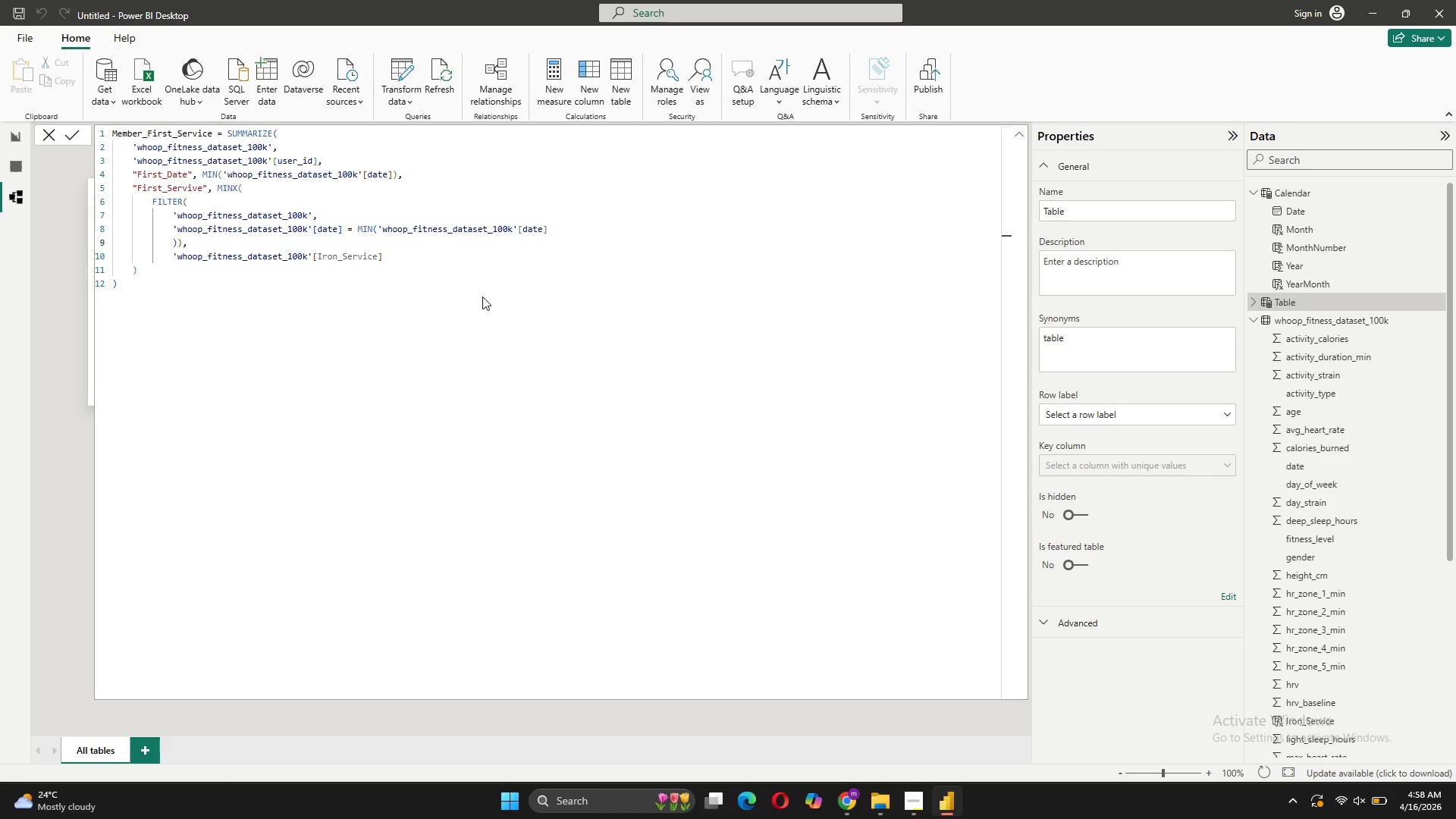 
left_click([529, 719])
 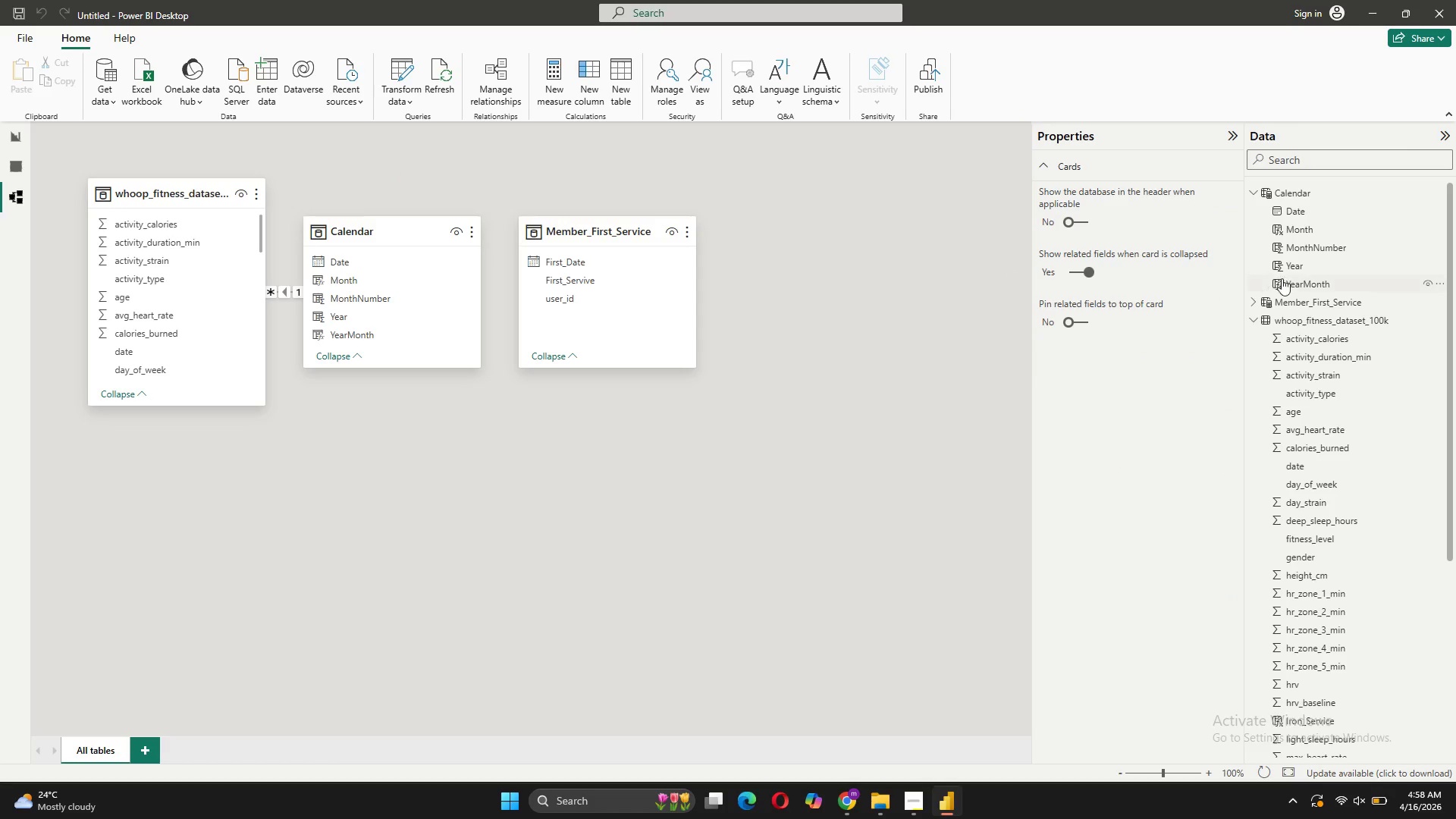 
left_click([1287, 304])
 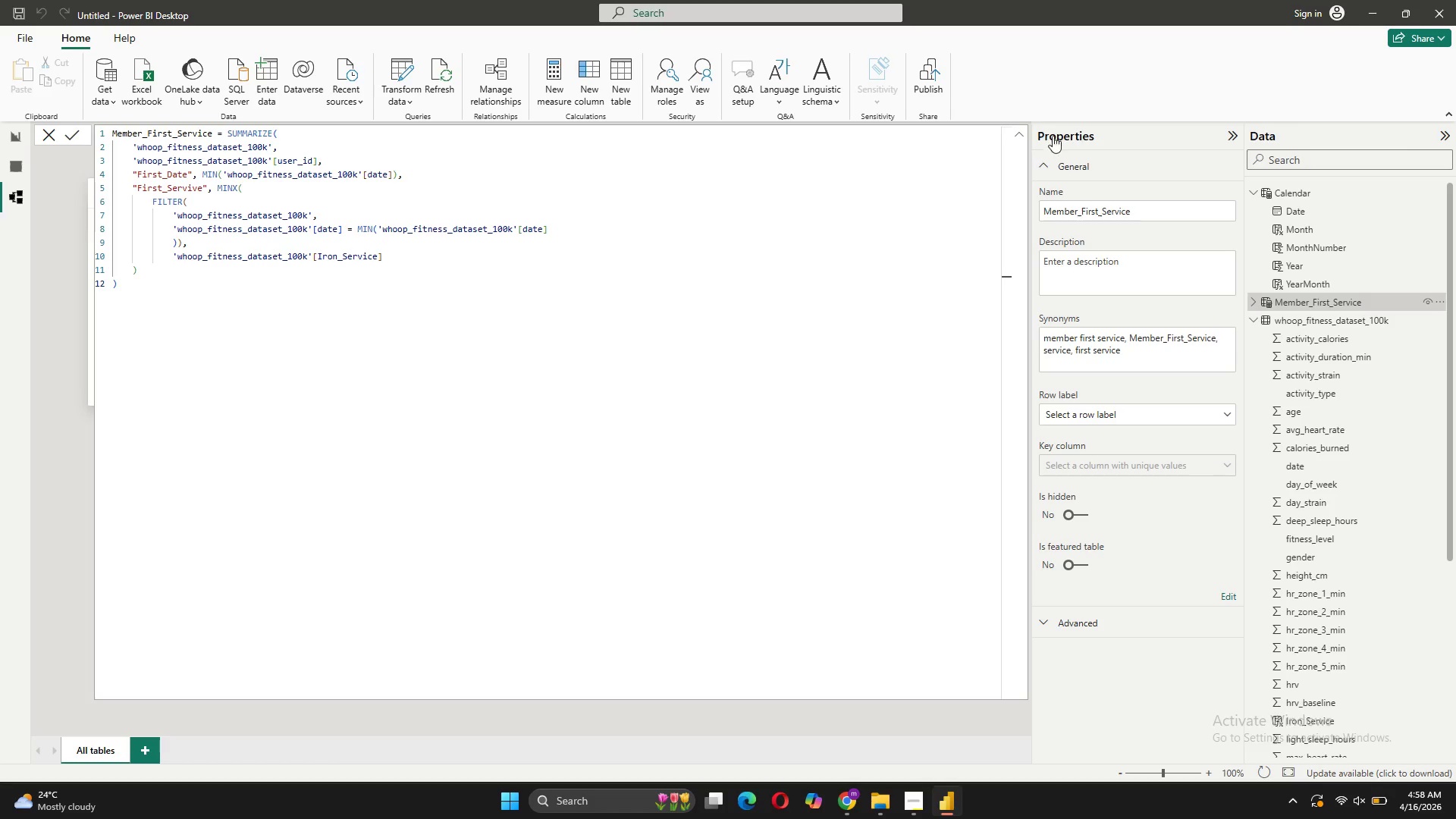 
double_click([1018, 135])
 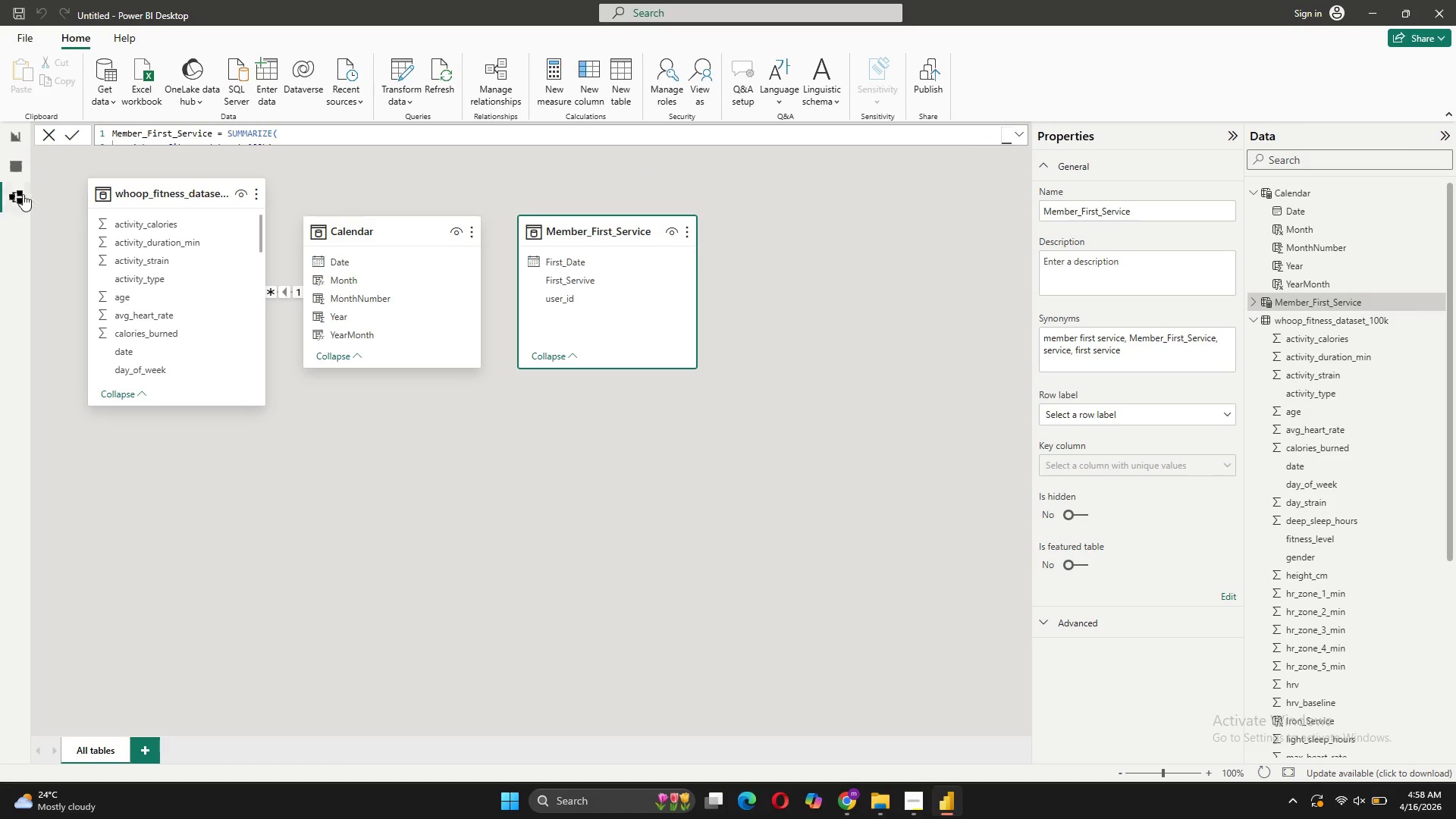 
left_click([9, 170])
 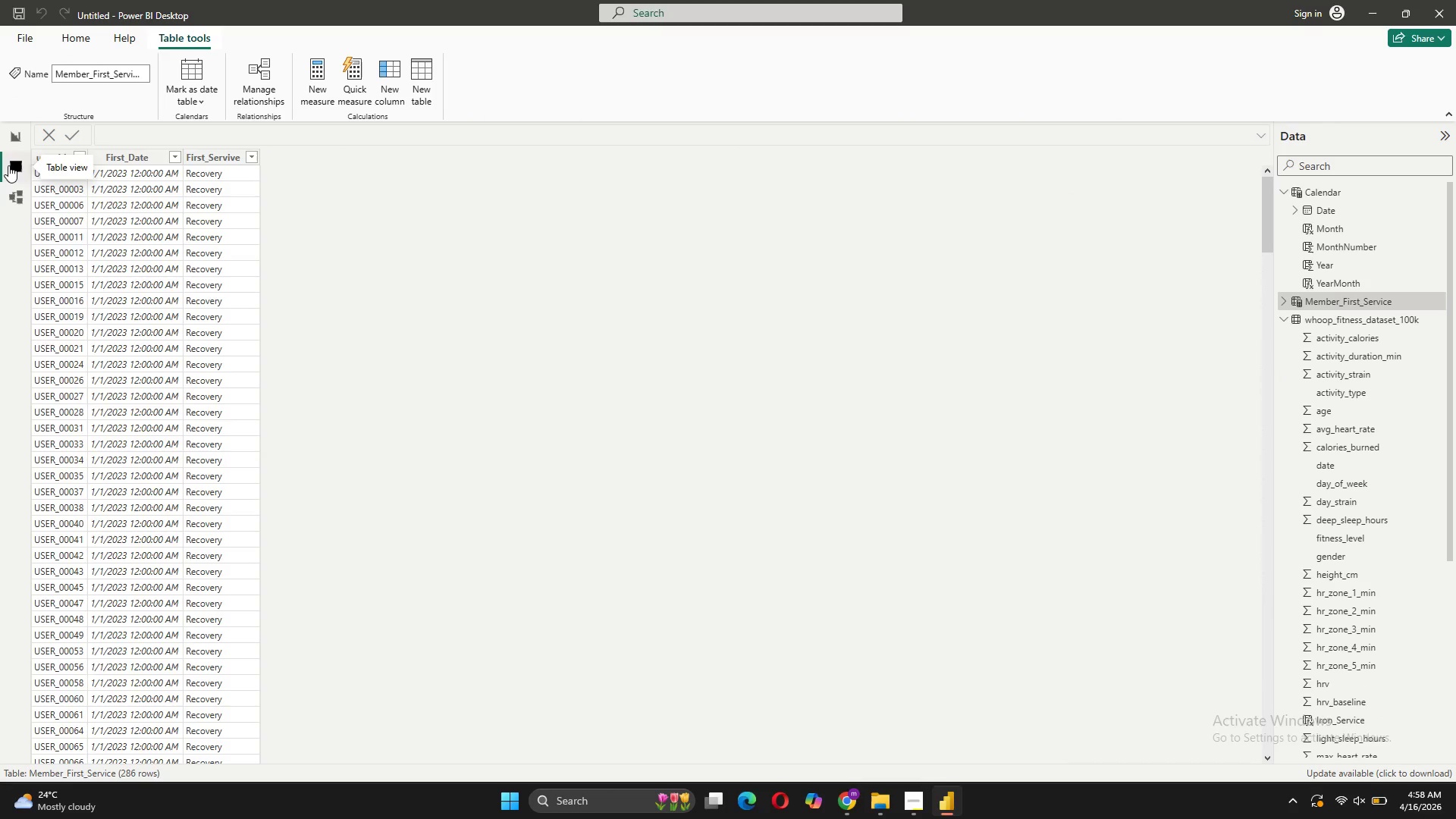 
wait(7.27)
 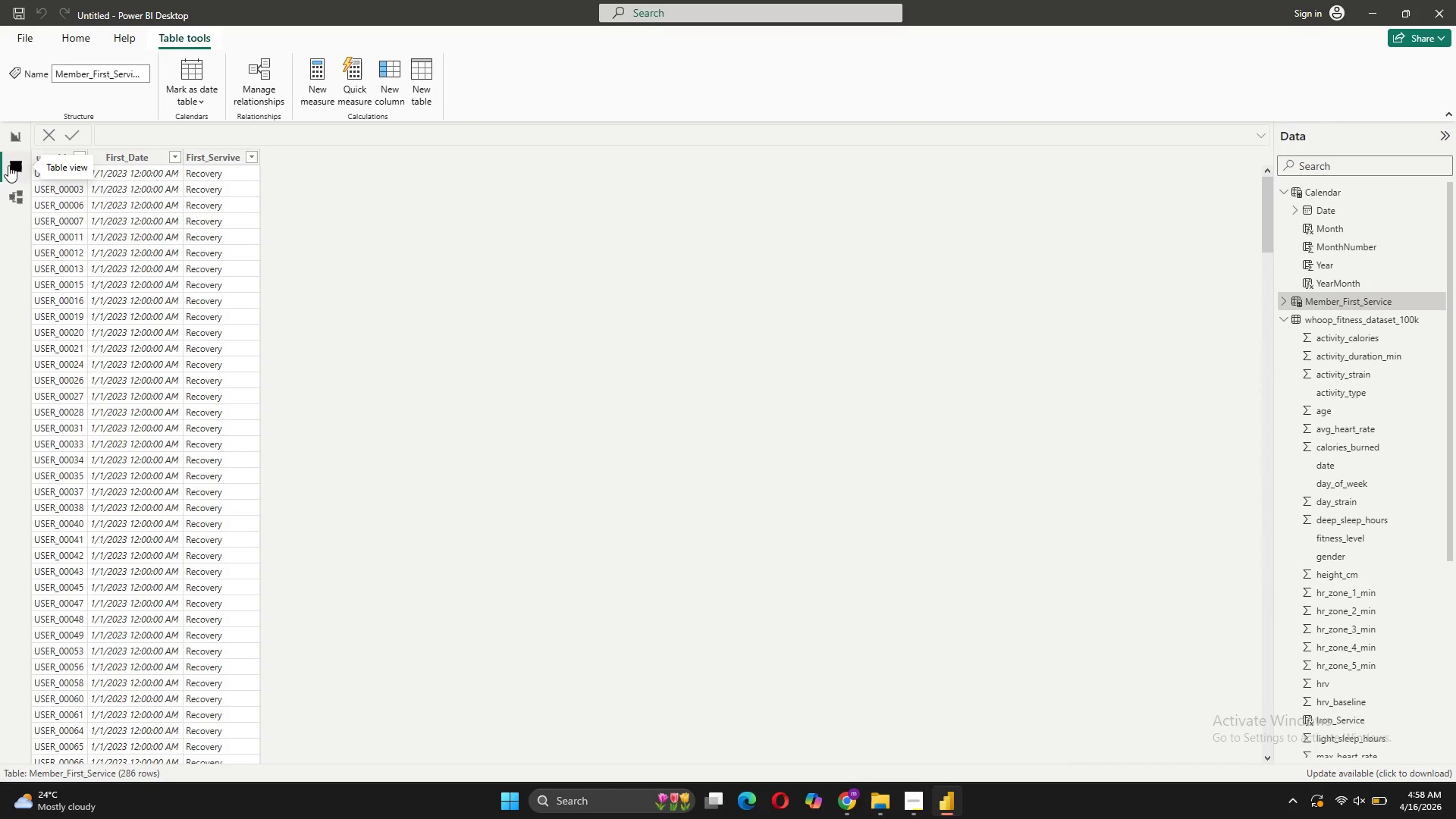 
scroll: coordinate [186, 475], scroll_direction: down, amount: 33.0
 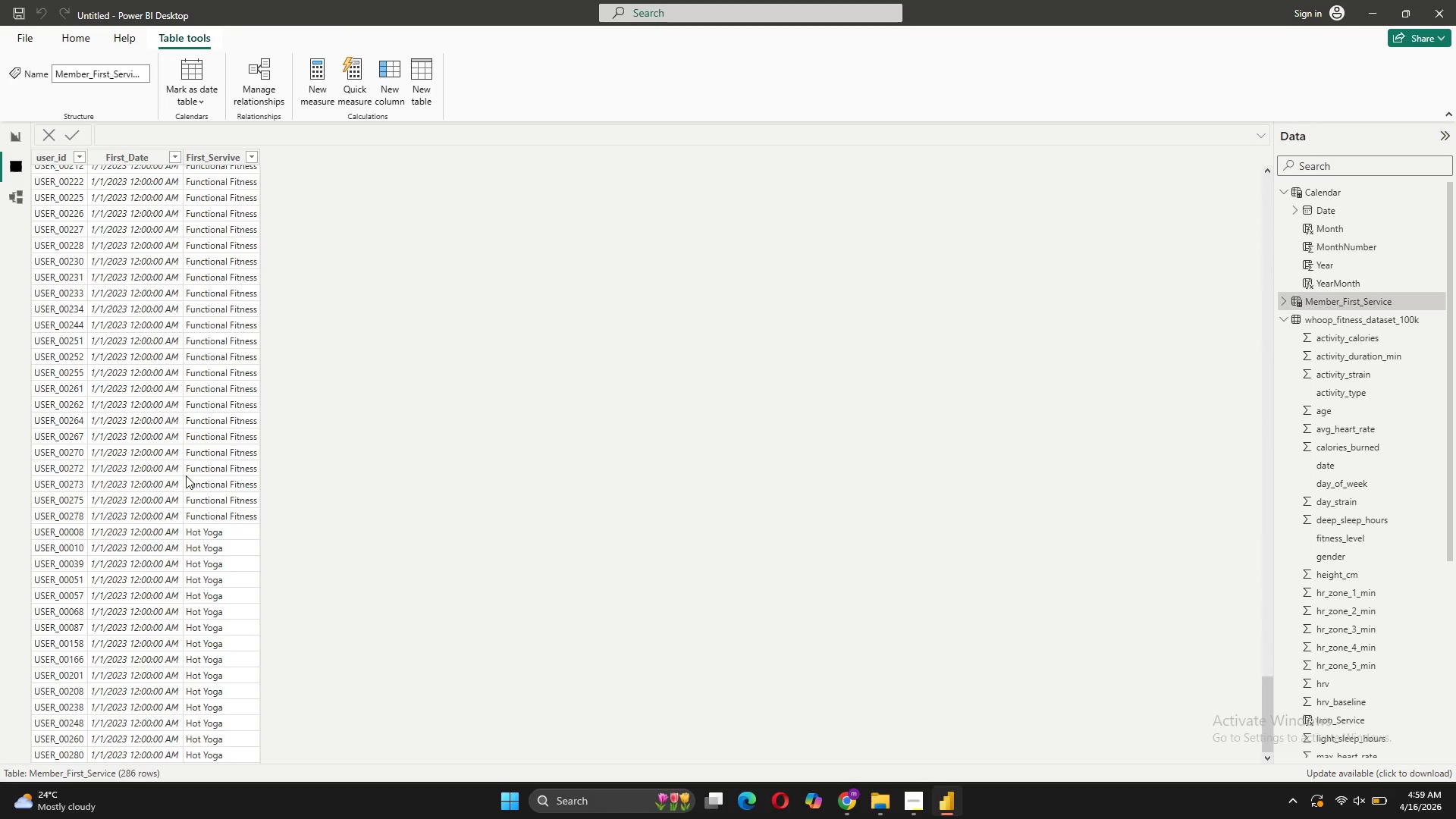 
scroll: coordinate [186, 473], scroll_direction: up, amount: 63.0
 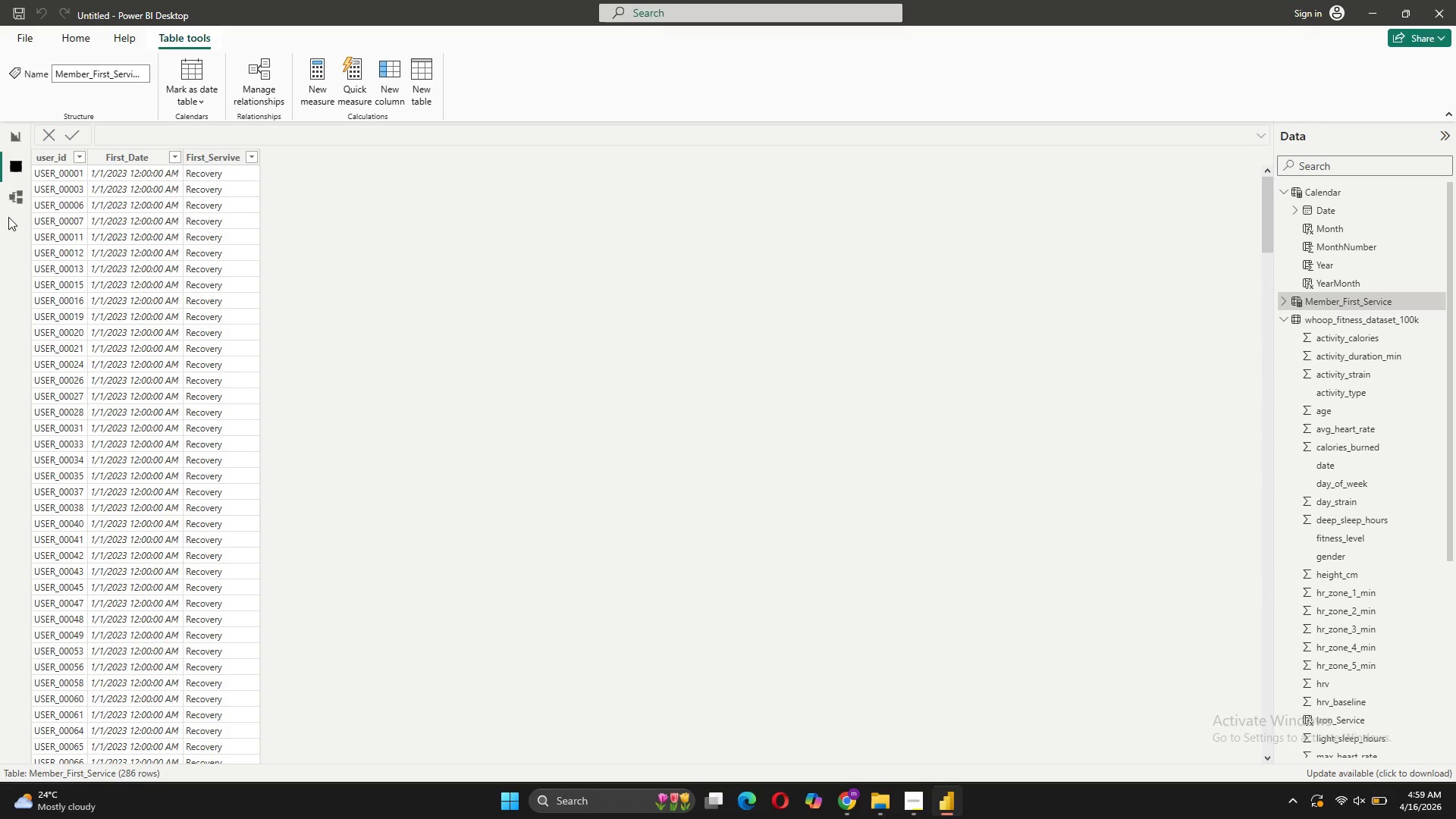 
left_click([13, 192])
 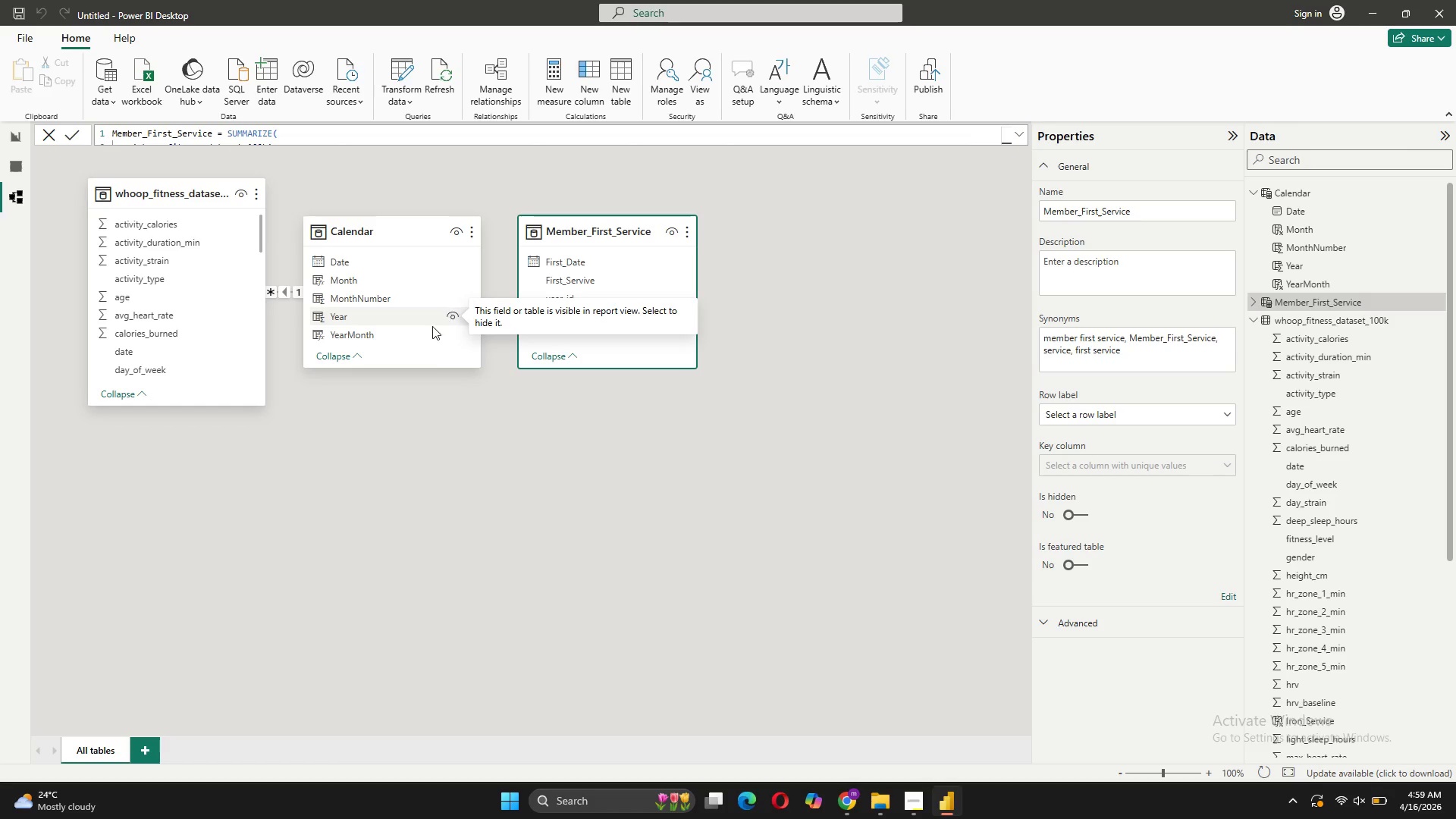 
wait(6.09)
 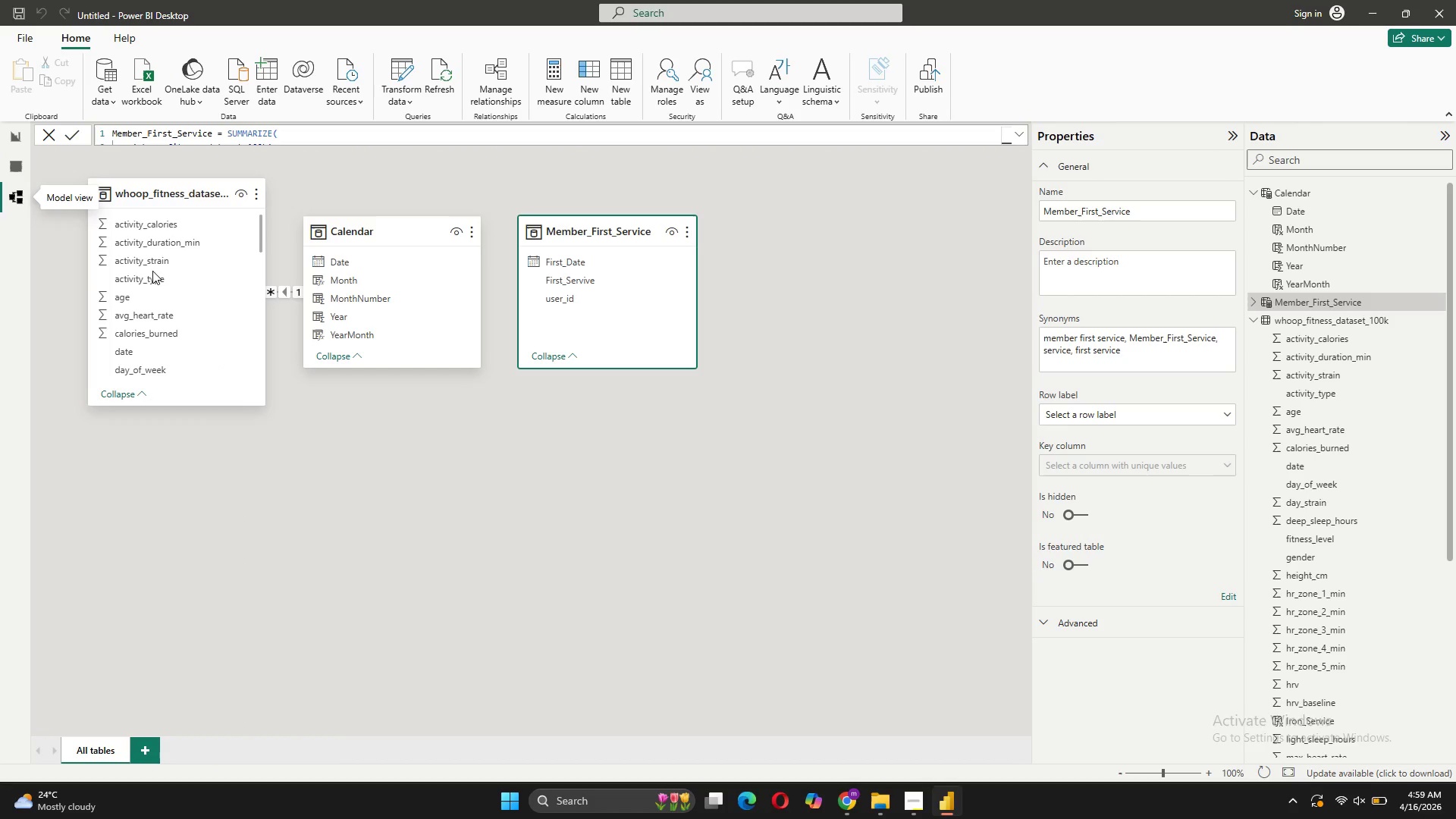 
left_click([560, 468])
 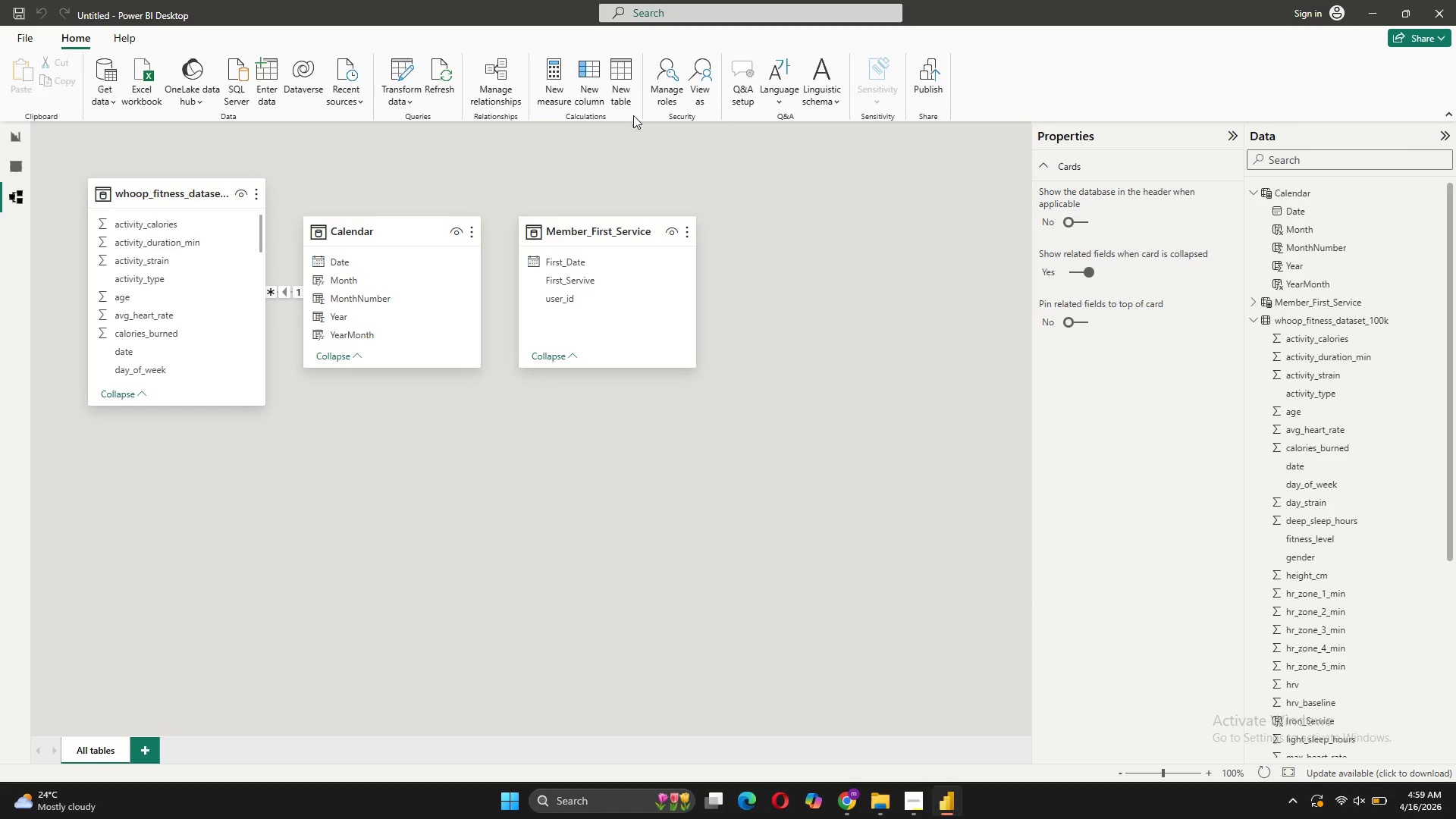 
left_click([623, 81])
 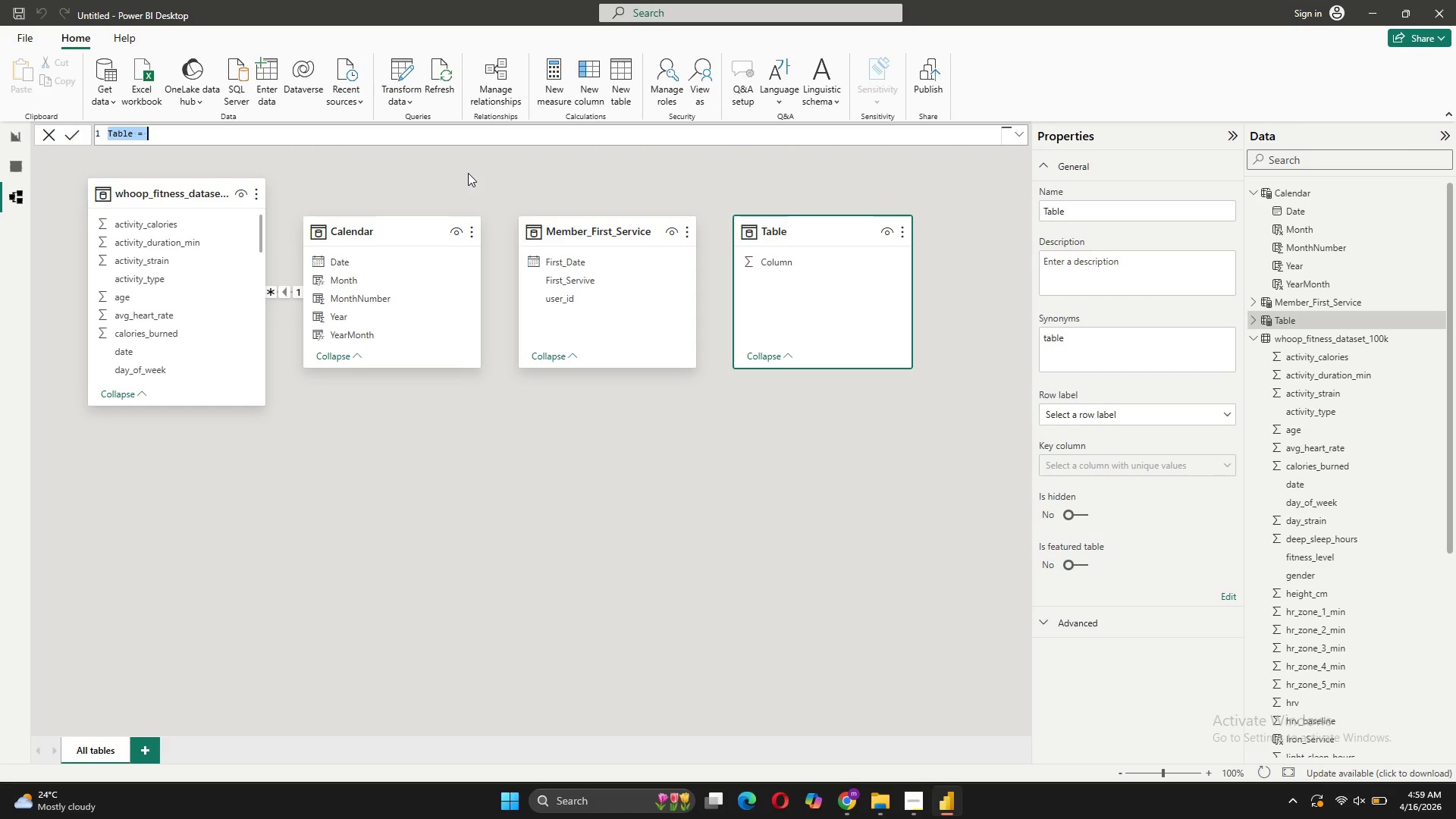 
wait(5.45)
 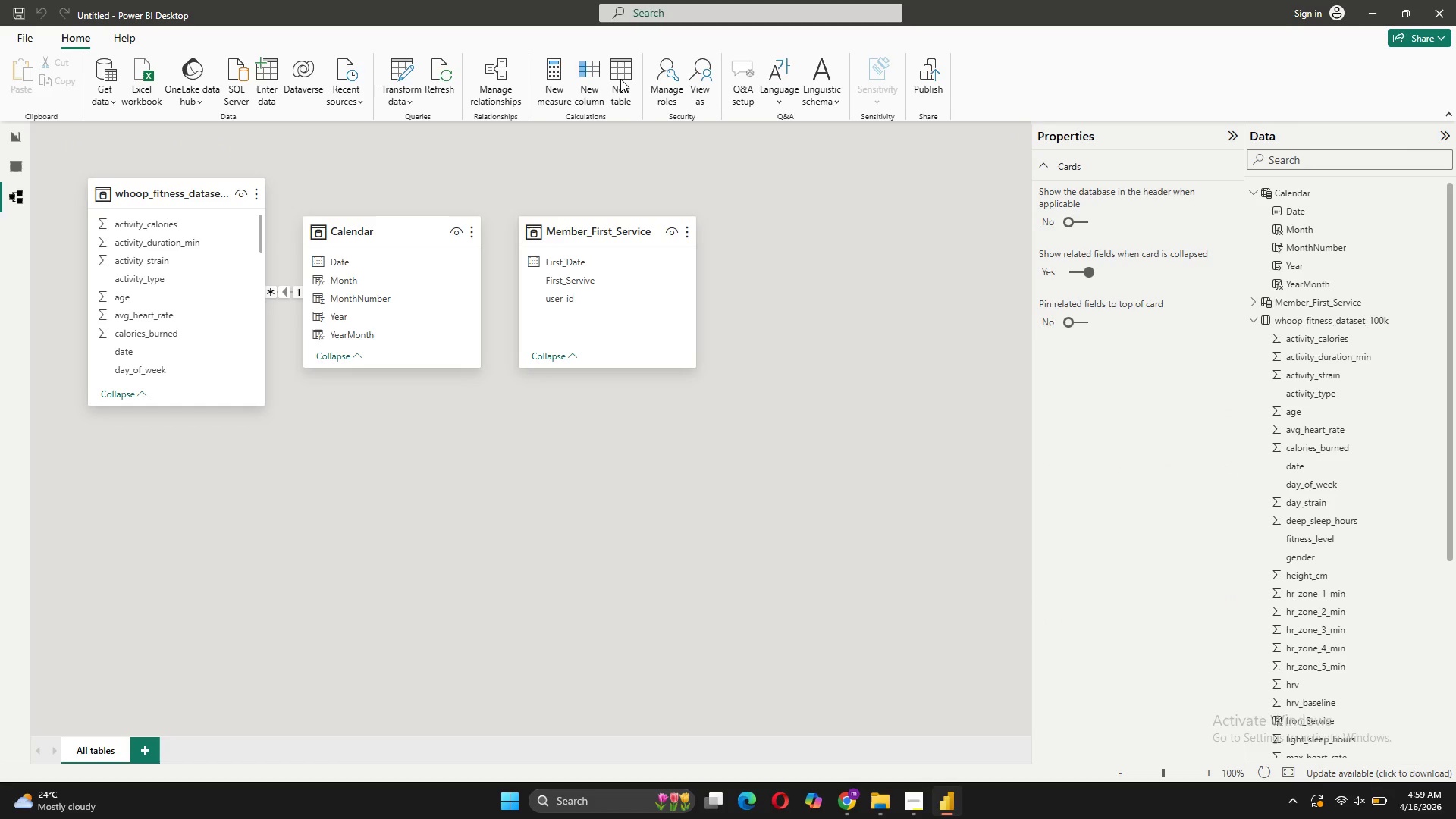 
type(Monthly_Activity = )
 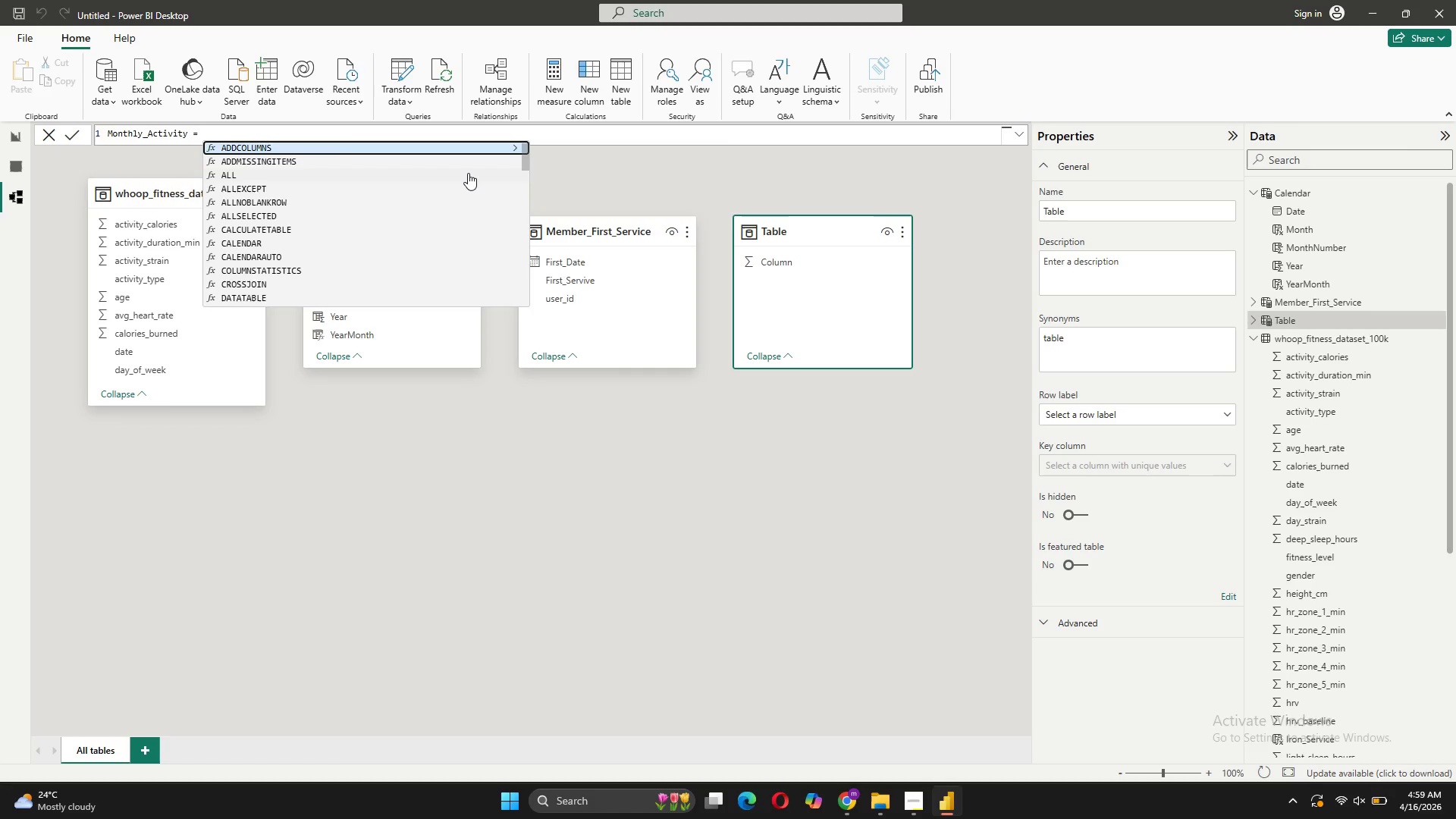 
type(SUMM)
key(Tab)
type())
 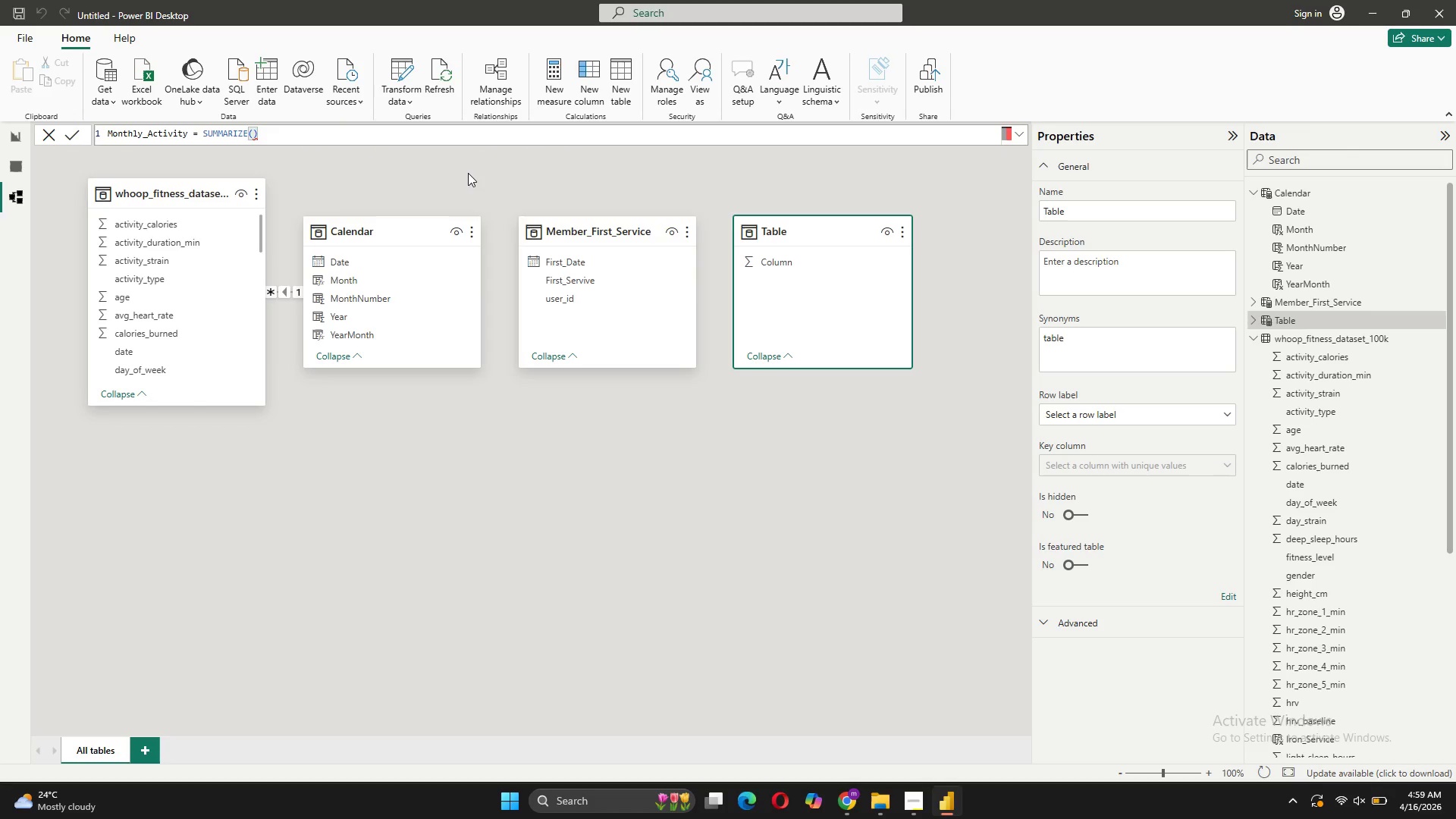 
key(ArrowLeft)
 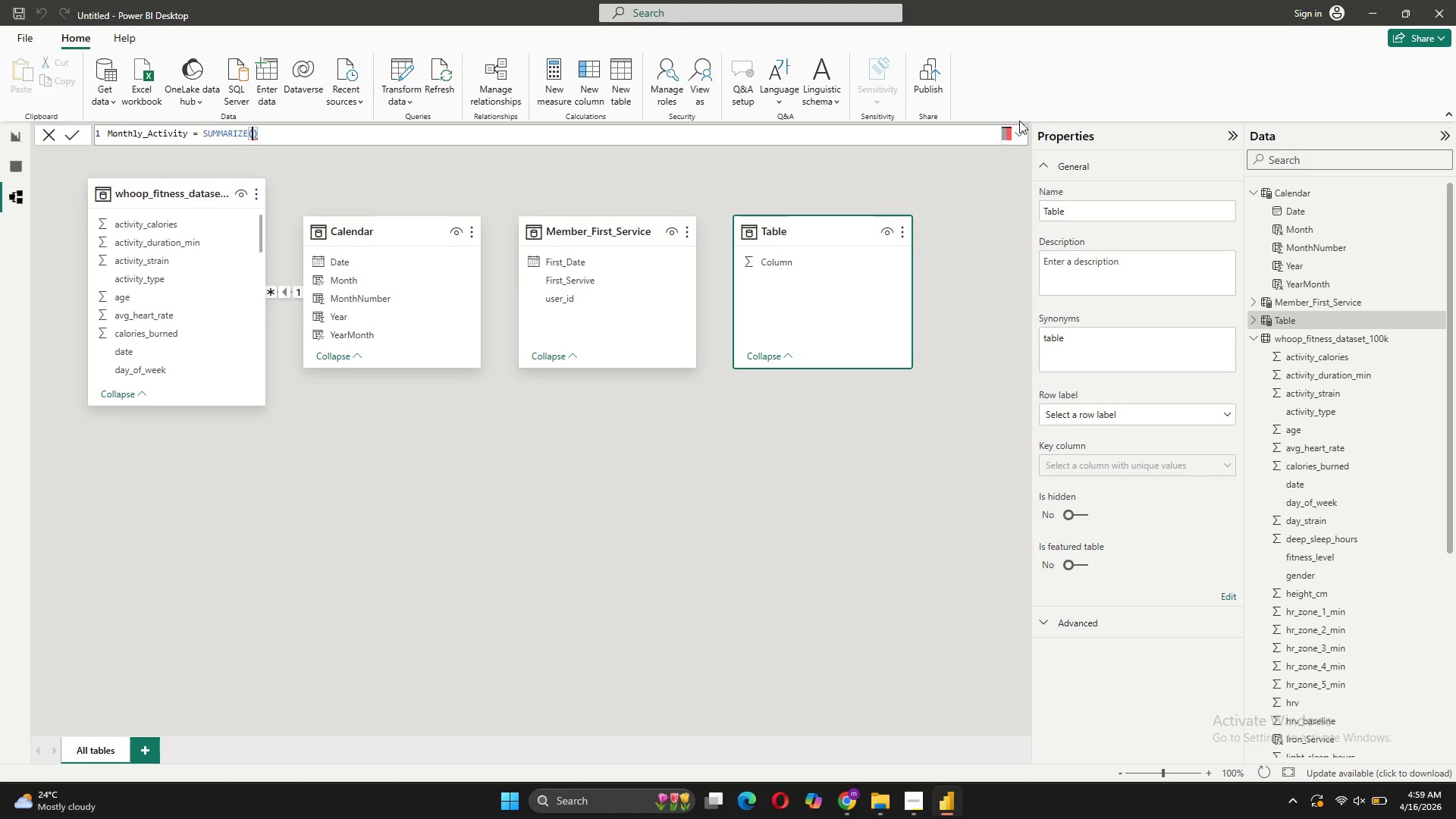 
left_click([1020, 132])
 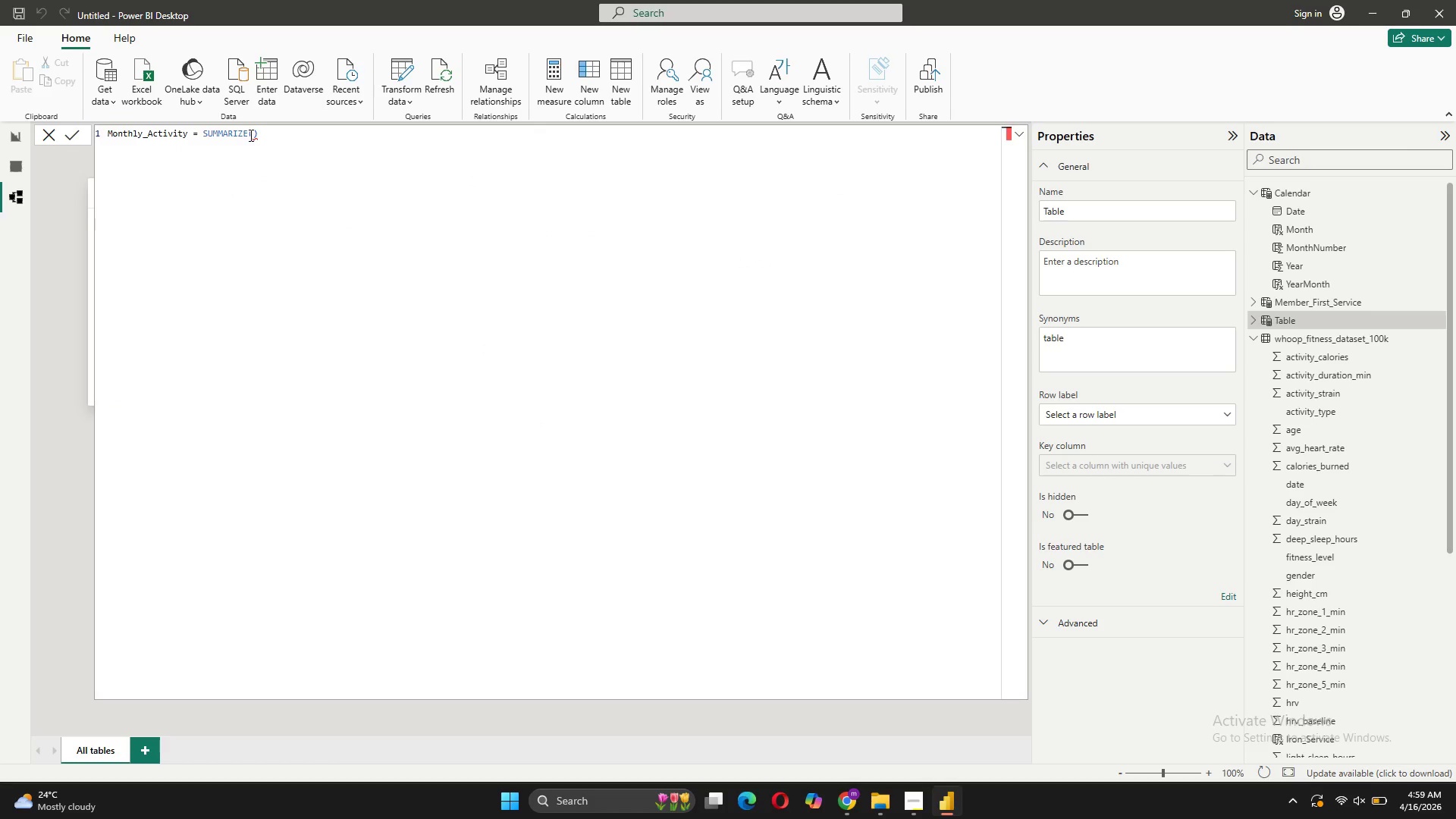 
left_click([252, 135])
 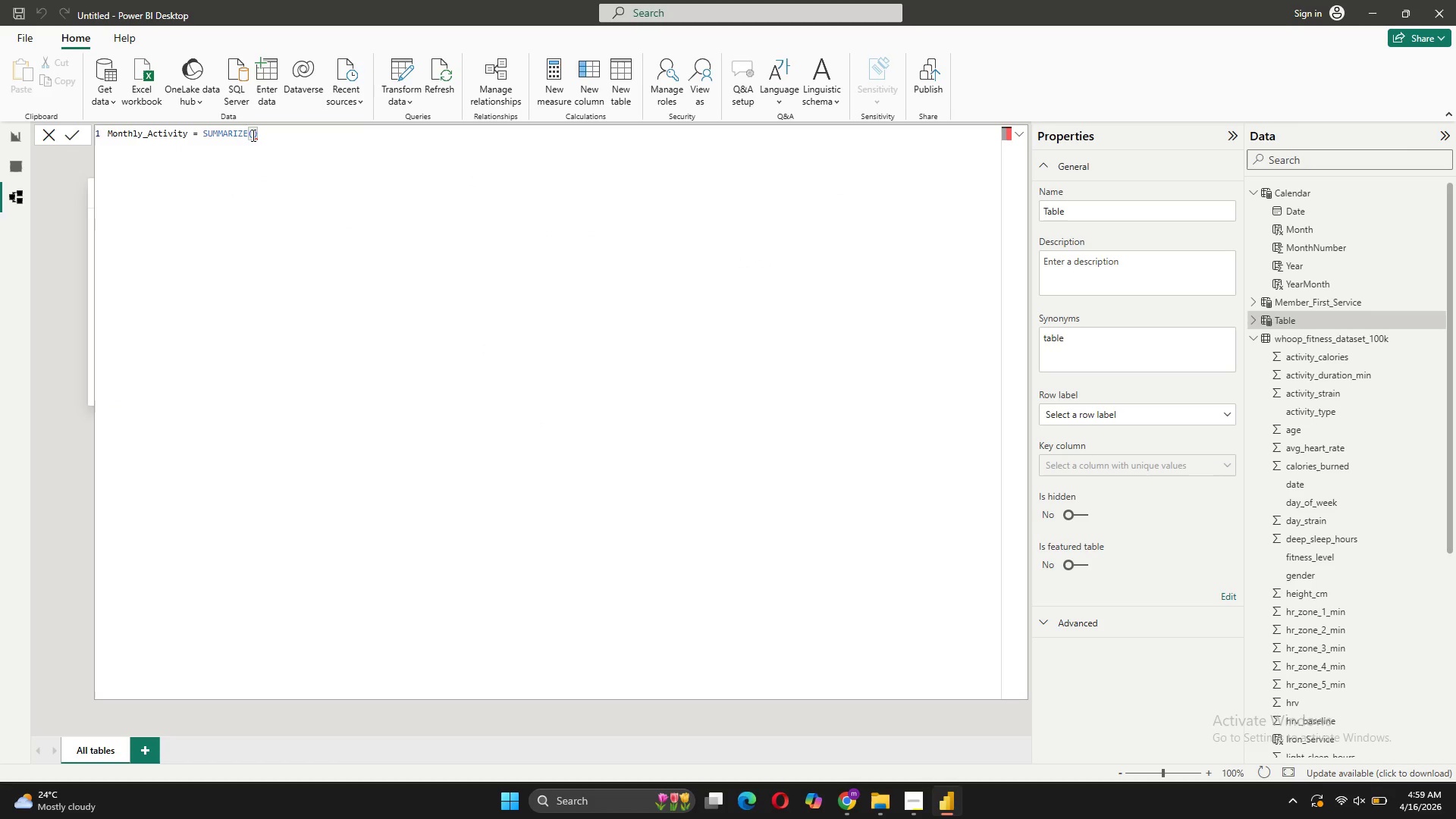 
key(Shift+Enter)
 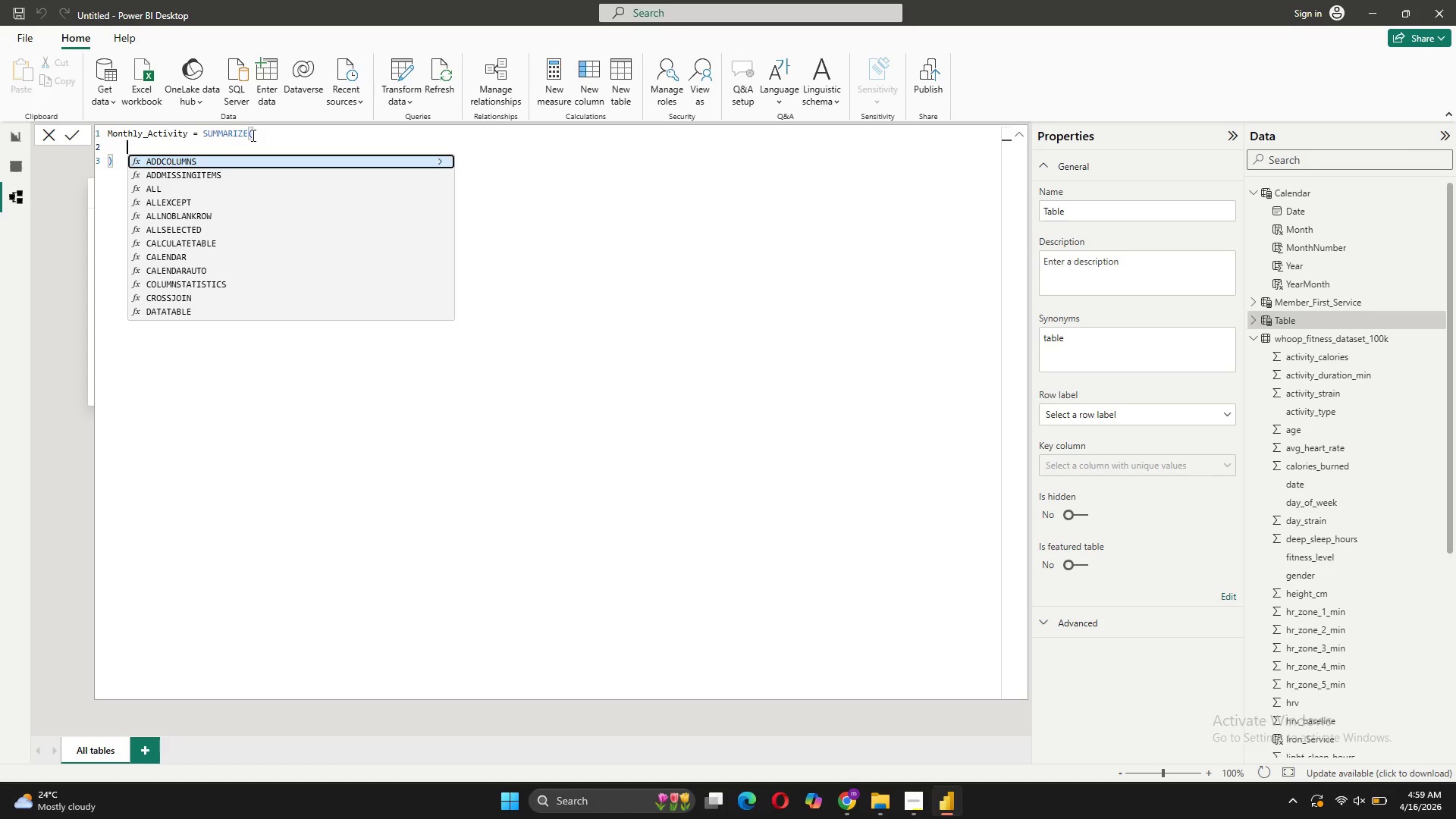 
key(Quote)
 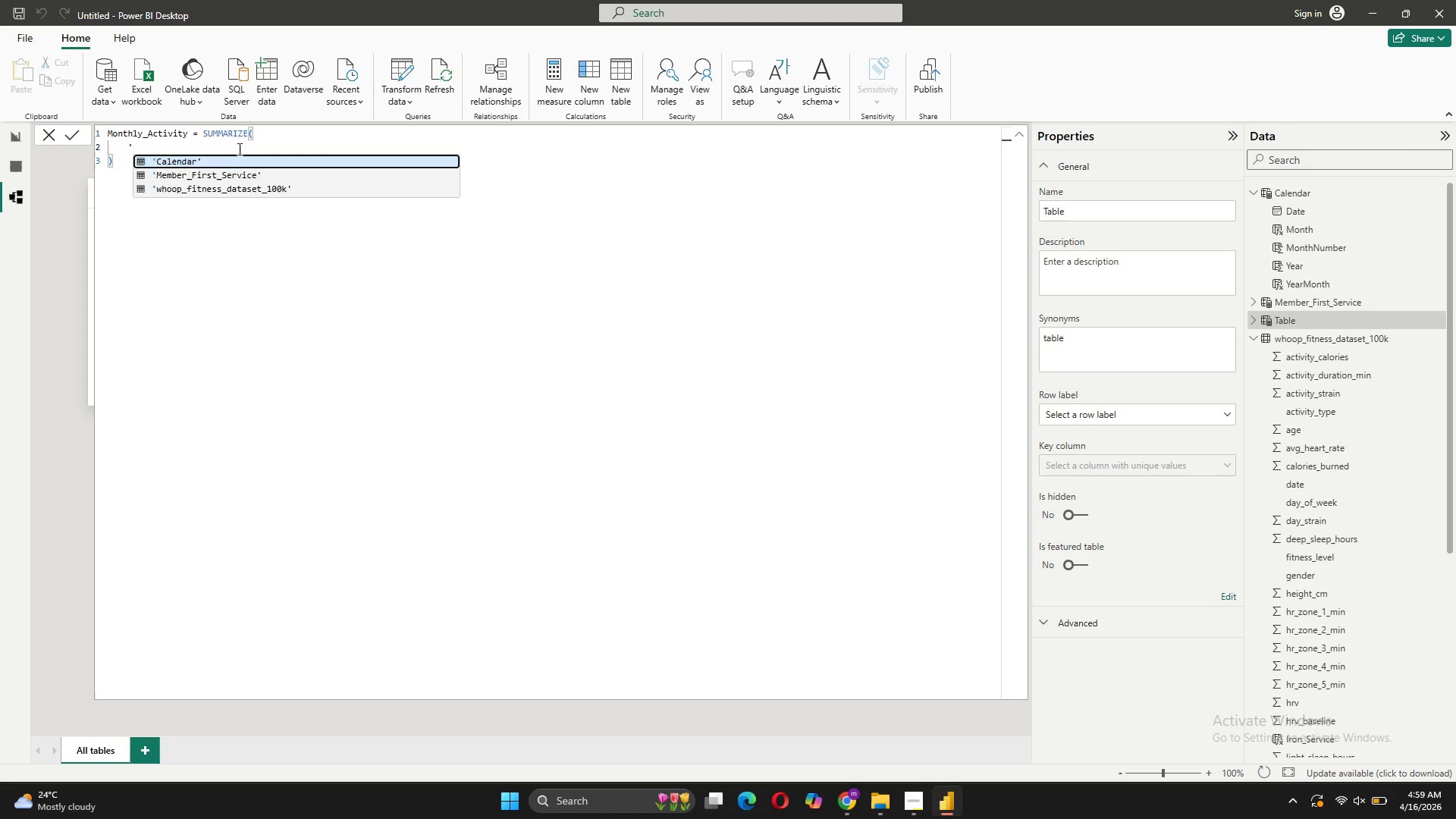 
left_click([243, 191])
 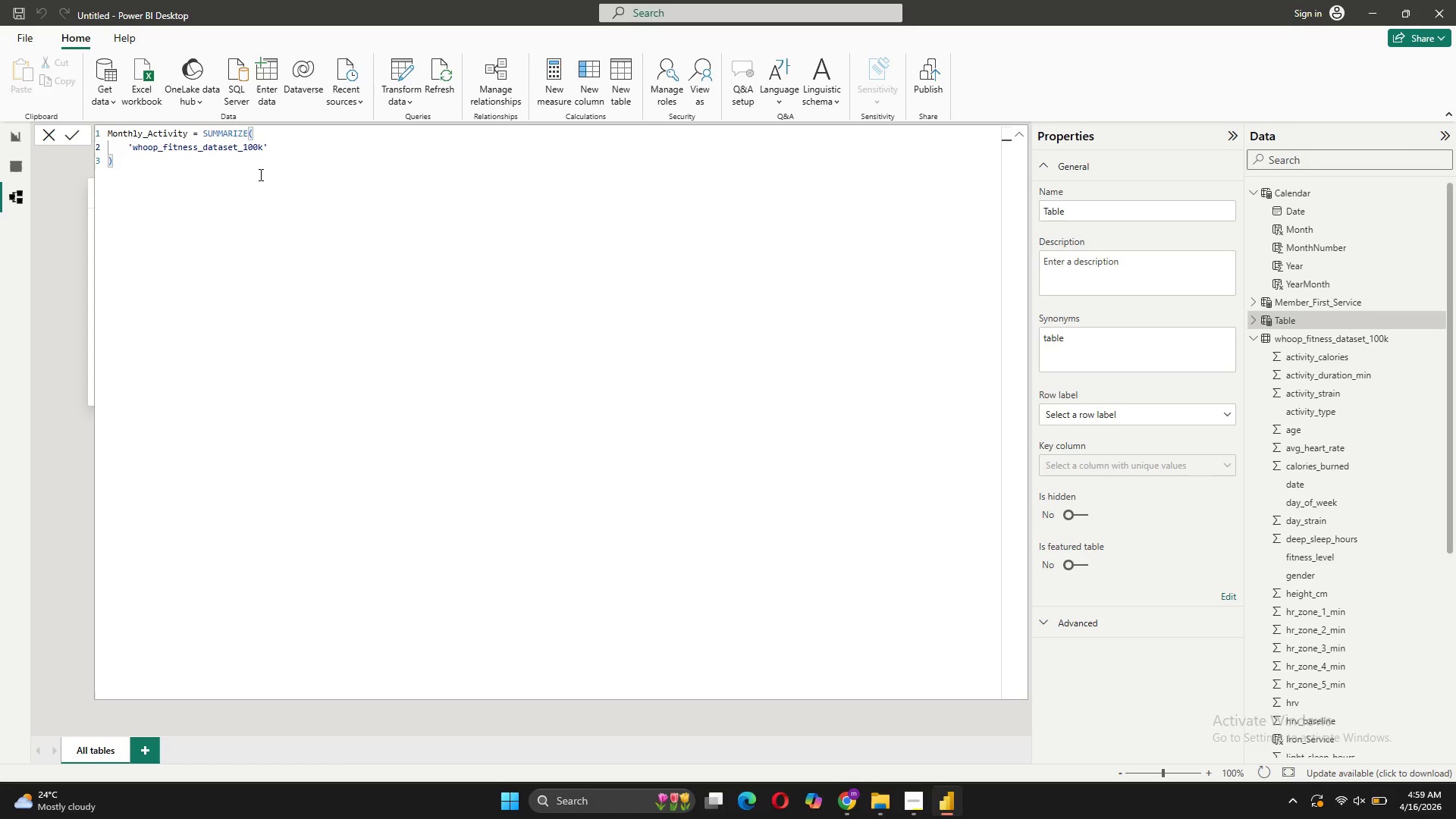 
key(Comma)
 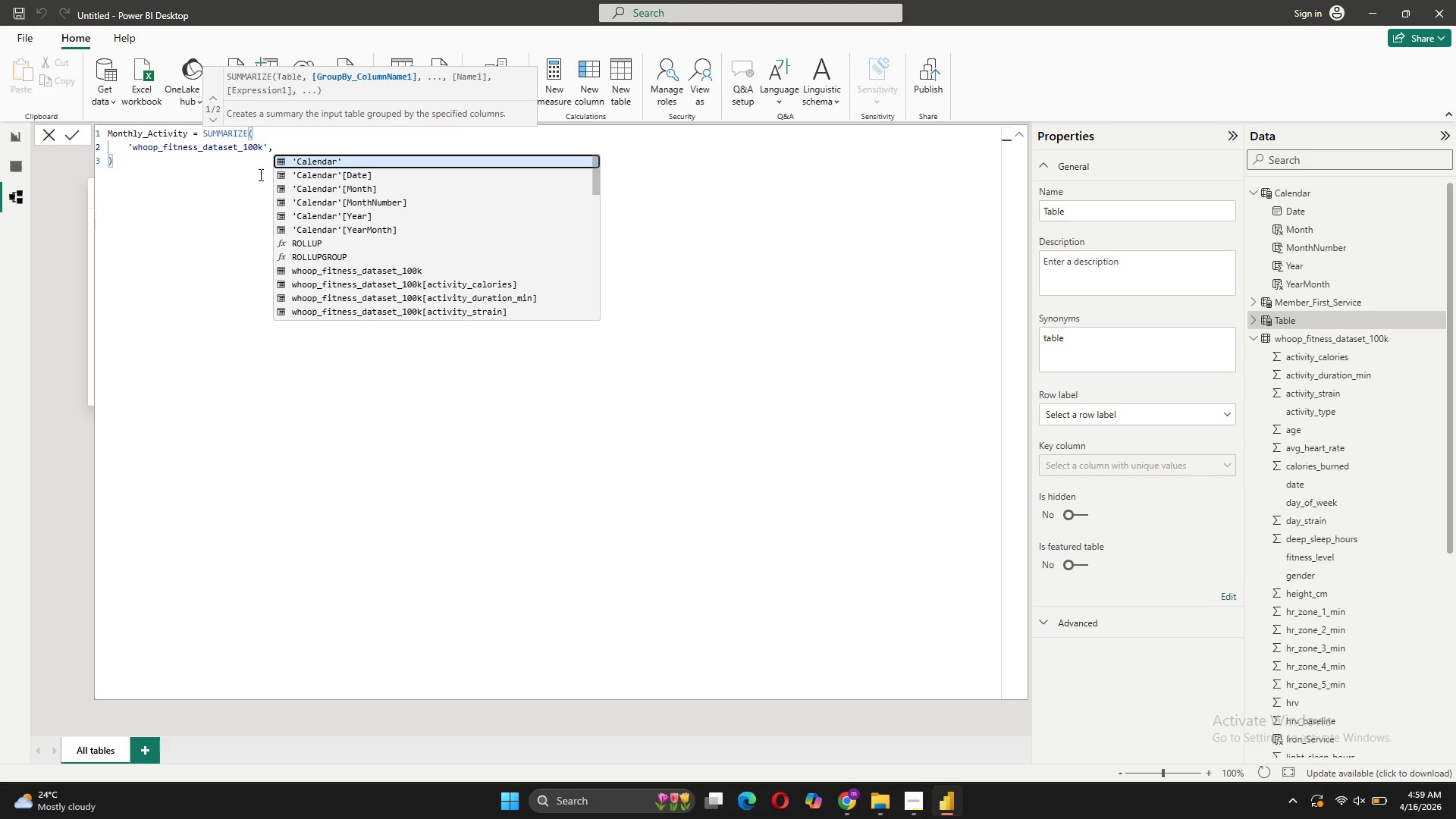 
key(Shift+ShiftRight)
 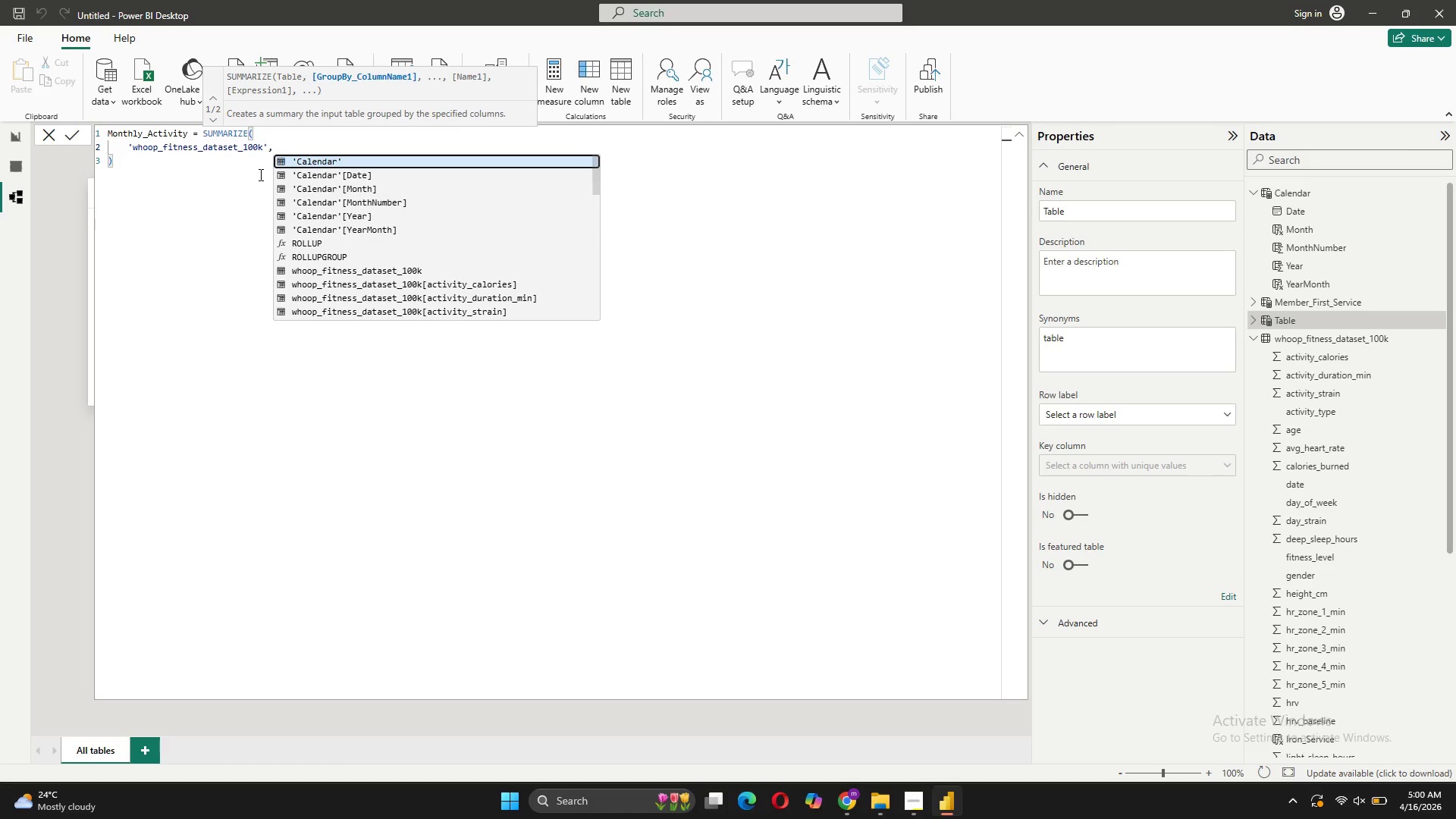 
key(Shift+Enter)
 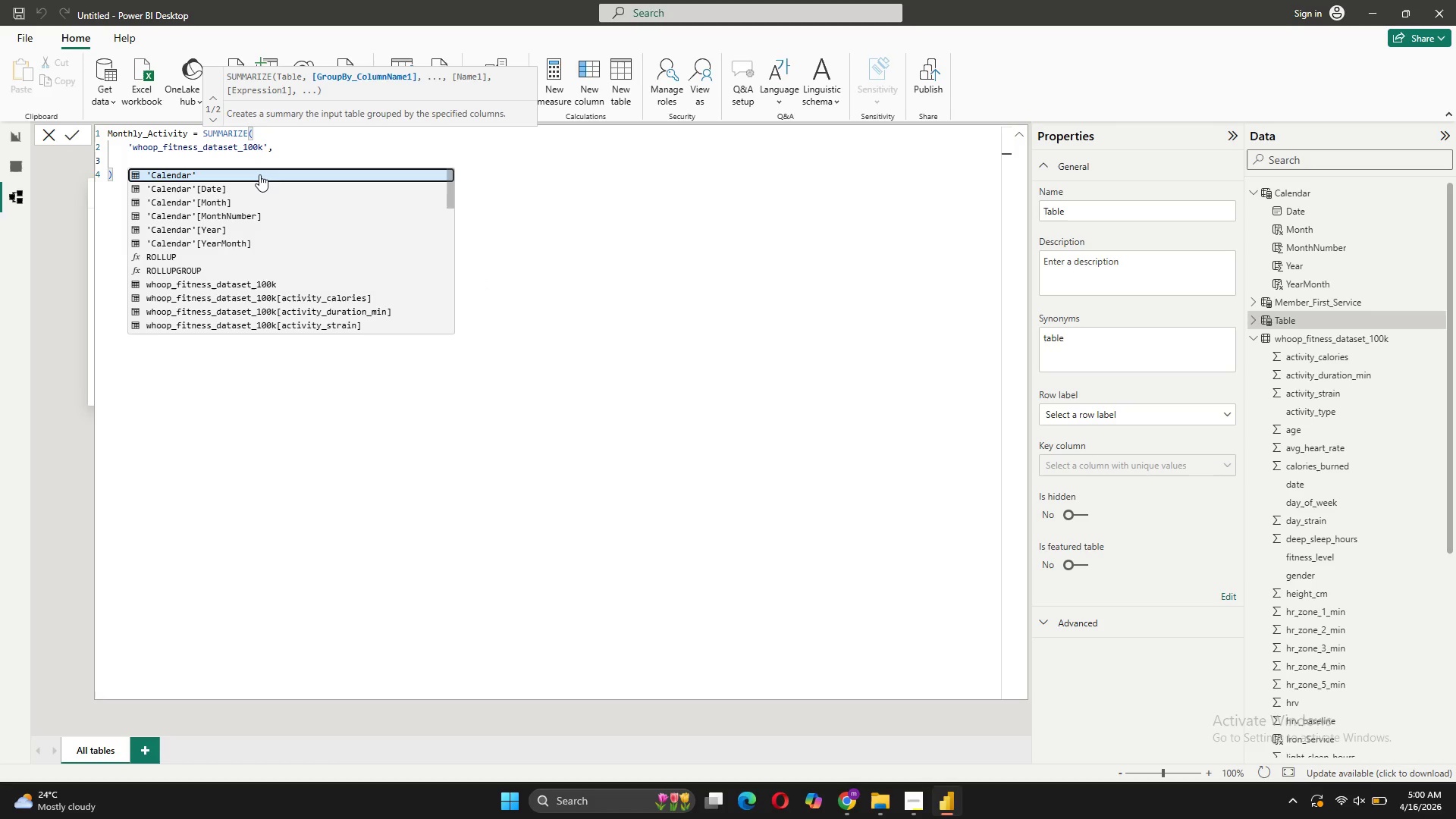 
key(Quote)
 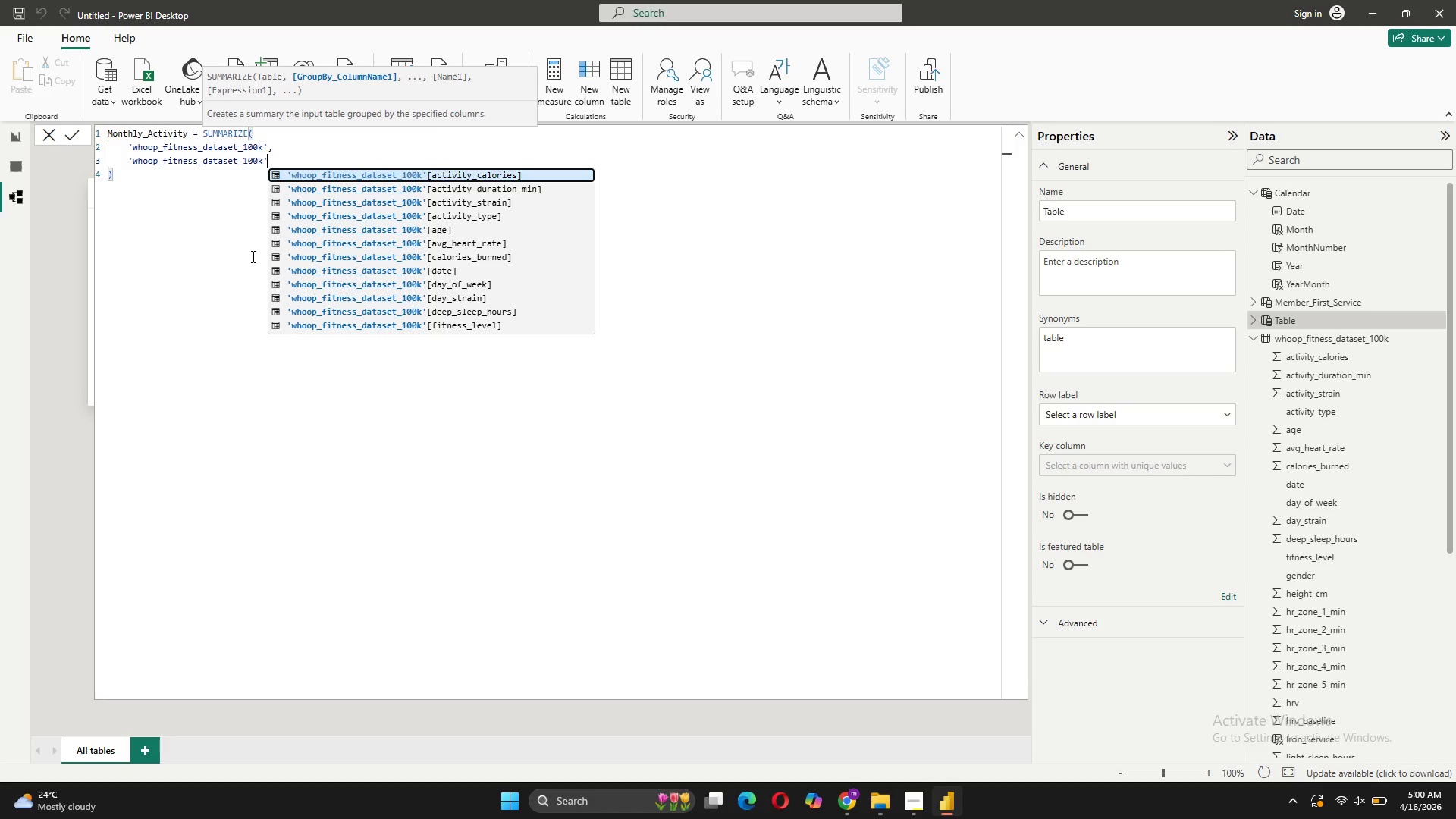 
wait(5.38)
 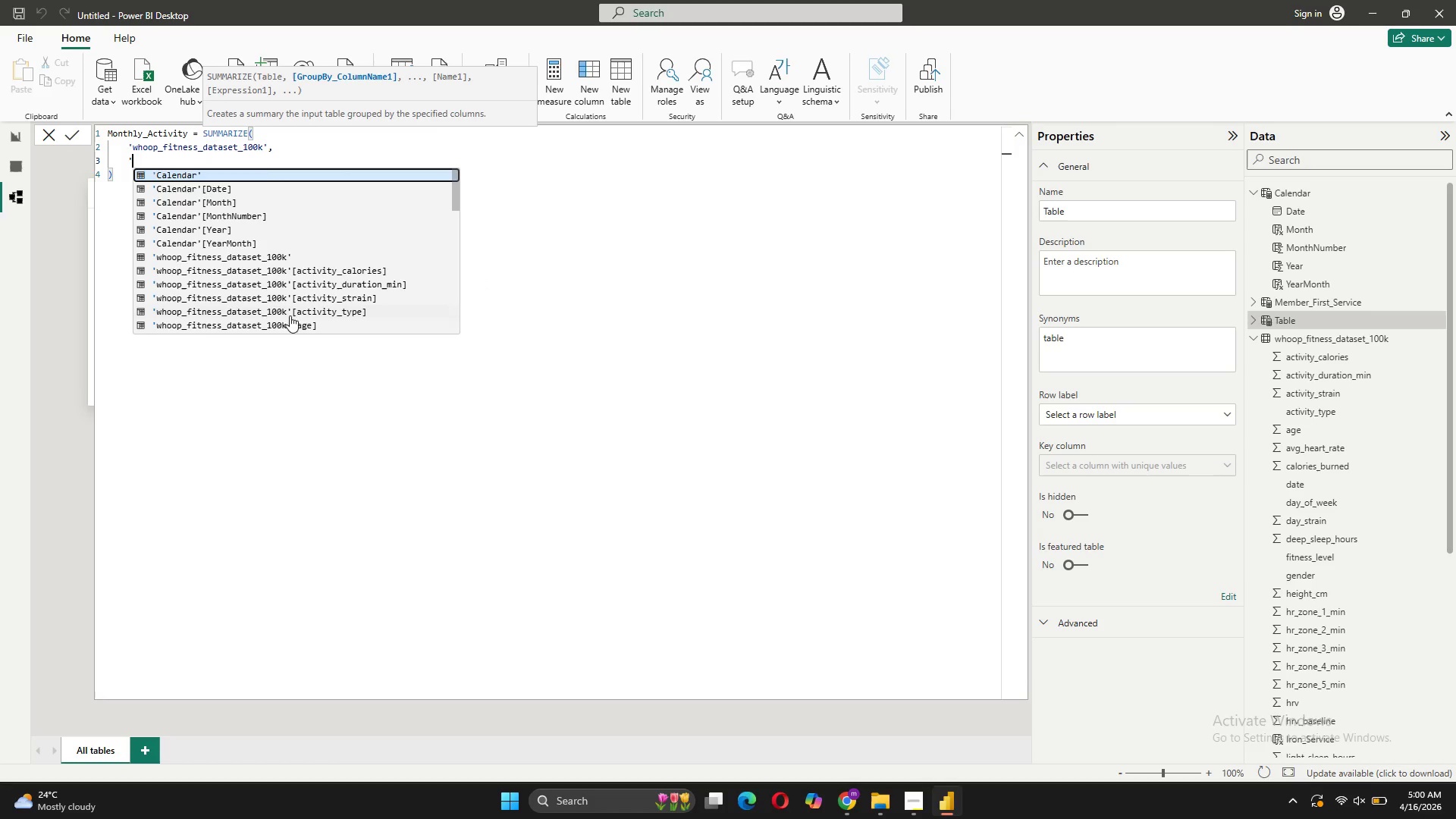 
type([USER)
 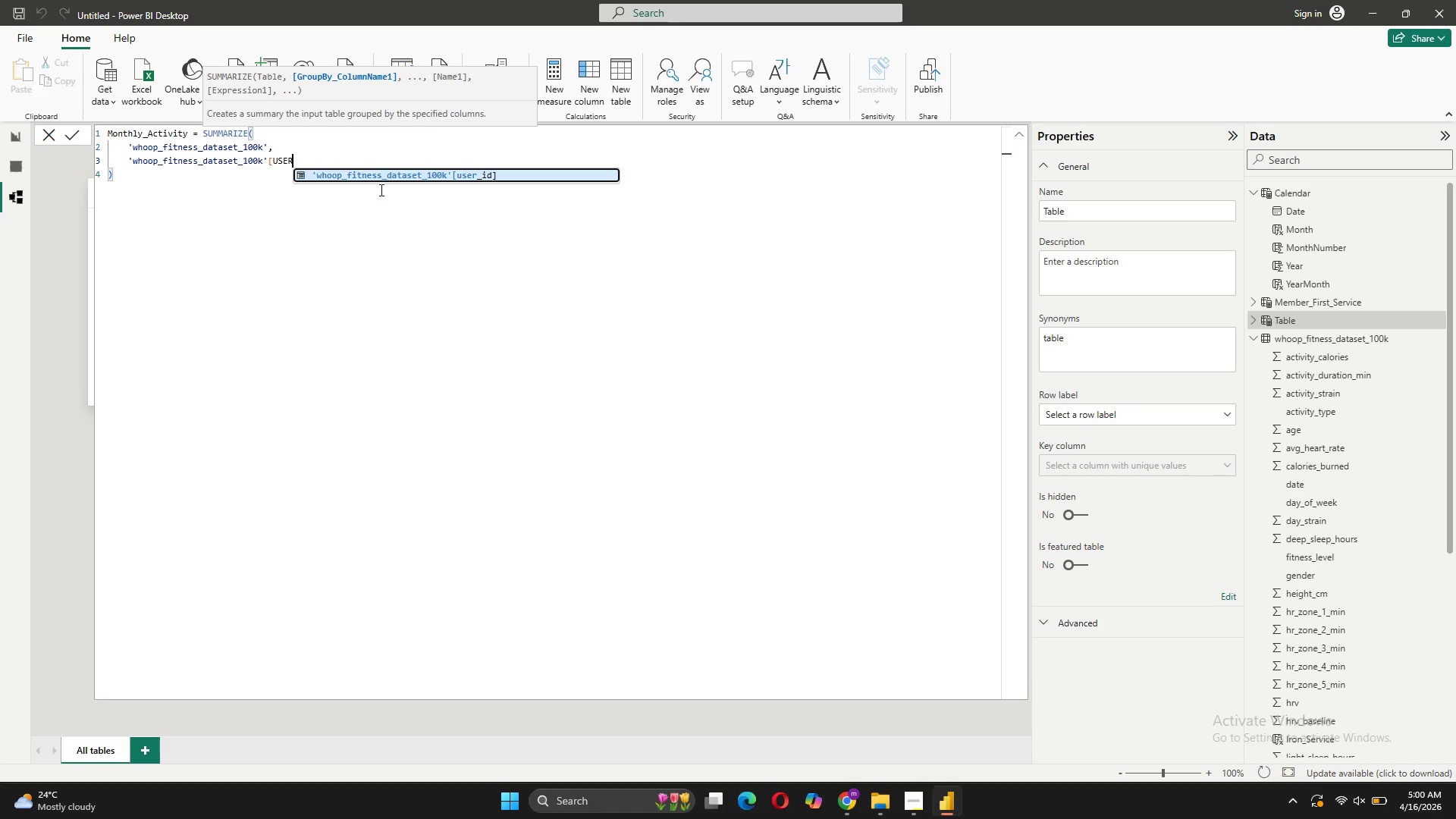 
left_click([381, 177])
 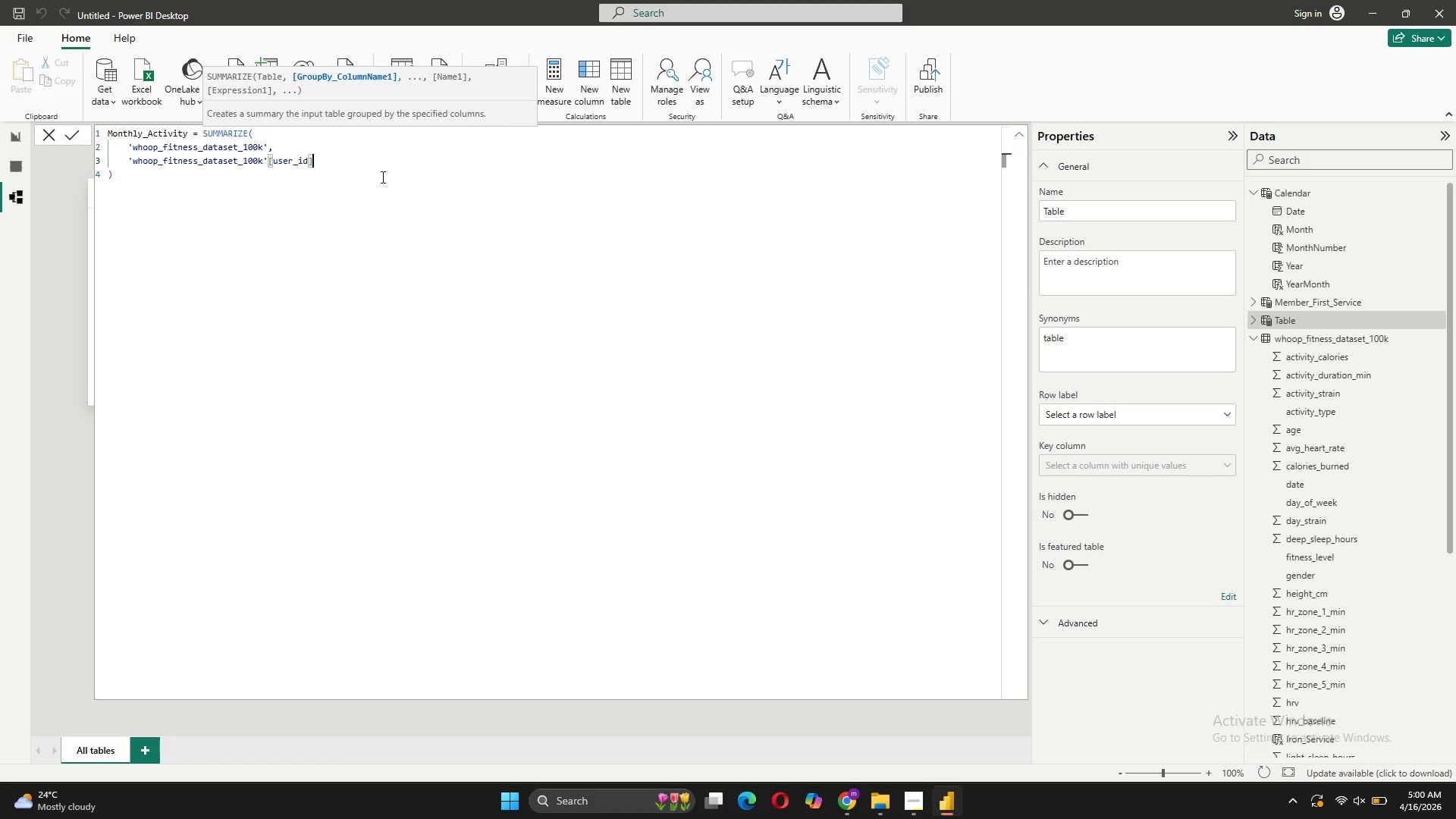 
key(Comma)
 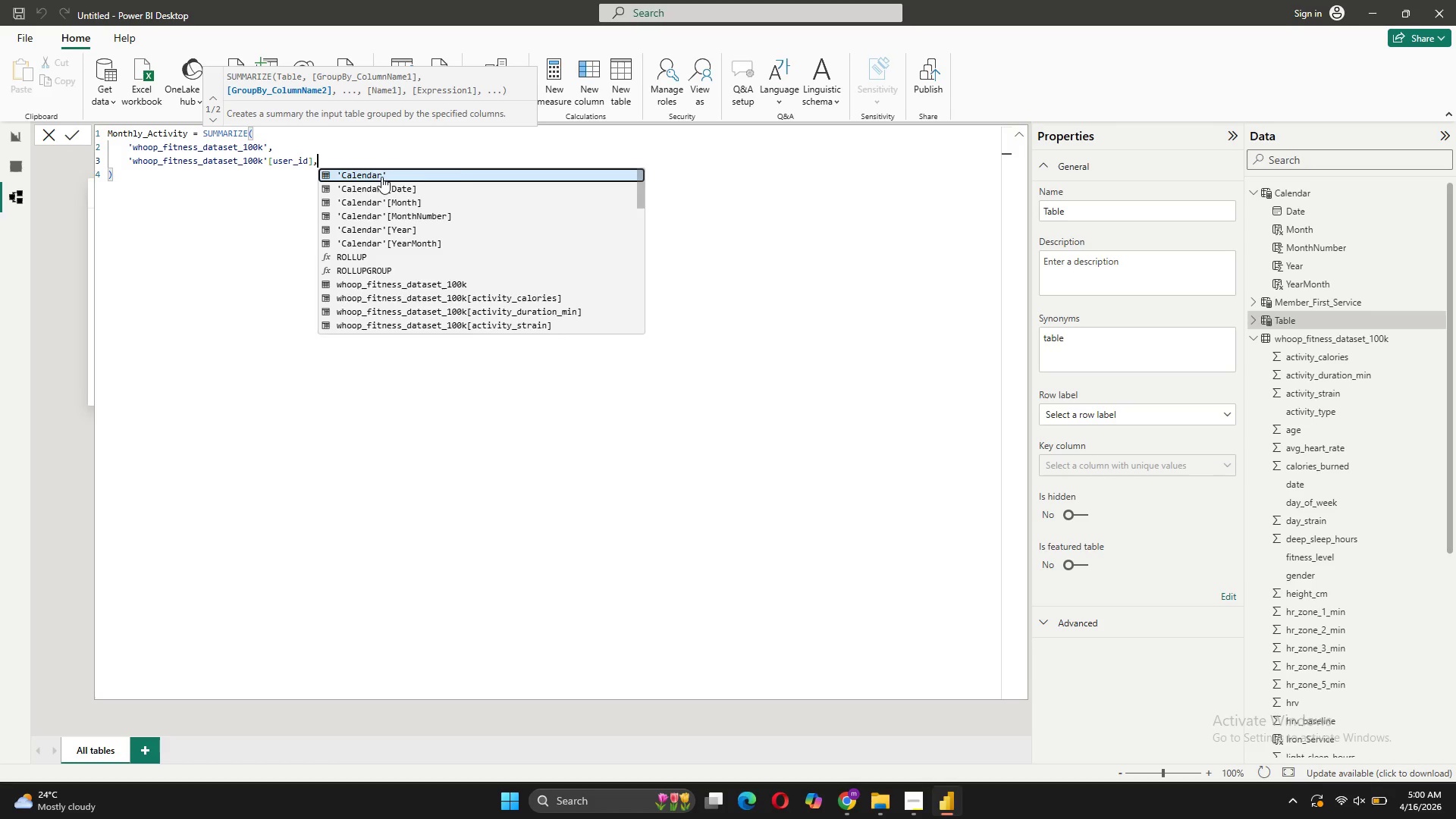 
key(Enter)
 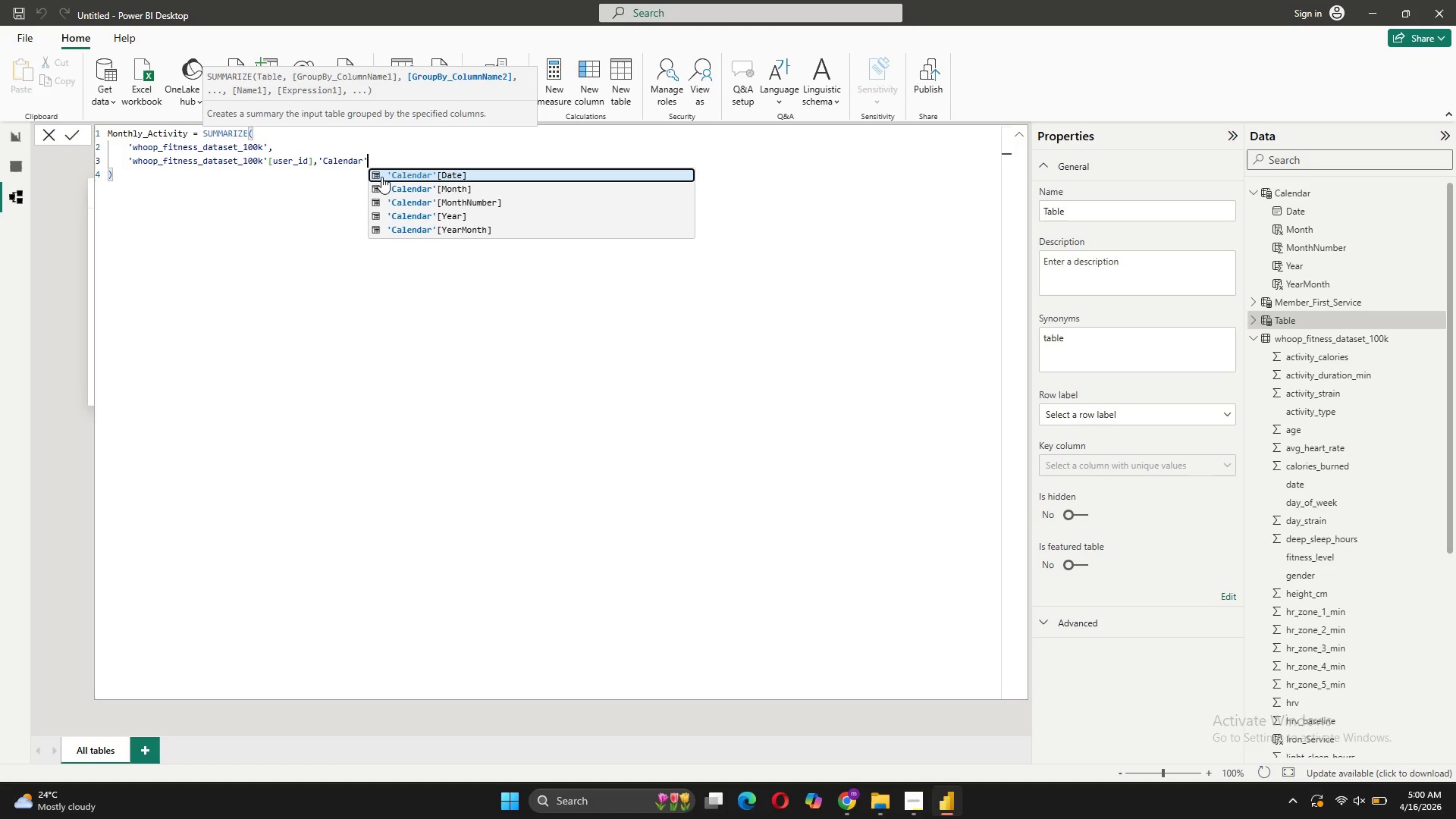 
key(Backspace)
 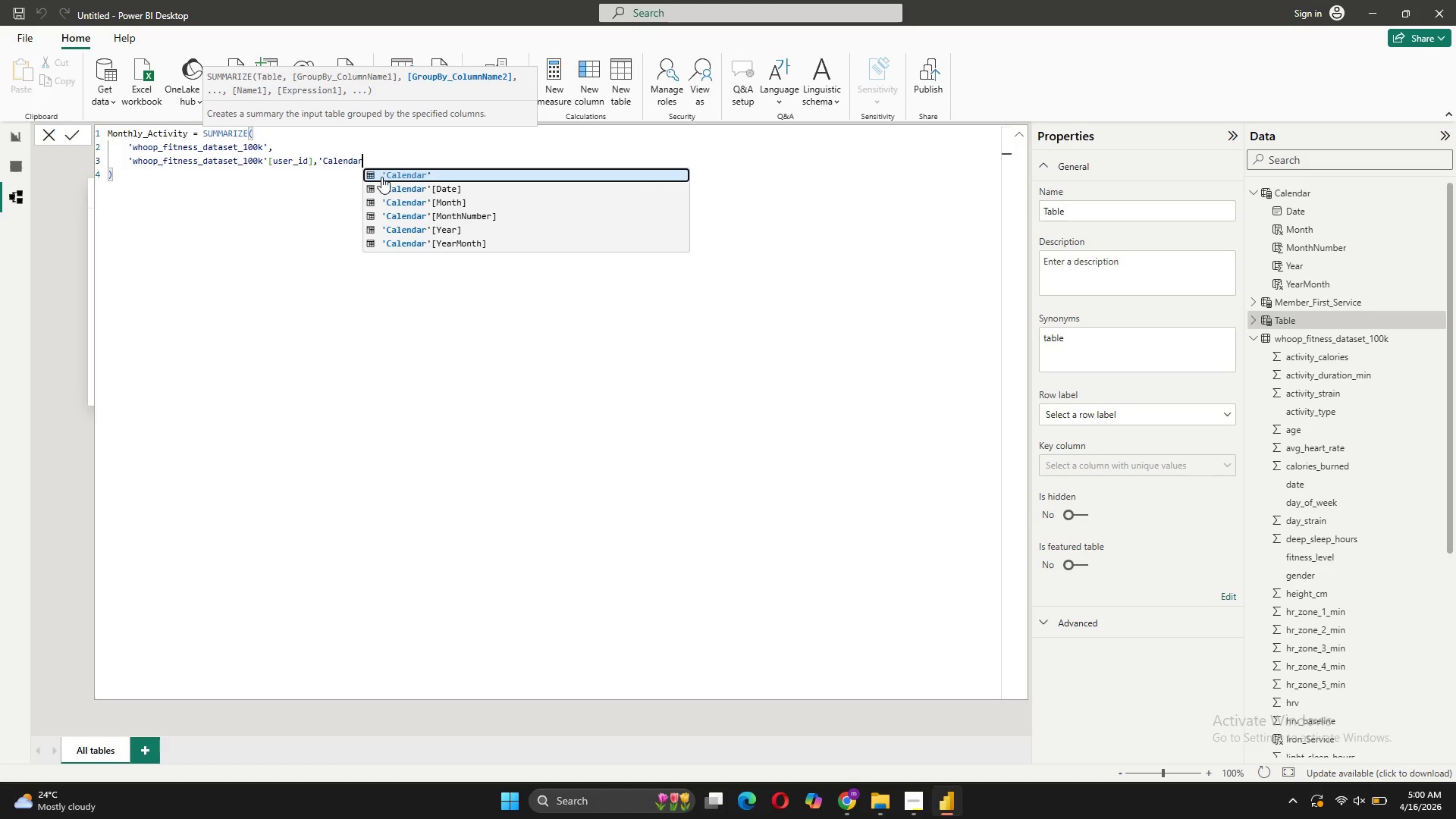 
key(Backspace)
 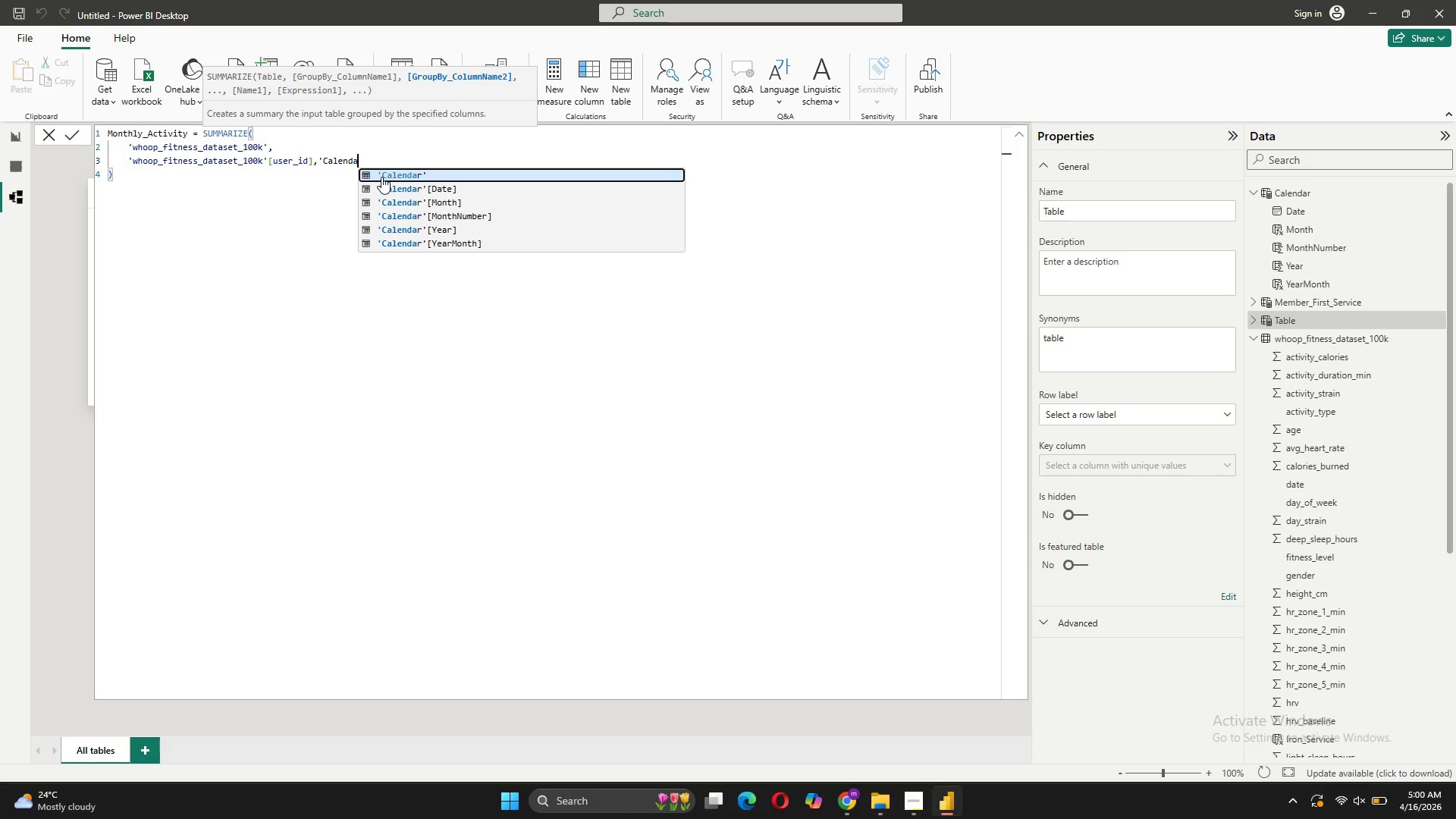 
key(Backspace)
 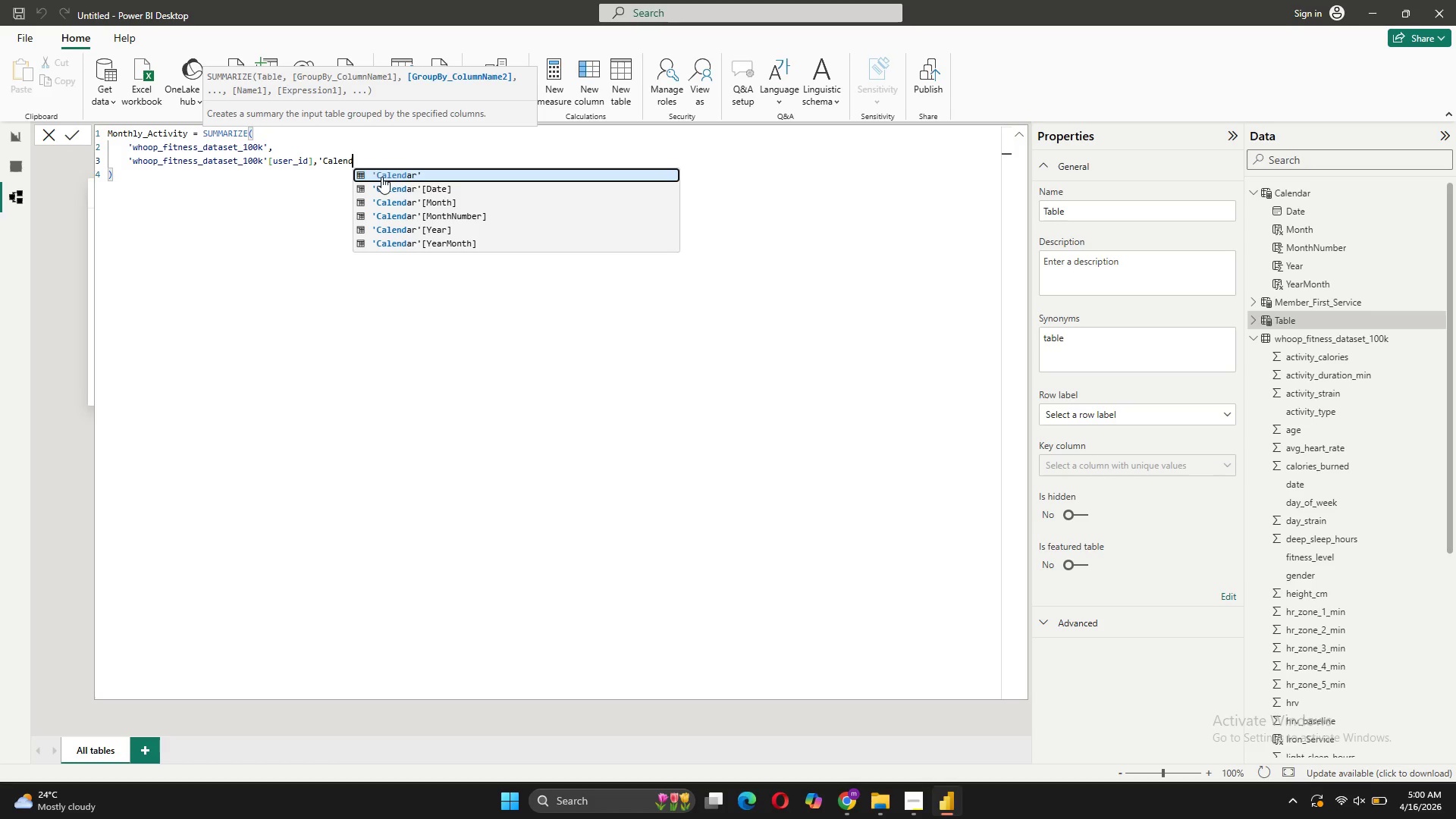 
key(Backspace)
 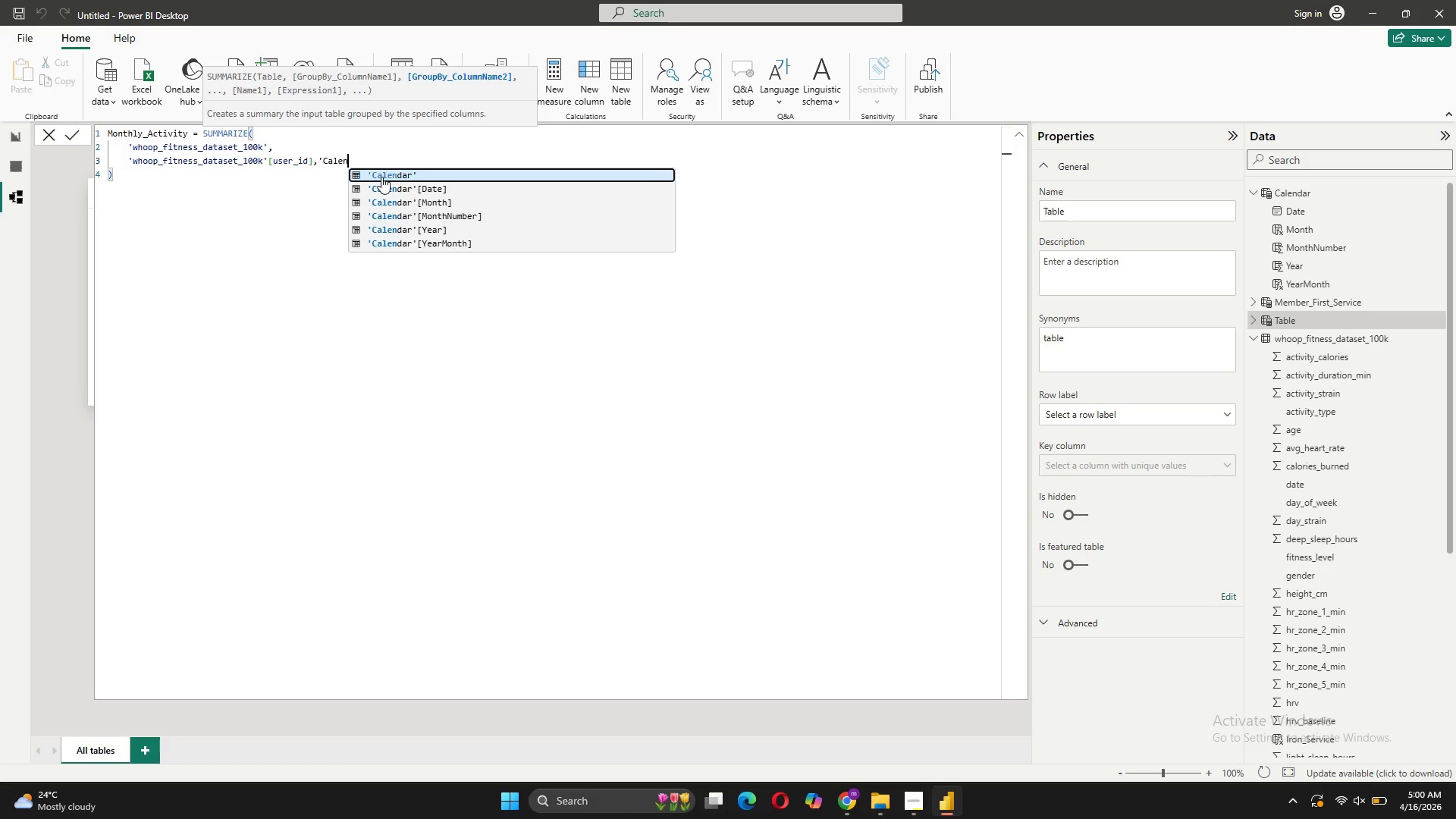 
key(Backspace)
 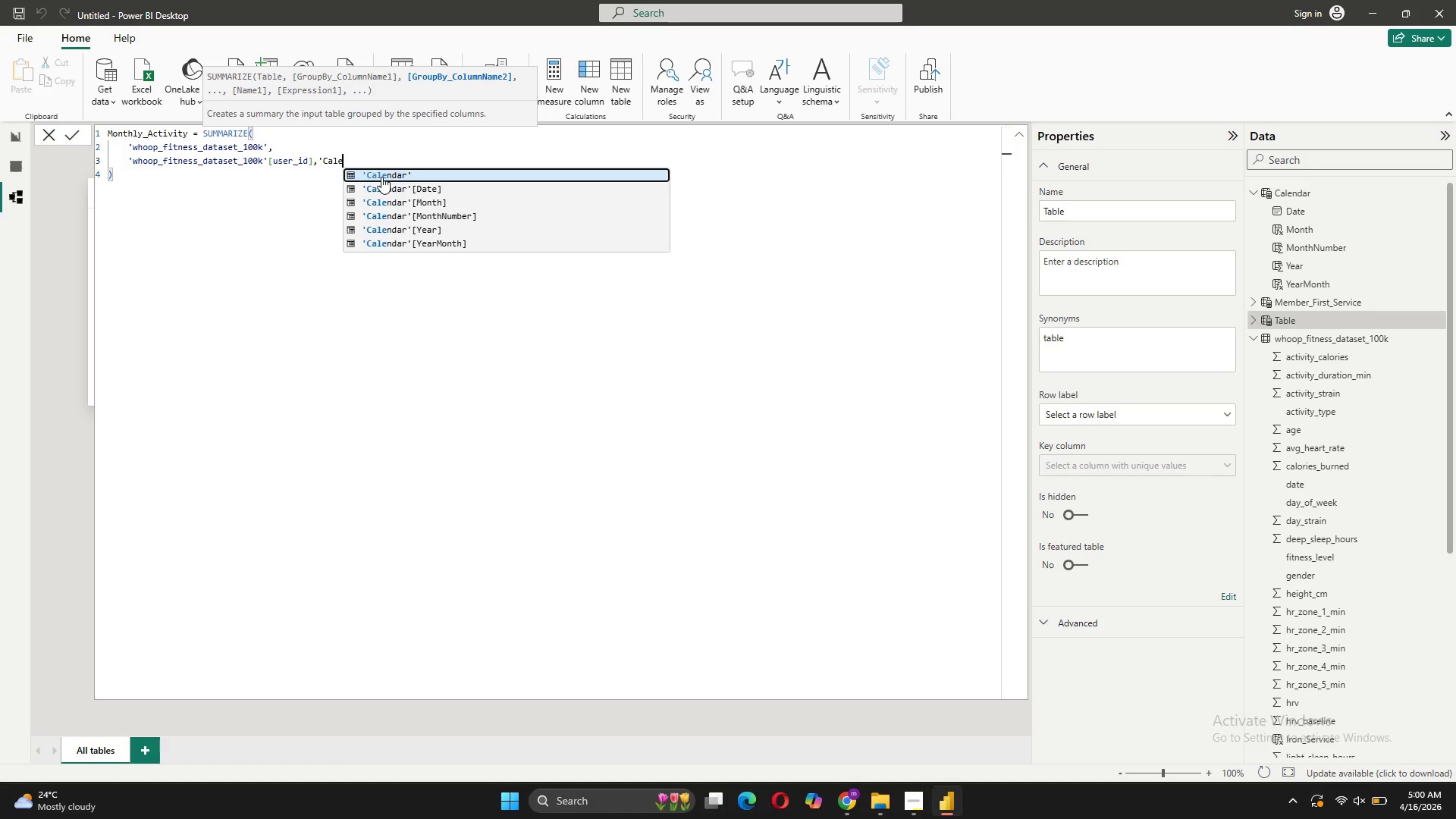 
key(Backspace)
 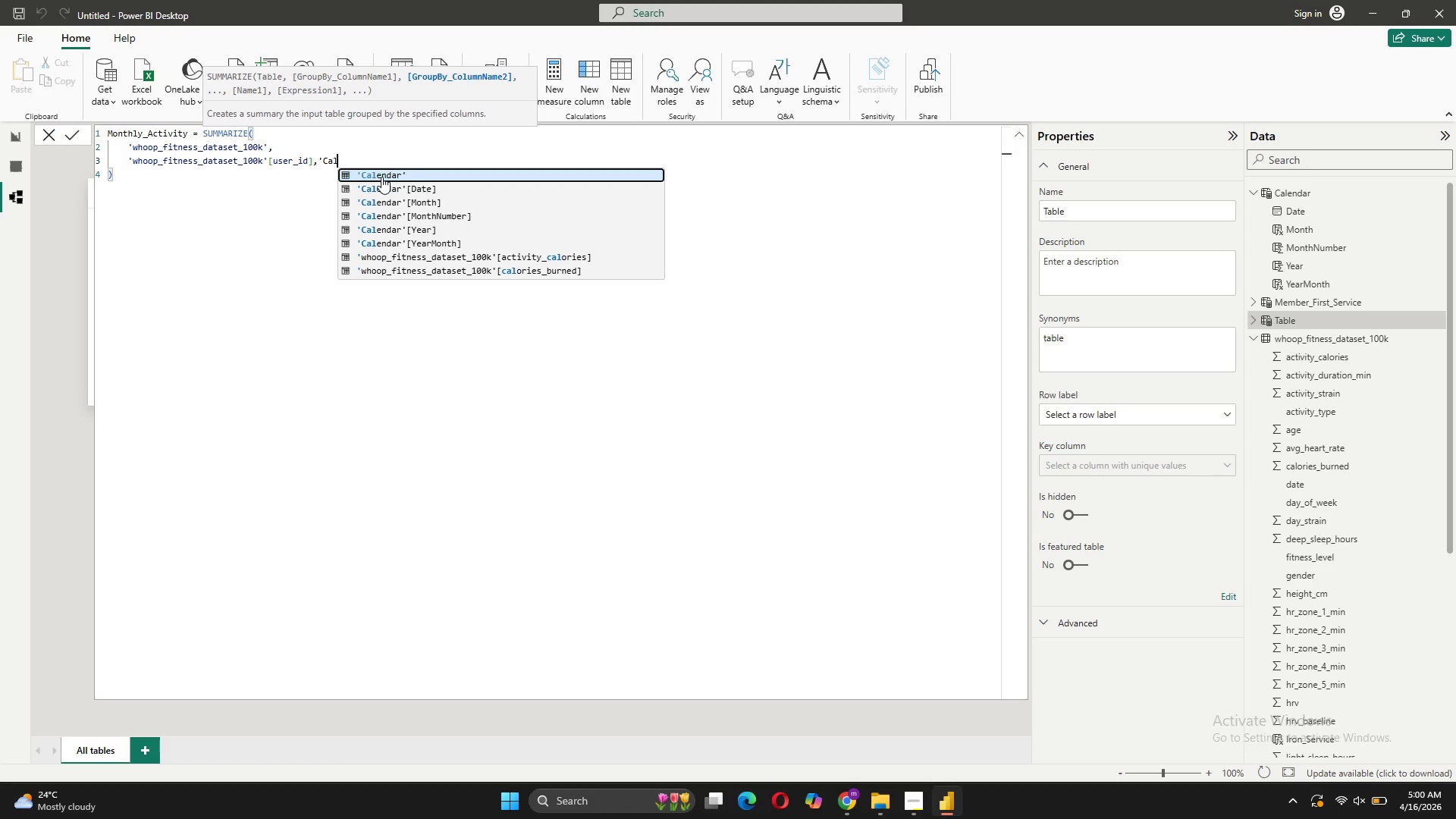 
key(Backspace)
 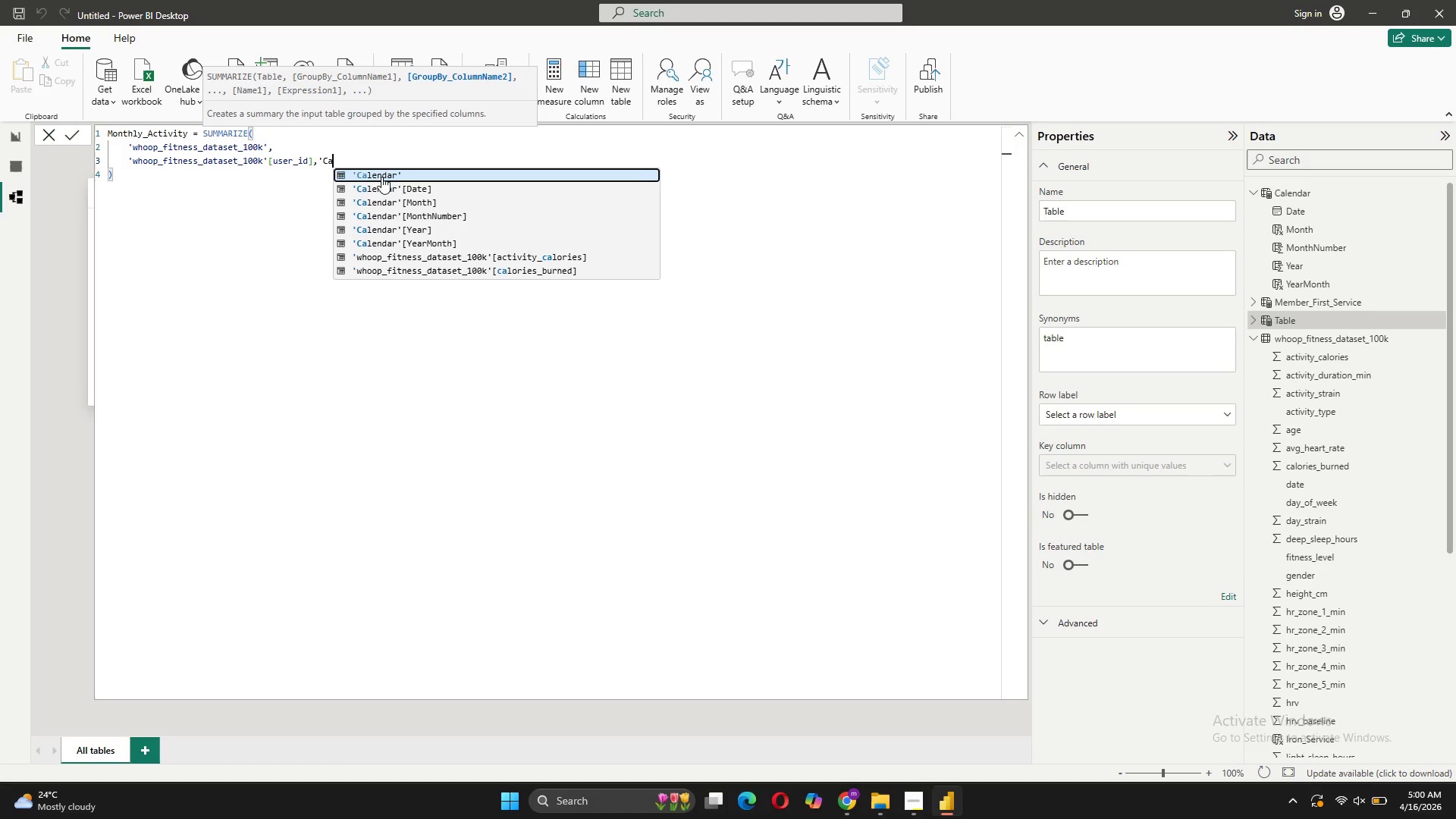 
key(Backspace)
 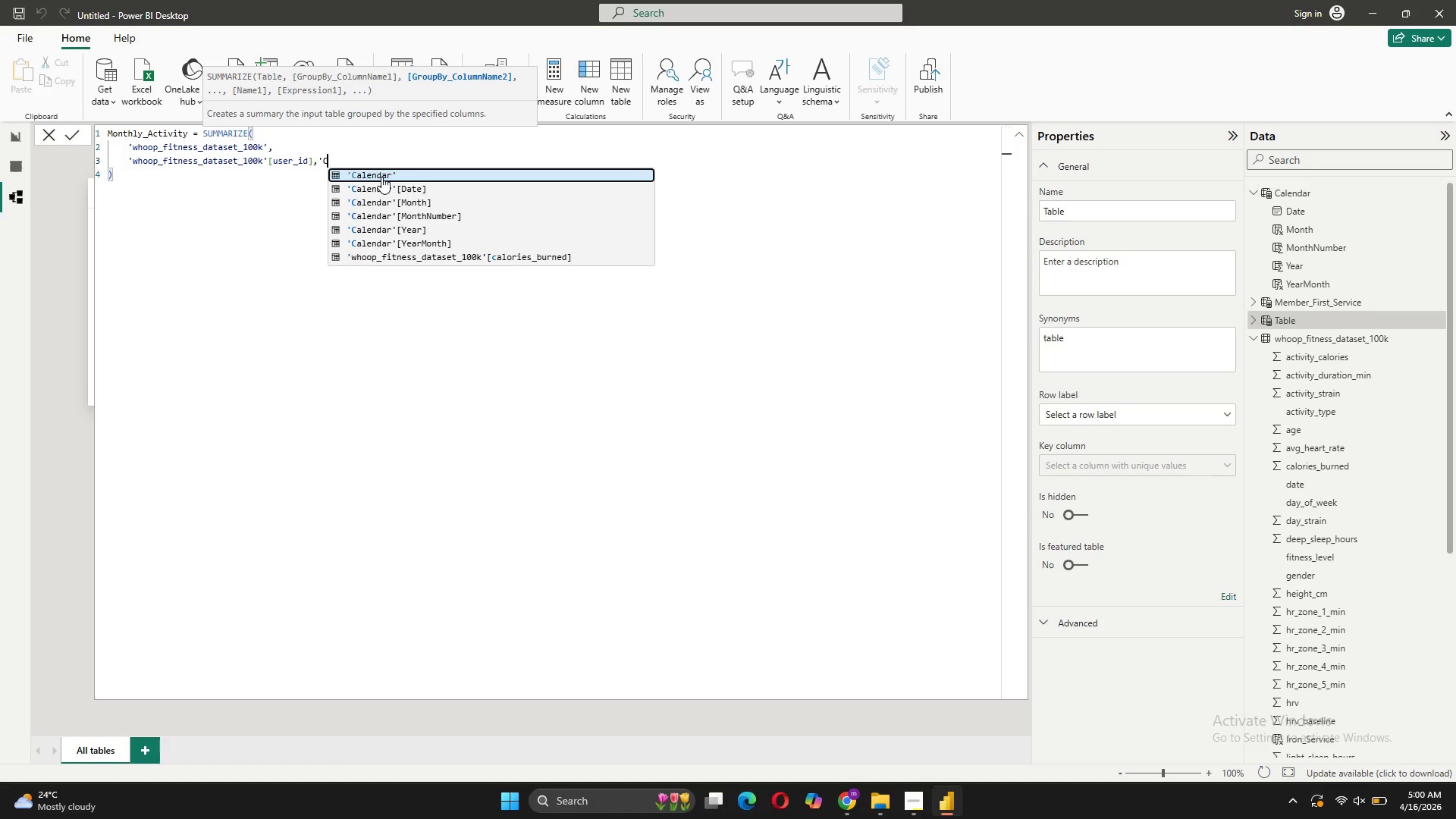 
key(Backspace)
 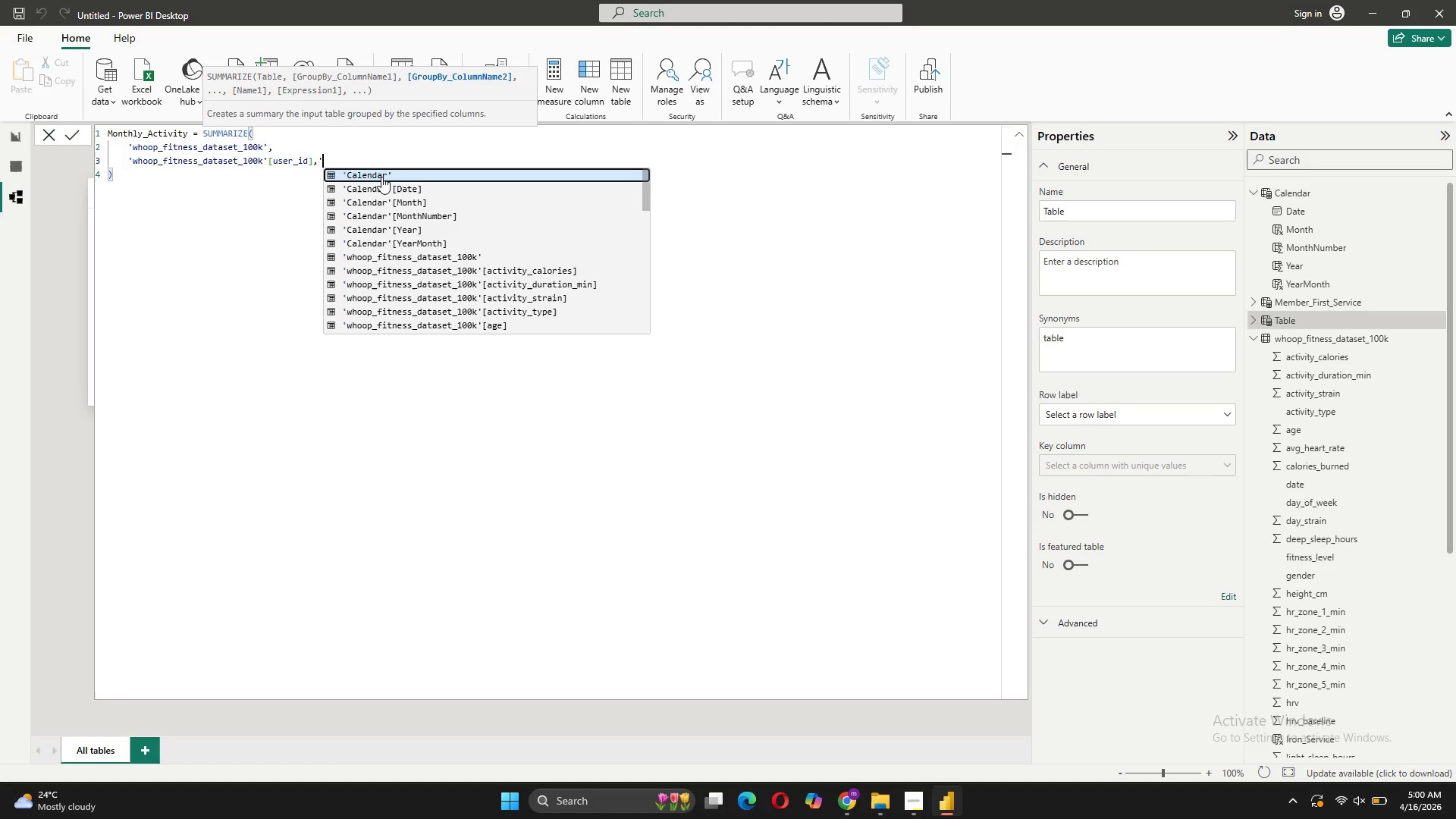 
key(Backspace)
 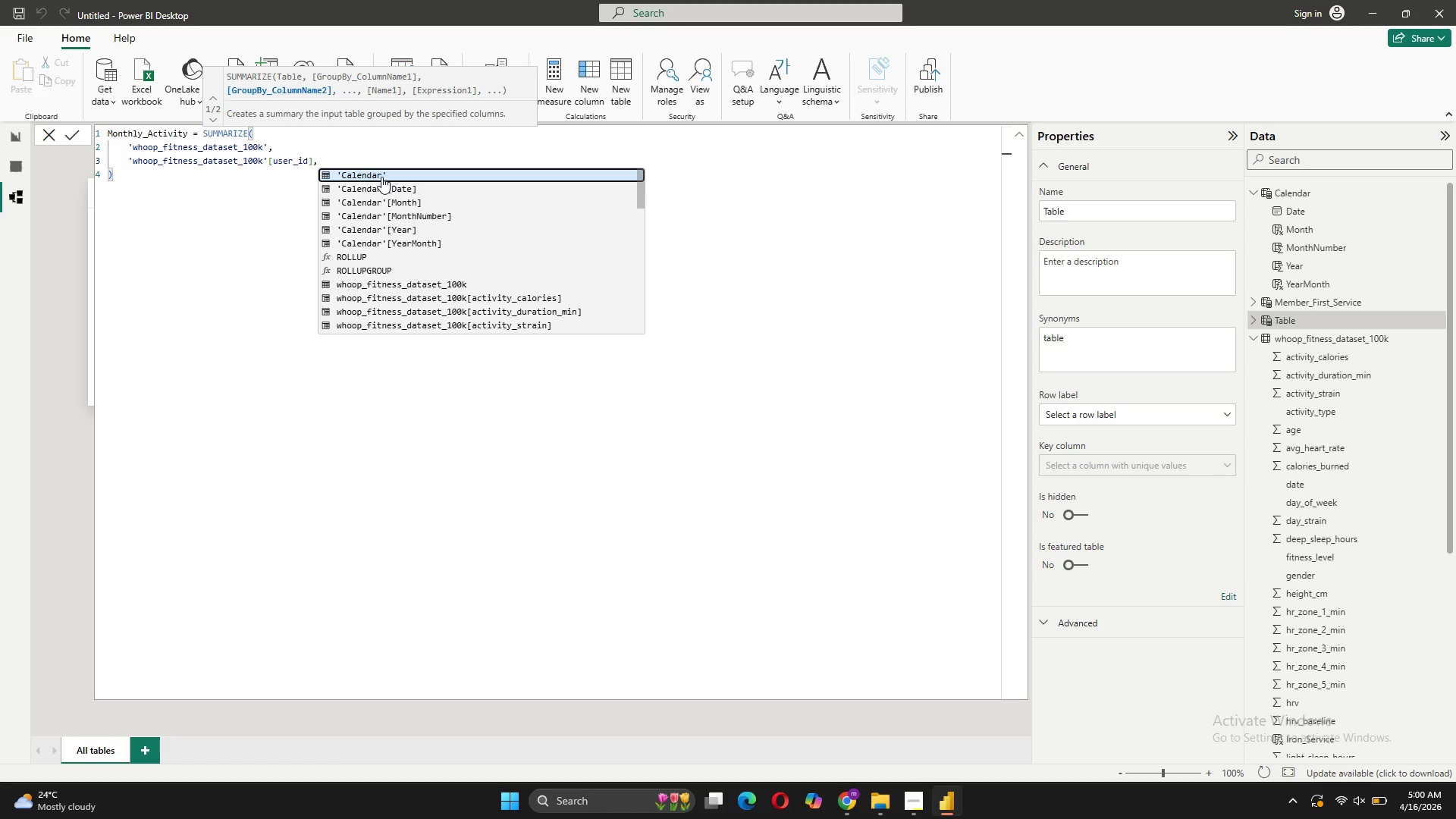 
key(Shift+ShiftRight)
 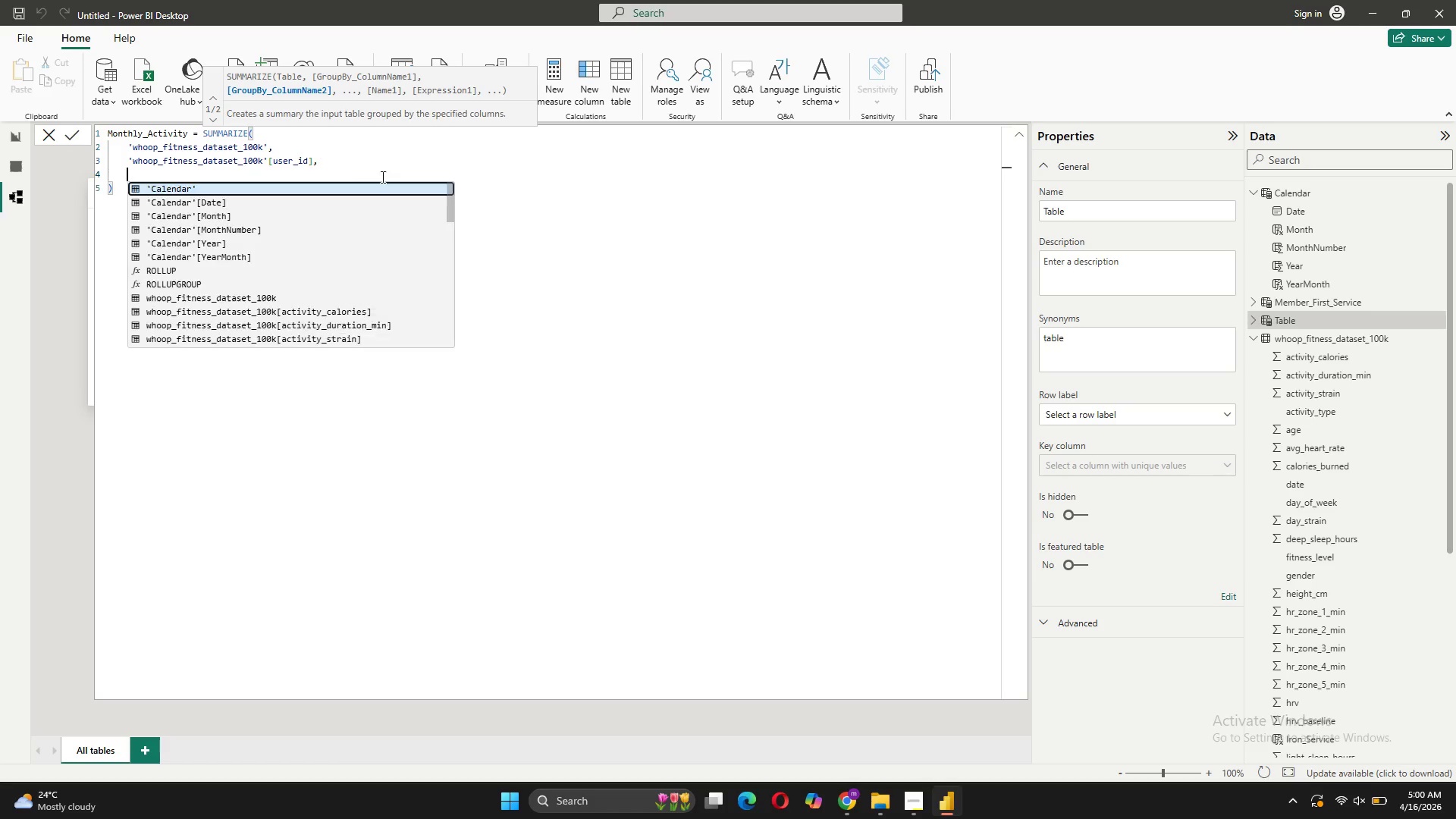 
key(Shift+Enter)
 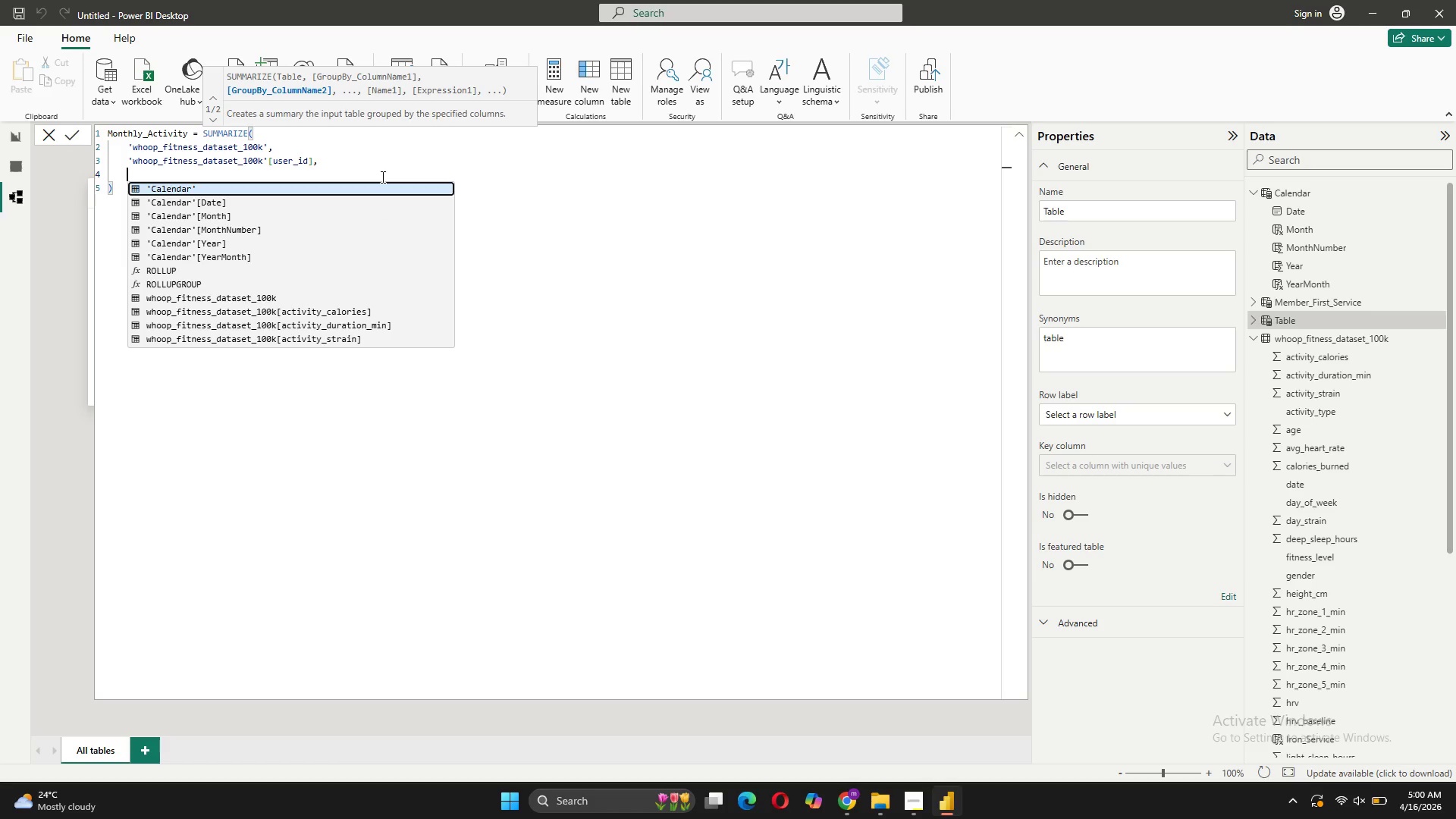 
key(Quote)
 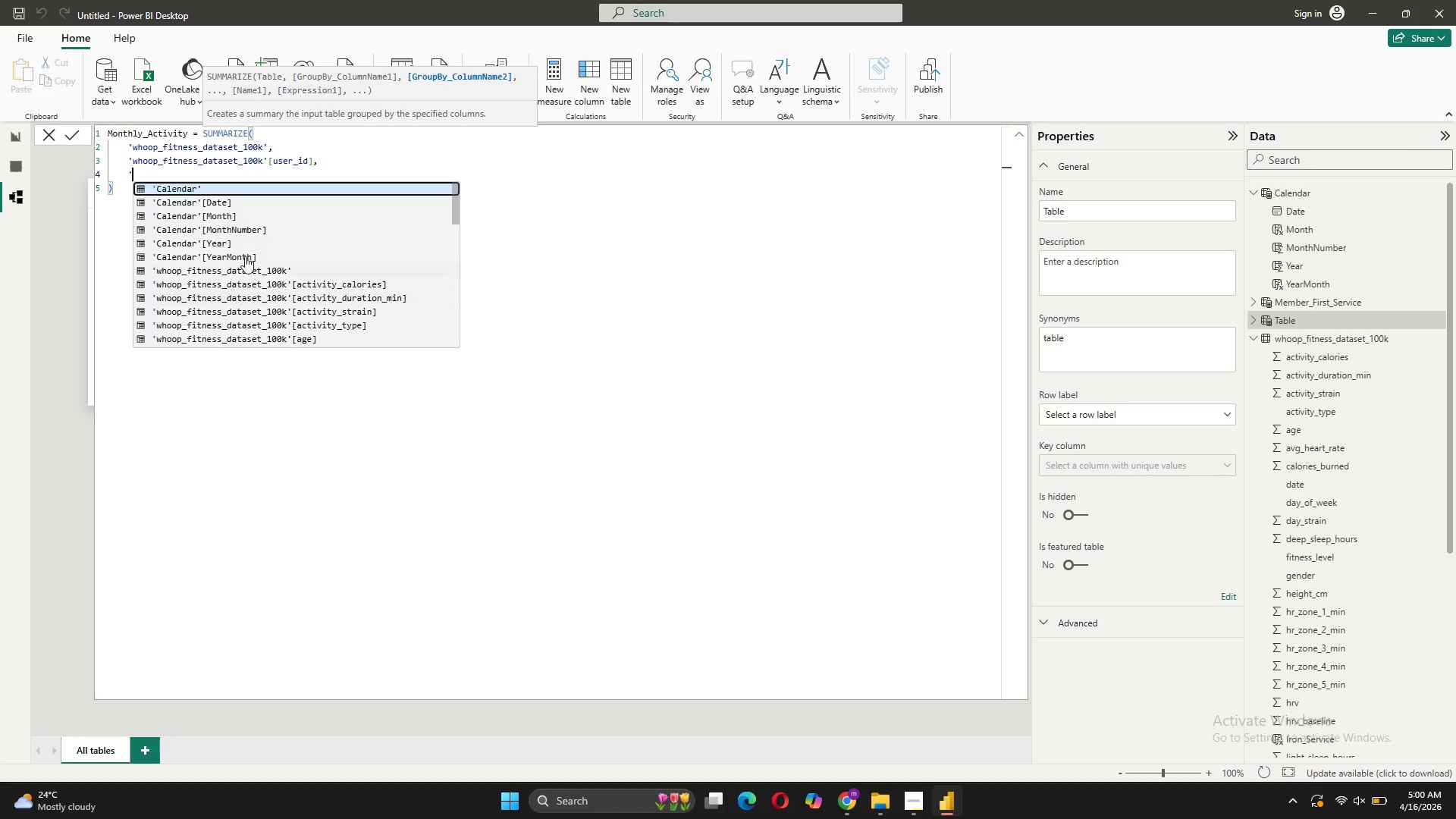 
left_click([227, 275])
 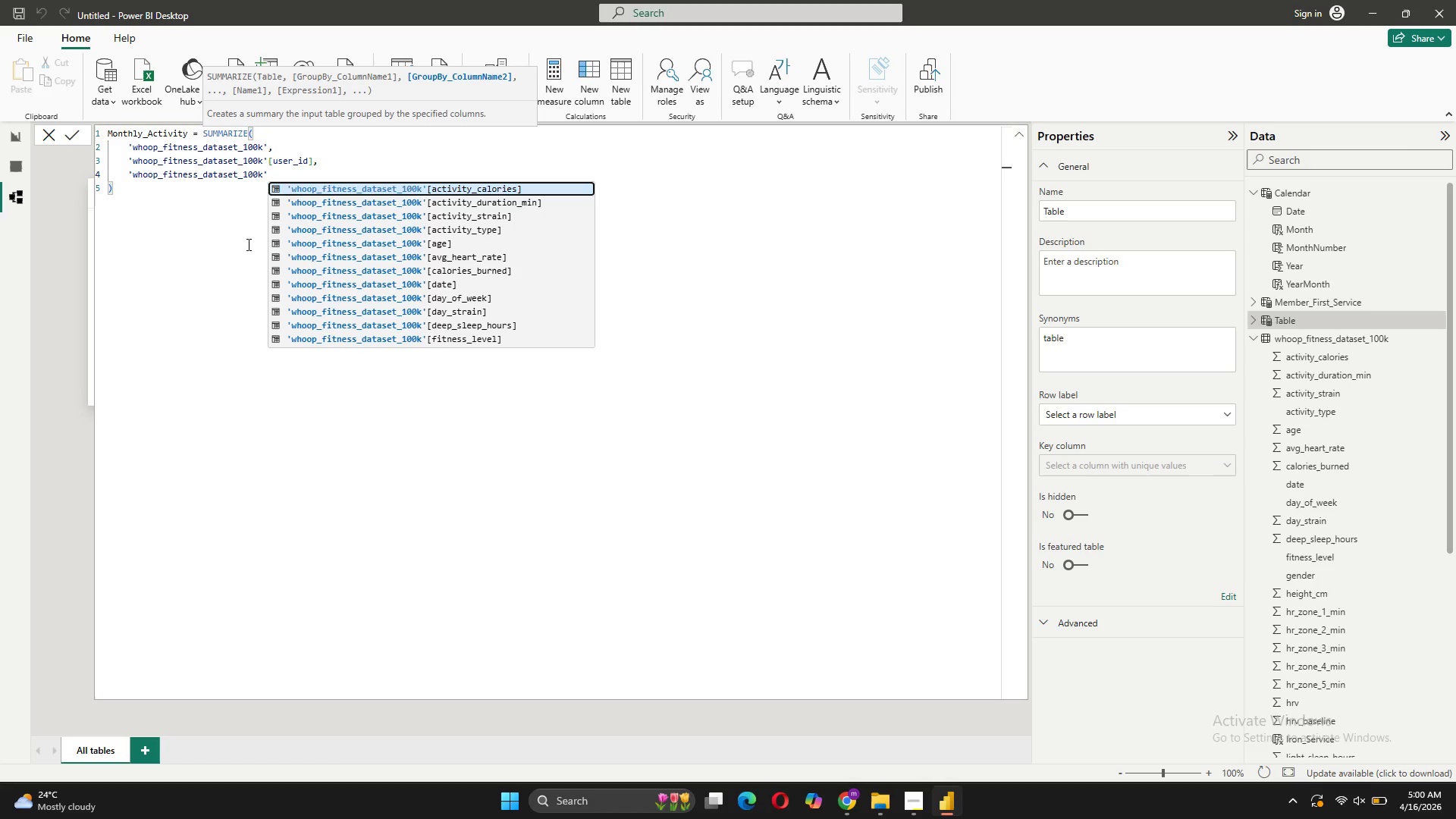 
type([DATE)
 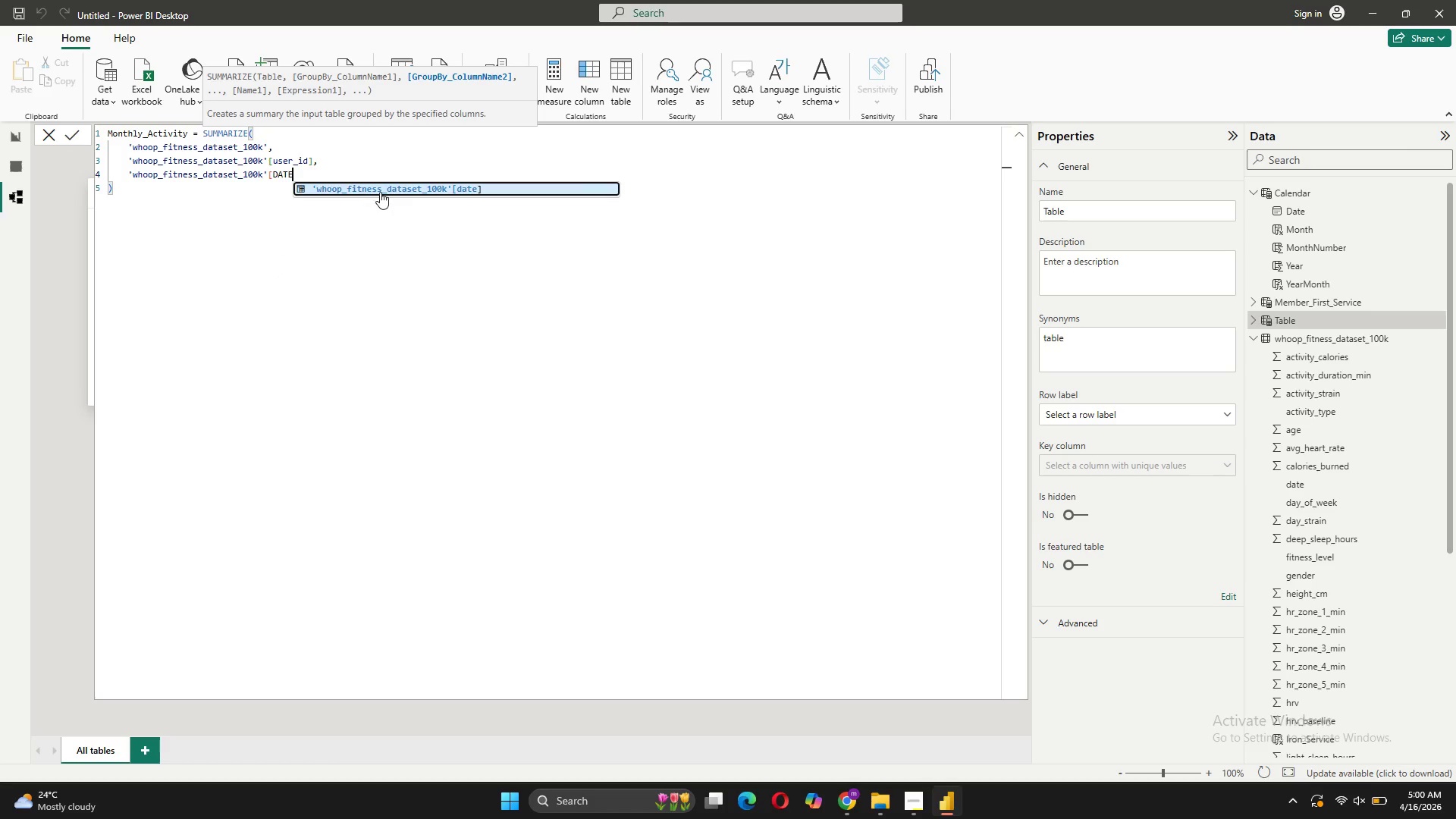 
left_click([380, 187])
 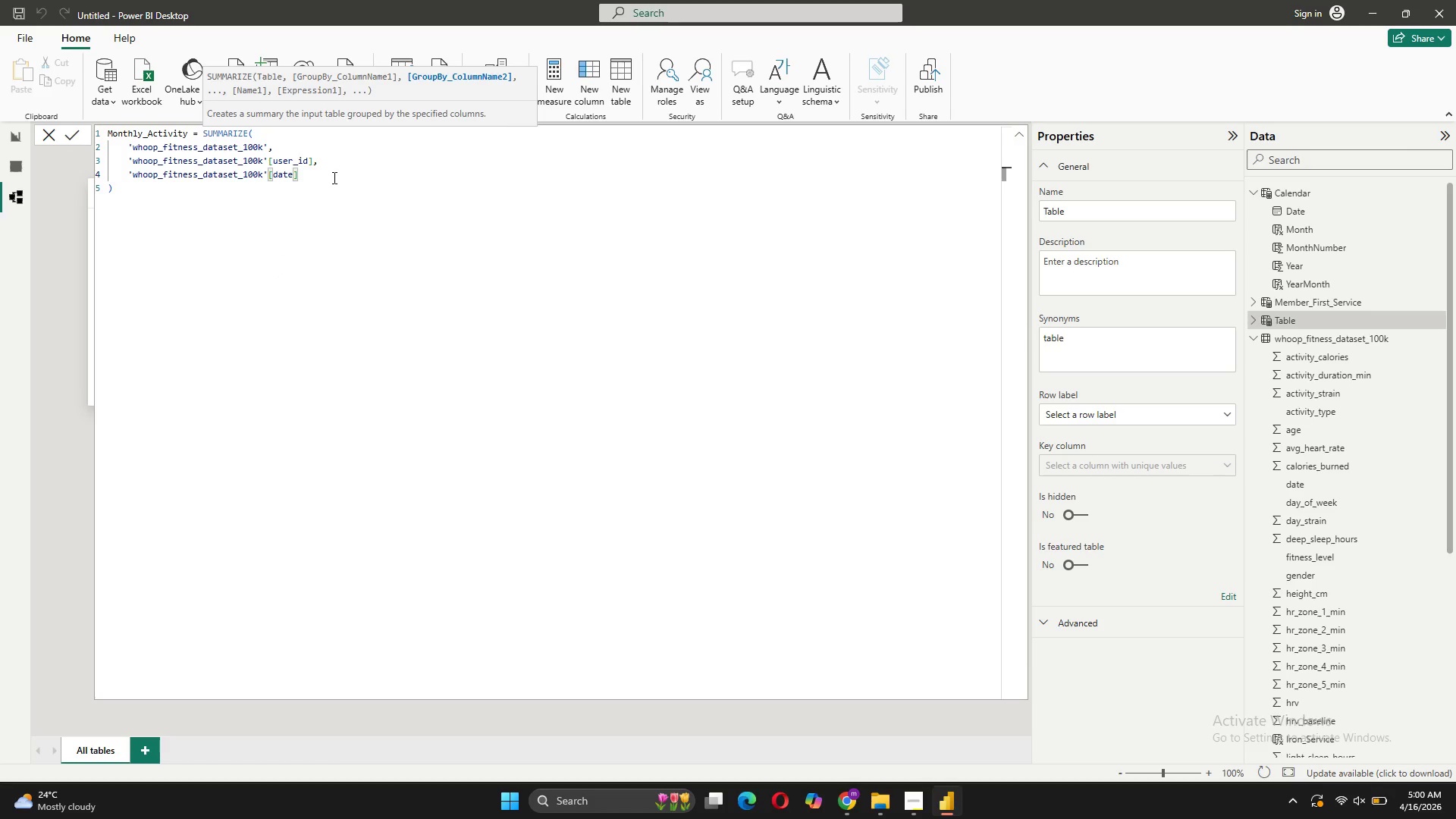 
left_click([330, 176])
 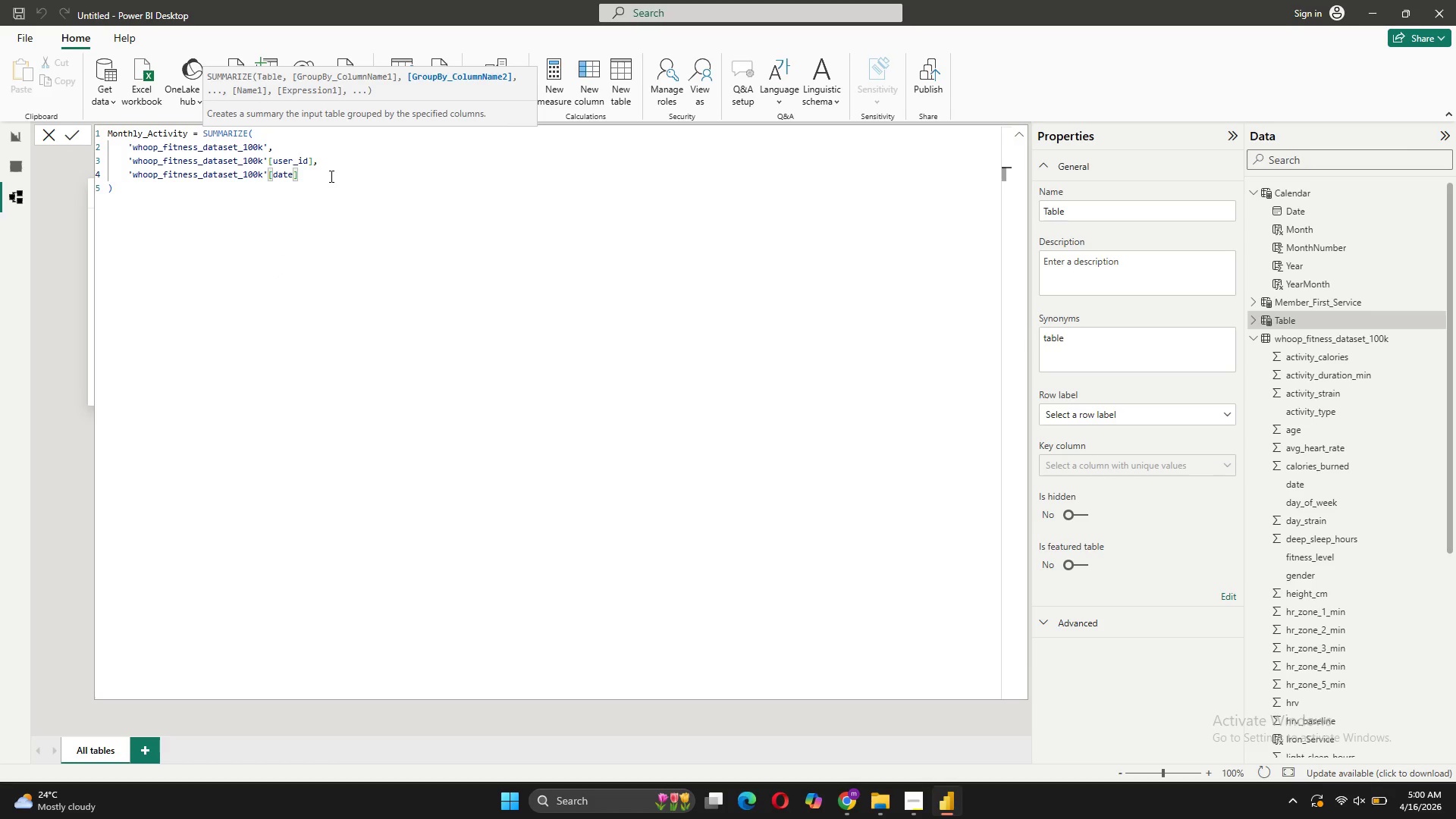 
key(Comma)
 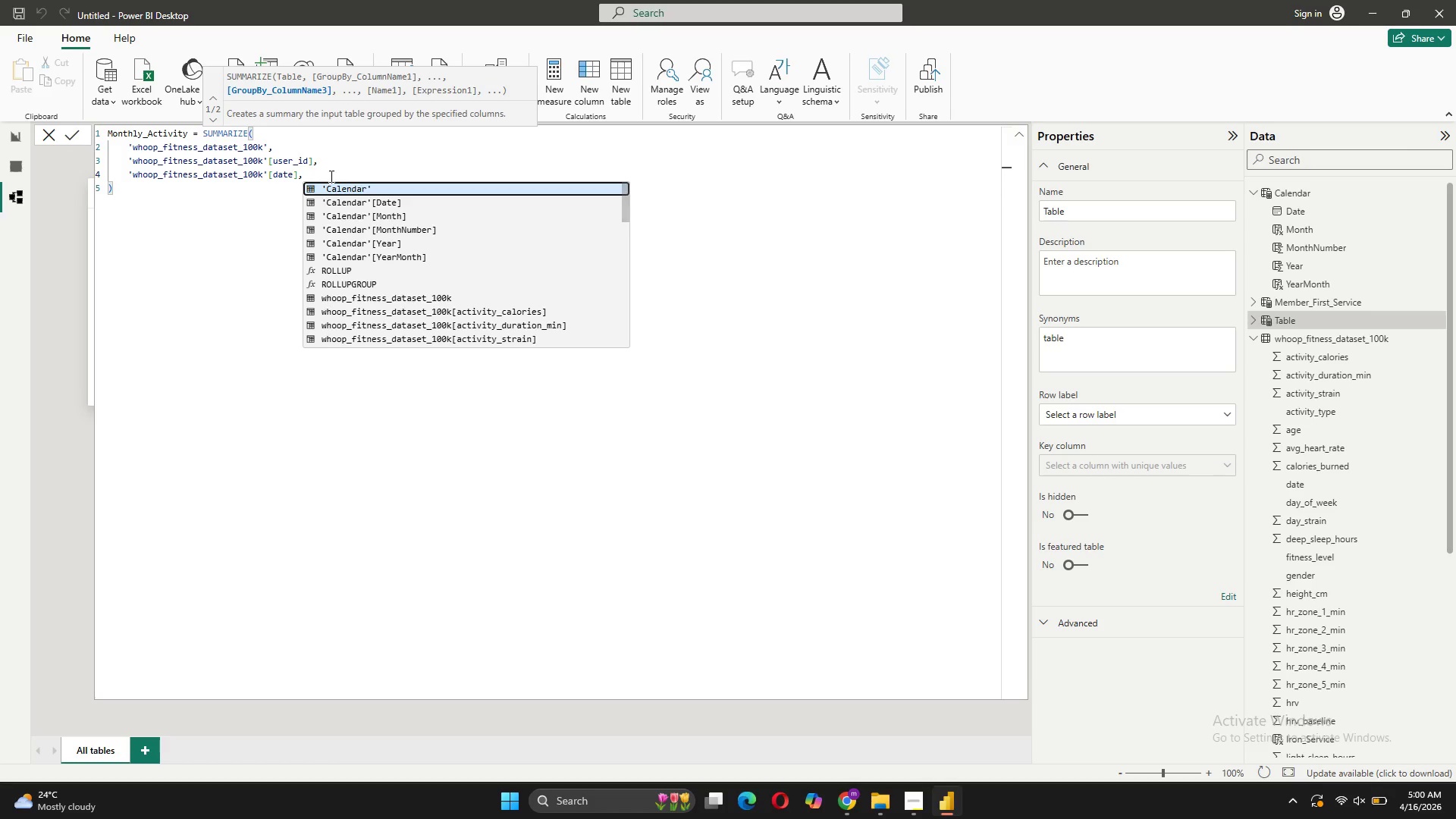 
key(Shift+ShiftRight)
 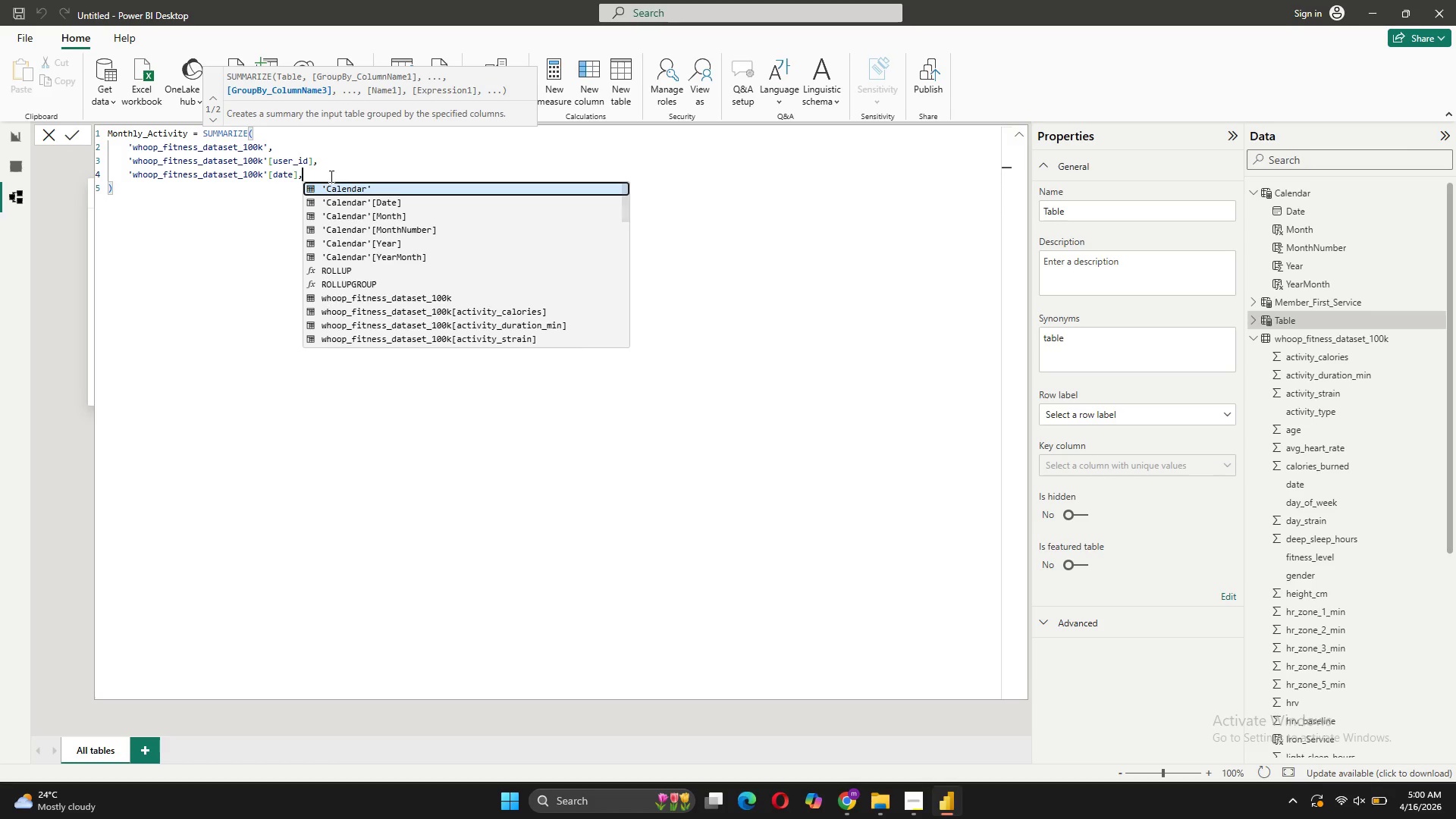 
key(Shift+Enter)
 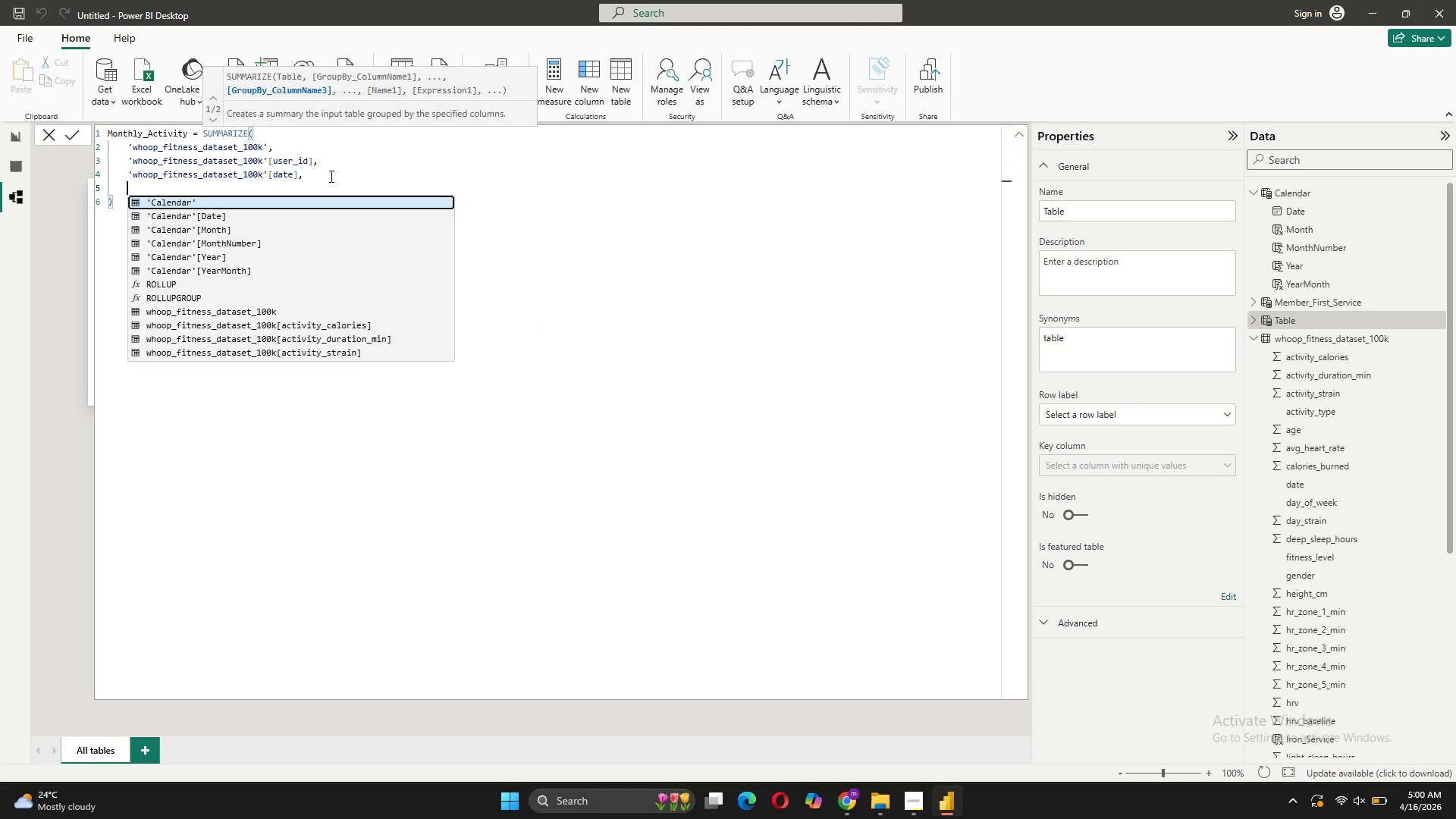 
type("aCTVITY)
key(Backspace)
key(Backspace)
key(Backspace)
key(Backspace)
key(Backspace)
key(Backspace)
key(Backspace)
type(Activity_Count", COUNT)
 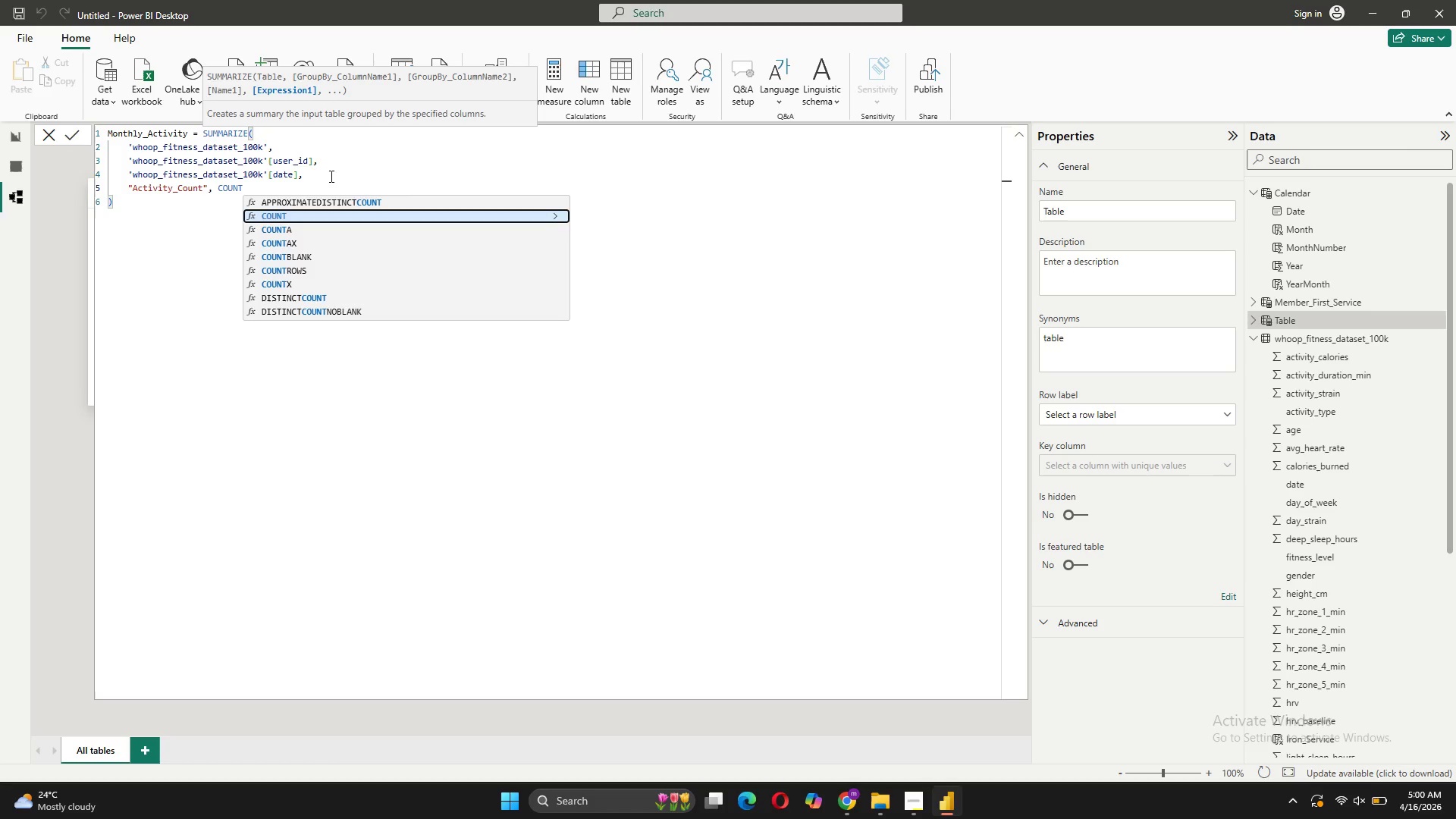 
key(ArrowDown)
 